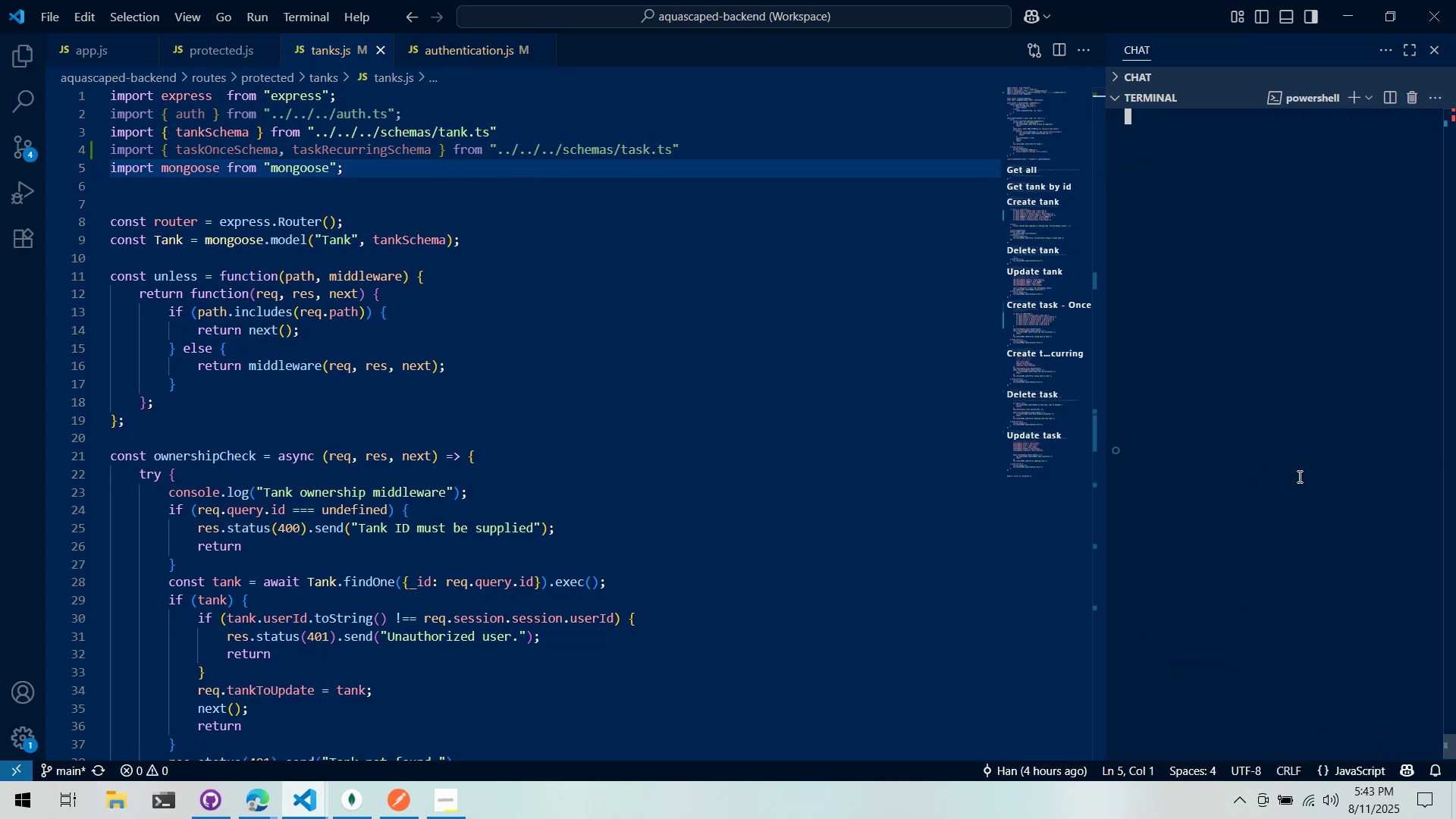 
key(ArrowUp)
 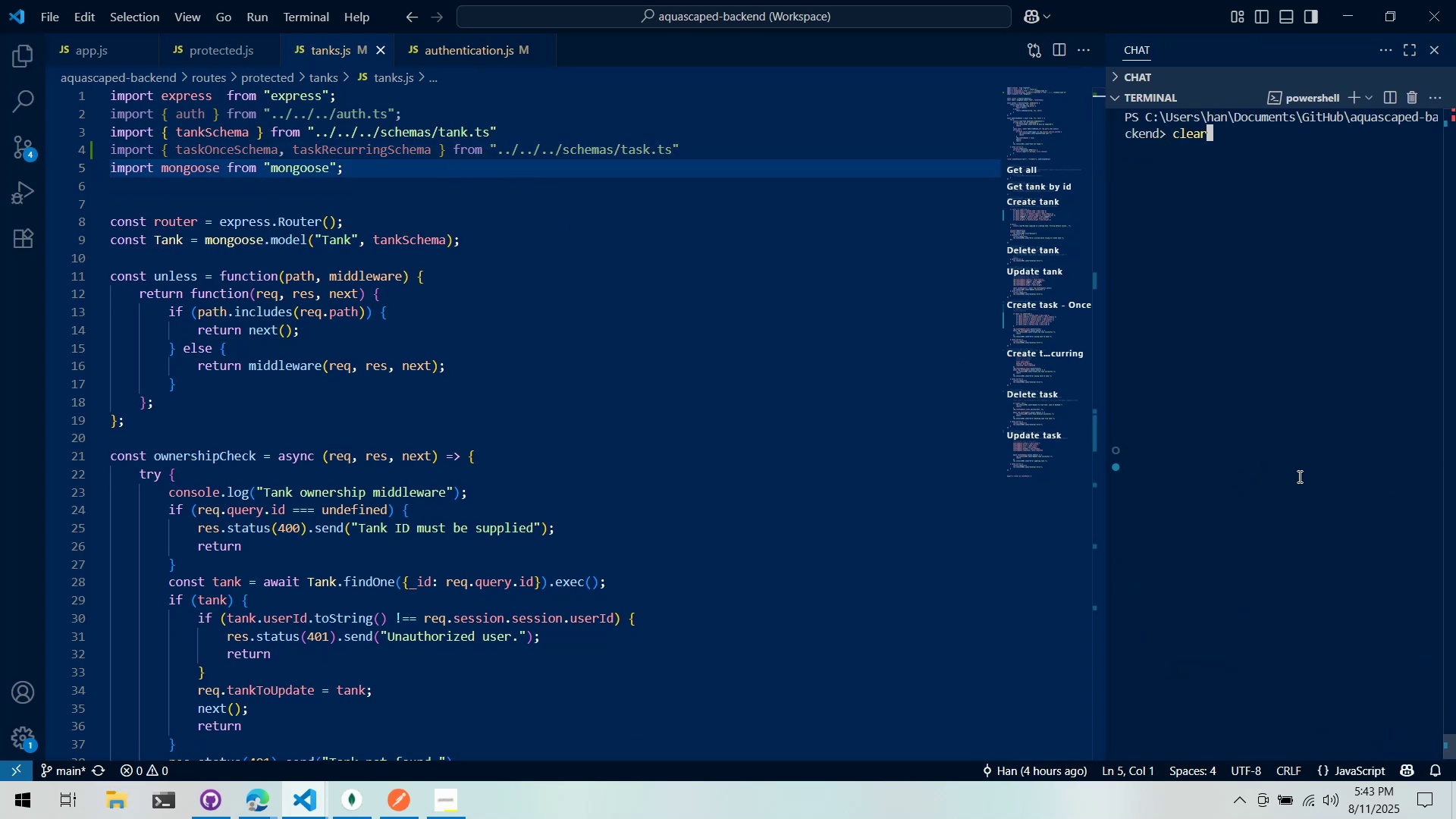 
key(ArrowUp)
 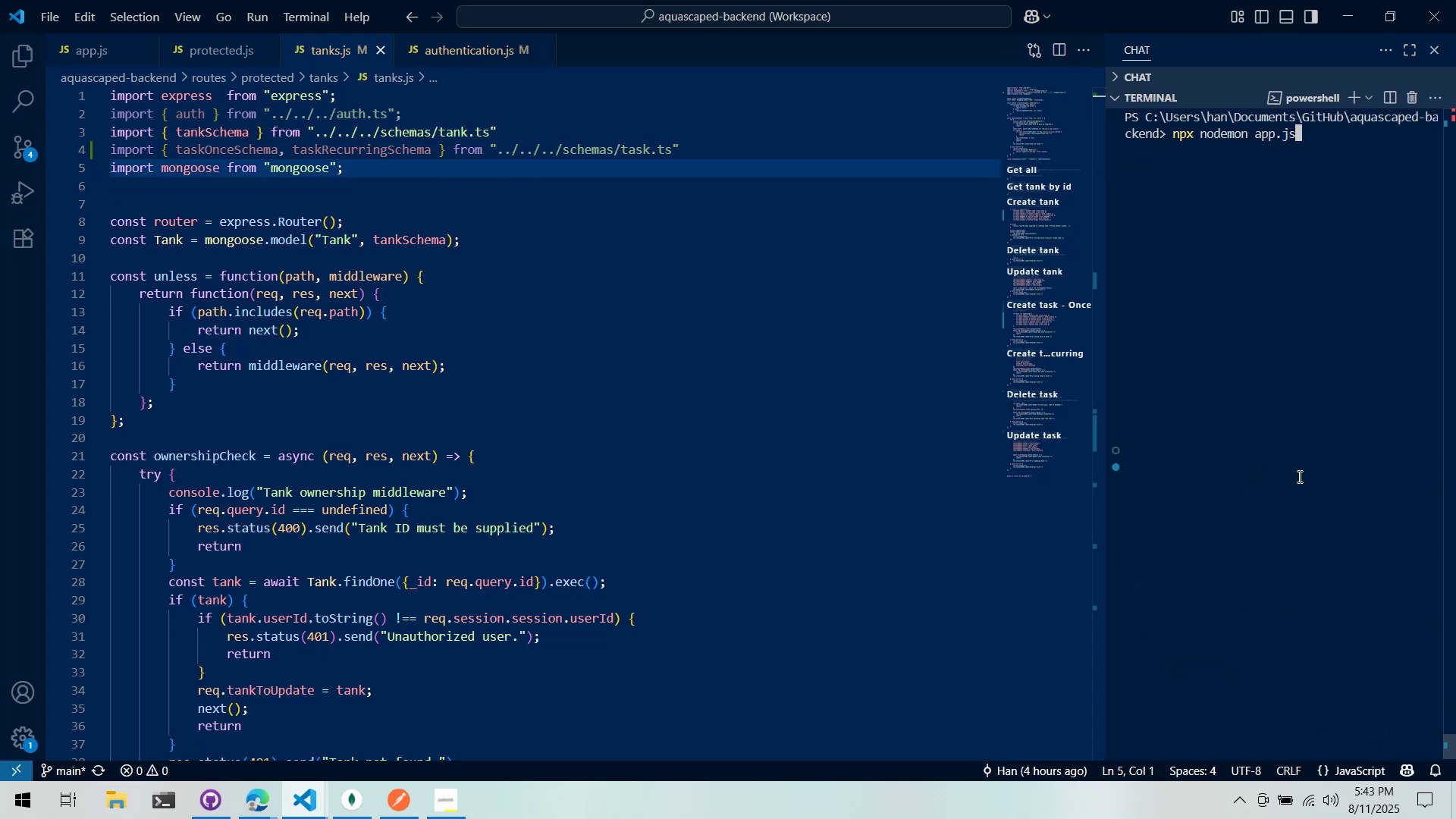 
key(Enter)
 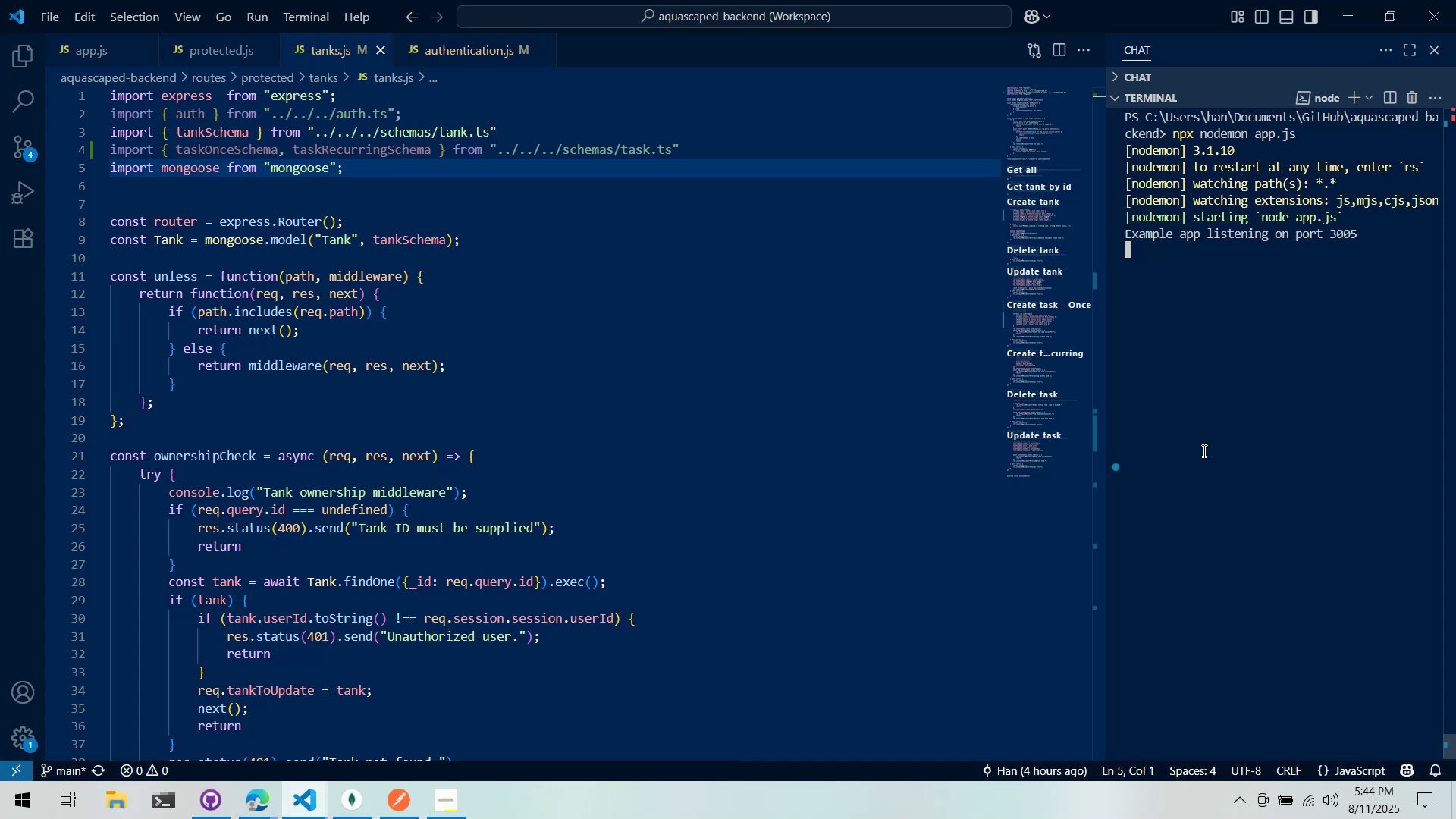 
wait(36.06)
 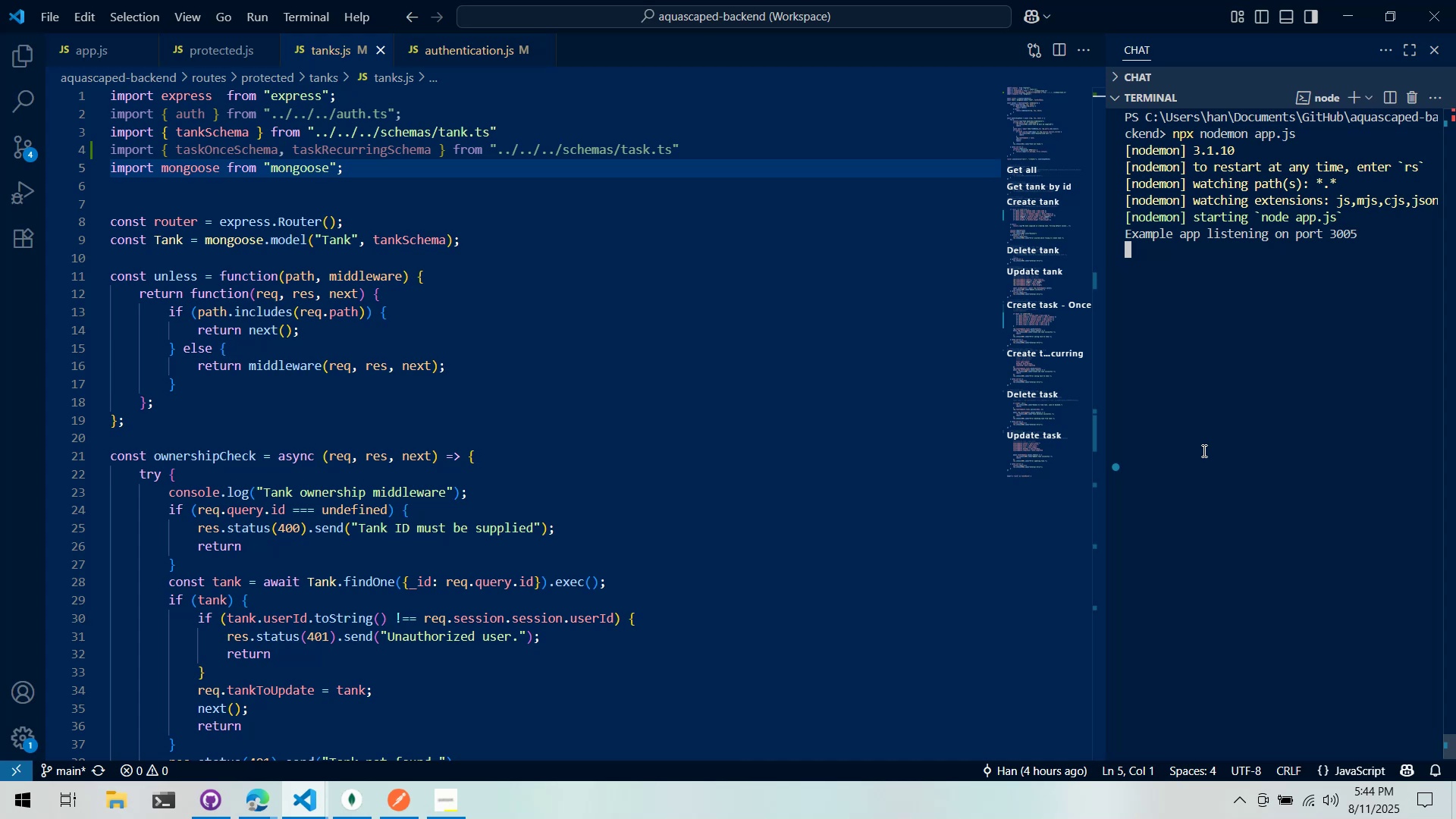 
key(Alt+Tab)
 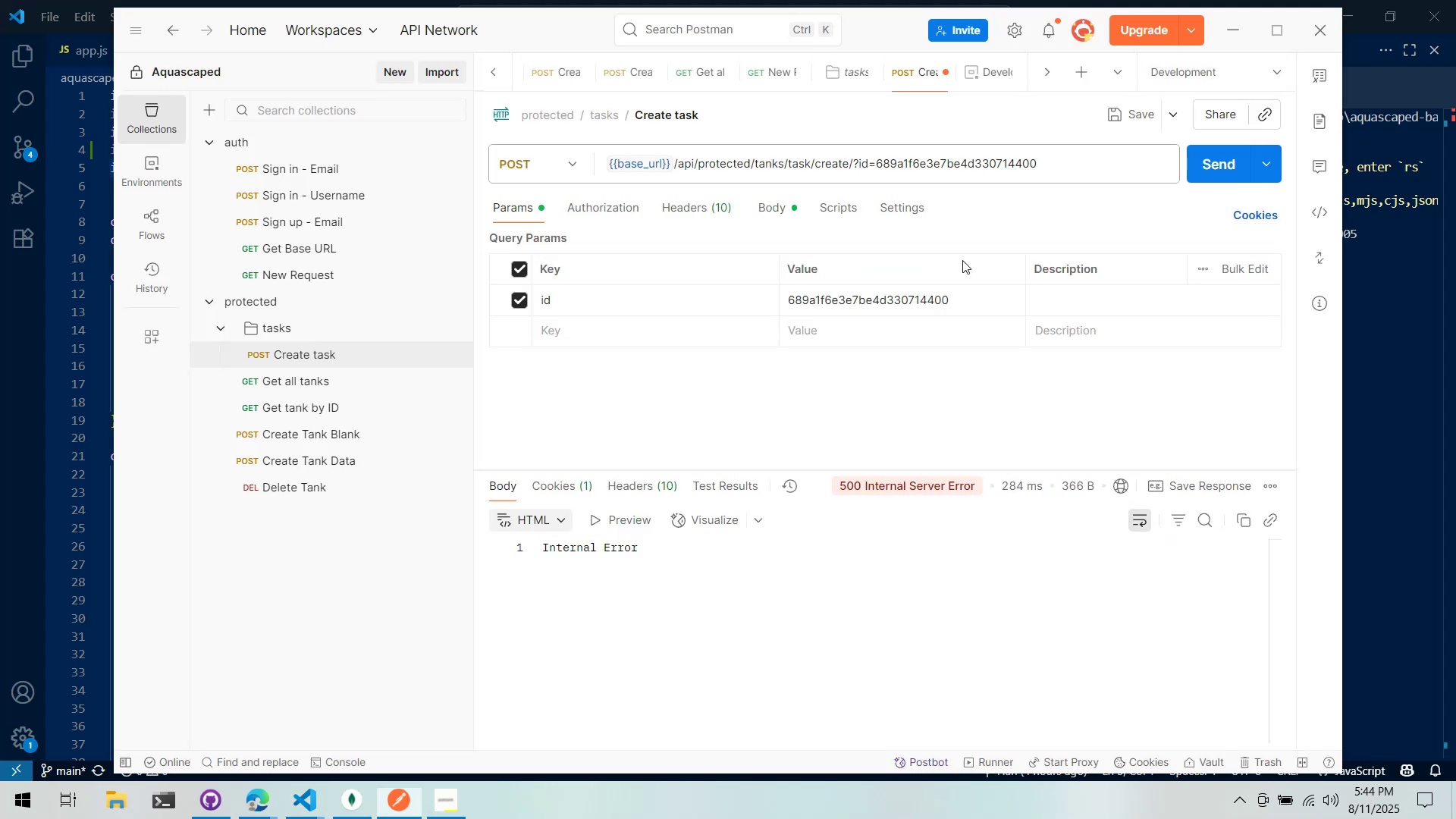 
left_click_drag(start_coordinate=[1153, 163], to_coordinate=[1170, 162])
 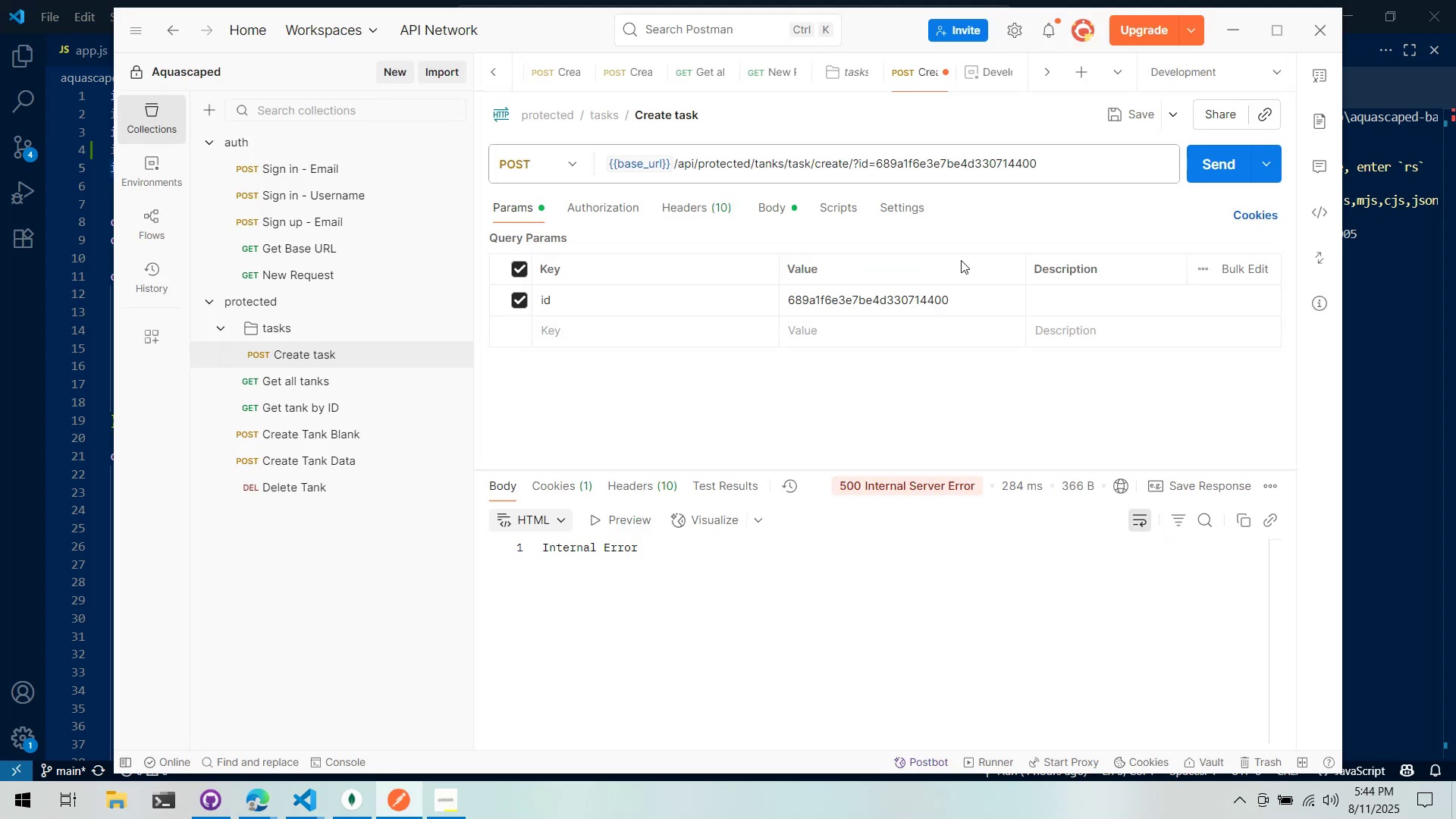 
double_click([1183, 165])
 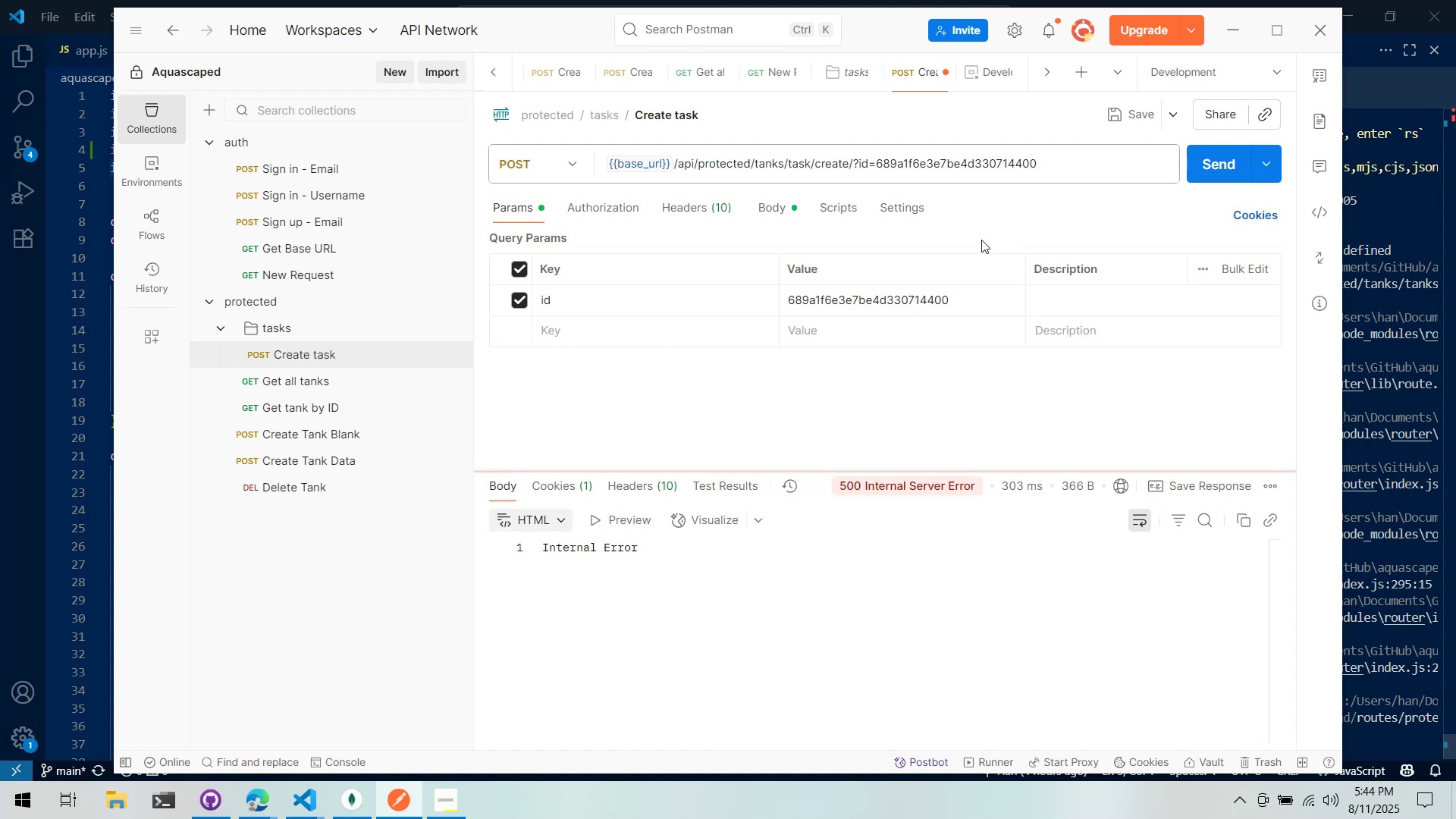 
key(Alt+AltLeft)
 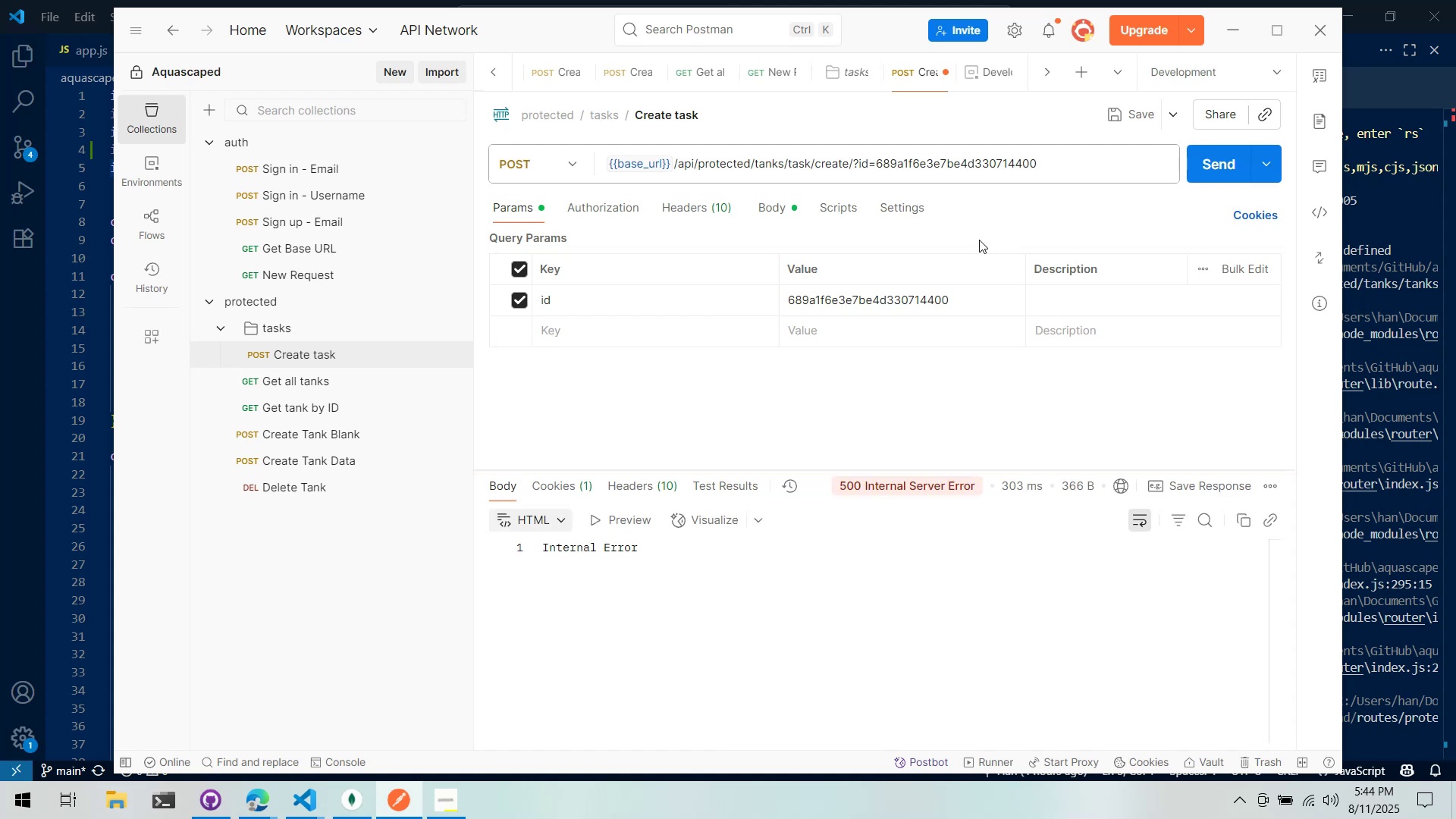 
key(Alt+Tab)
 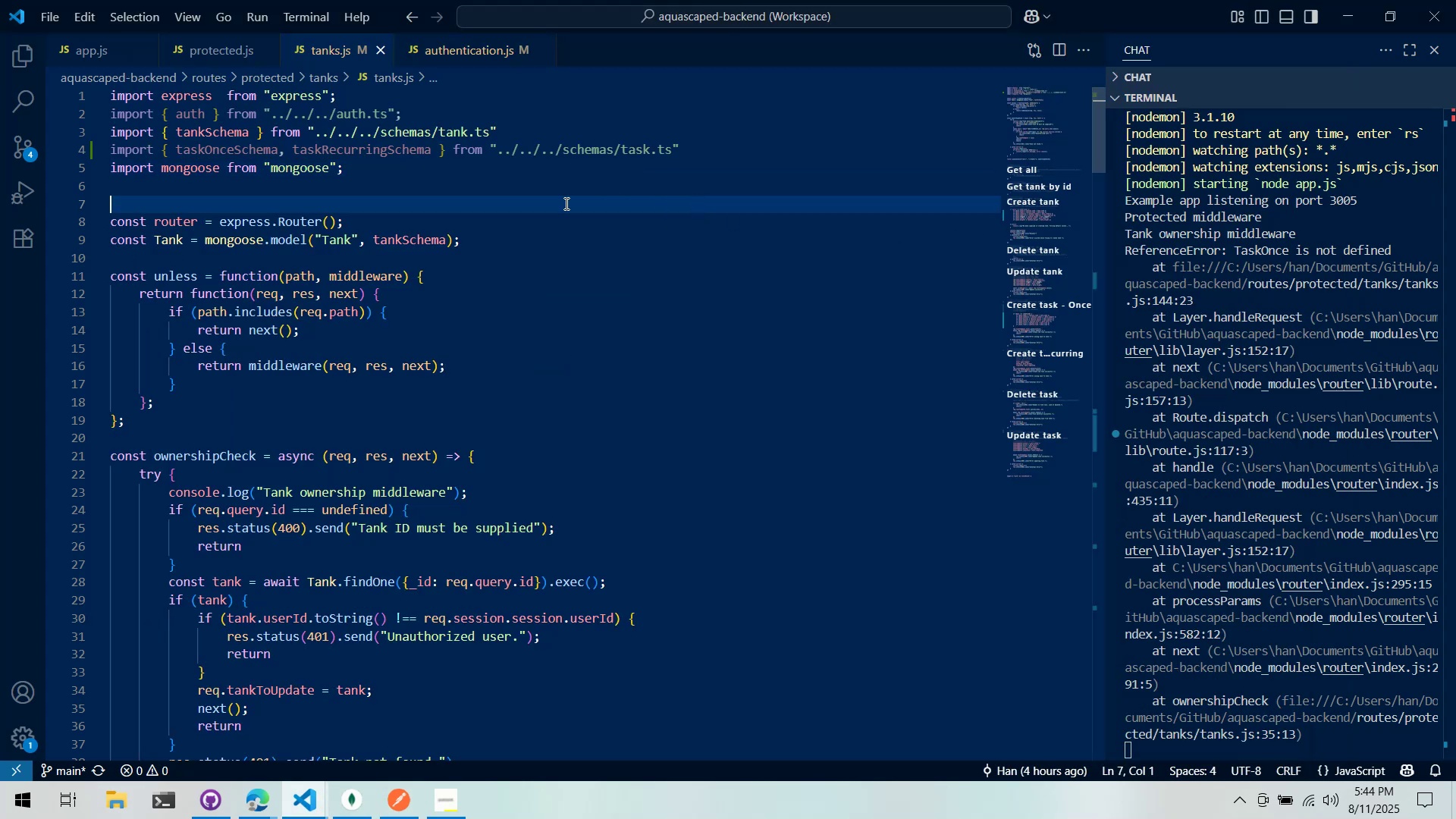 
left_click([293, 249])
 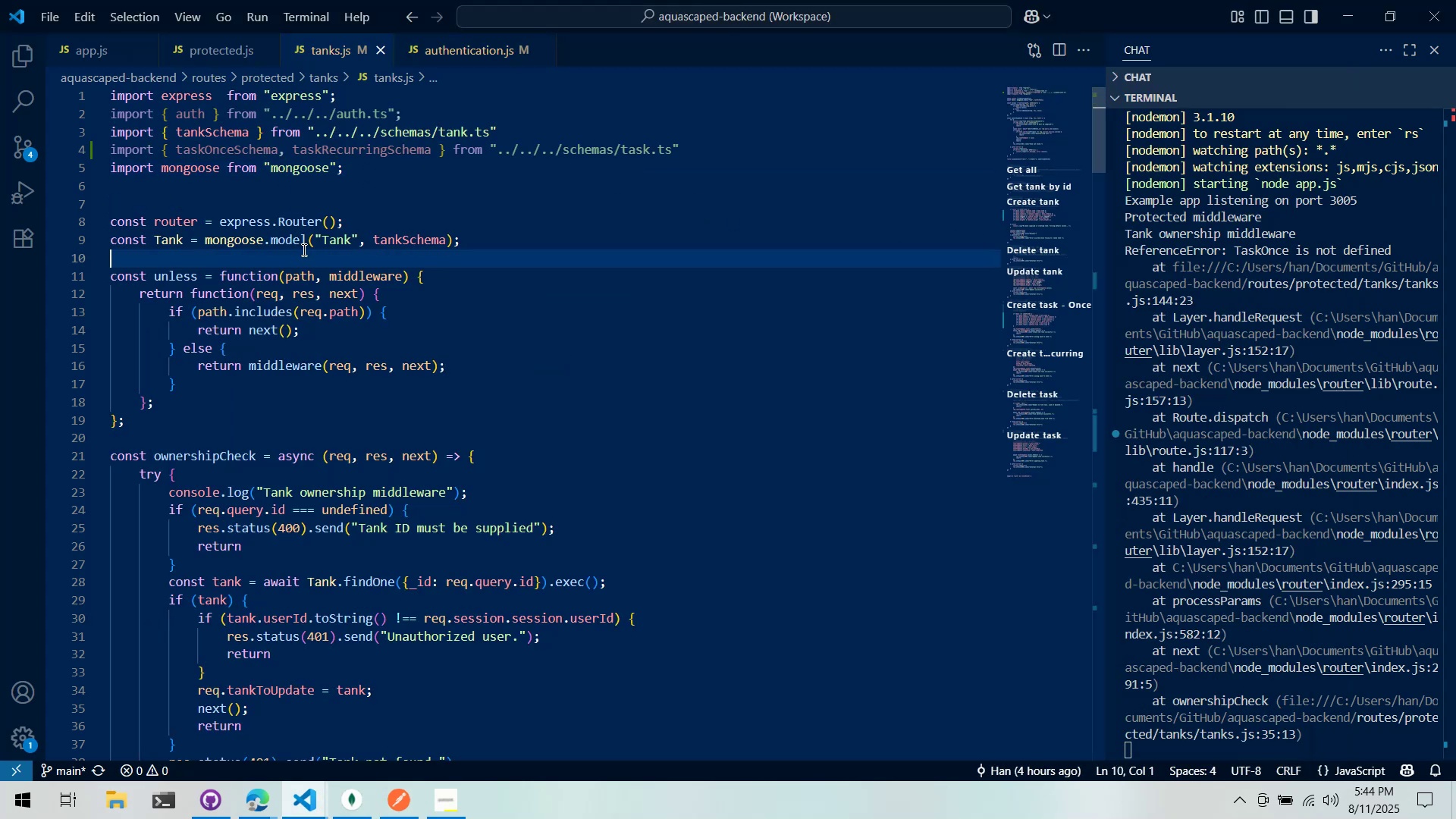 
key(Enter)
 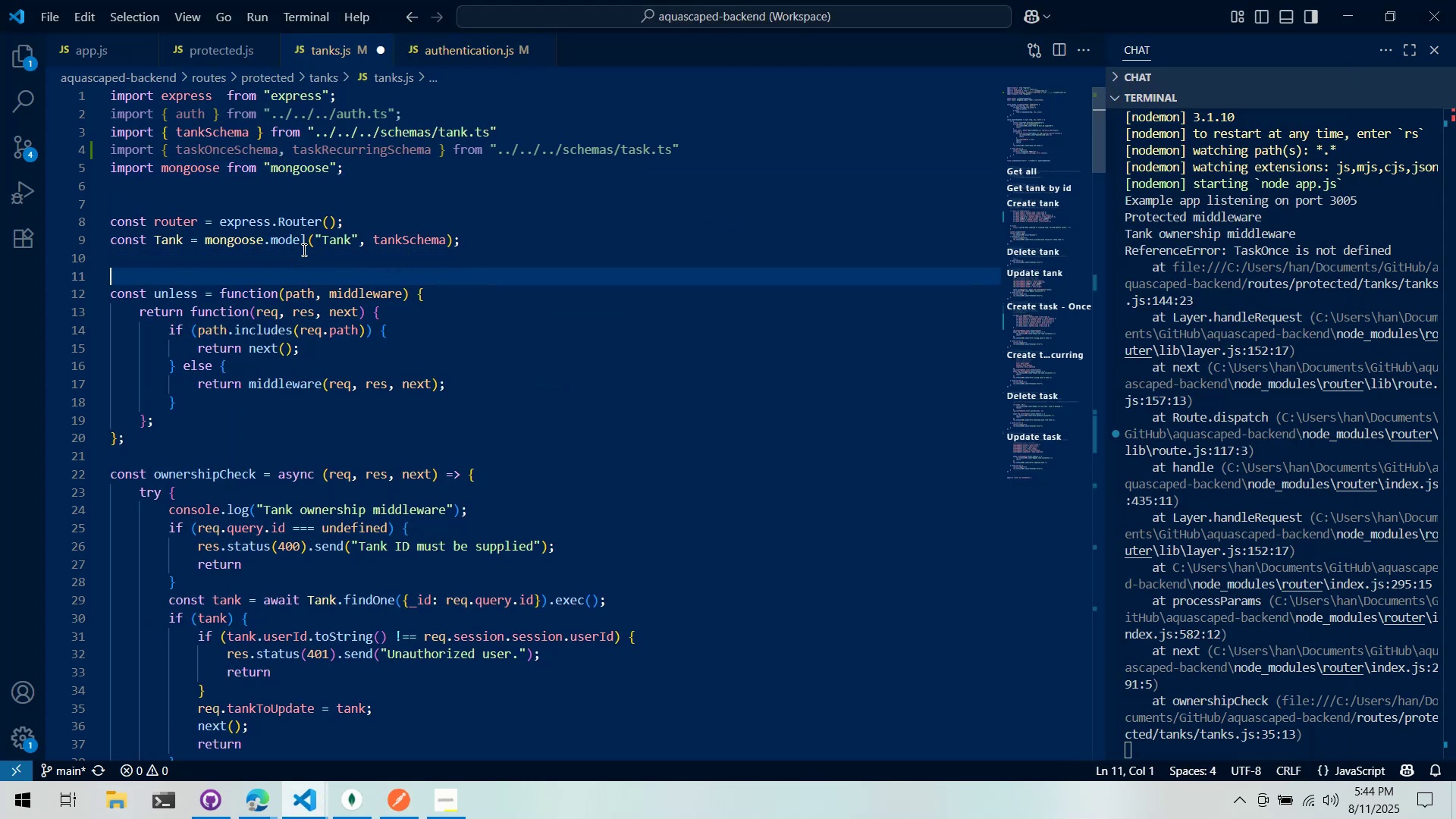 
key(Enter)
 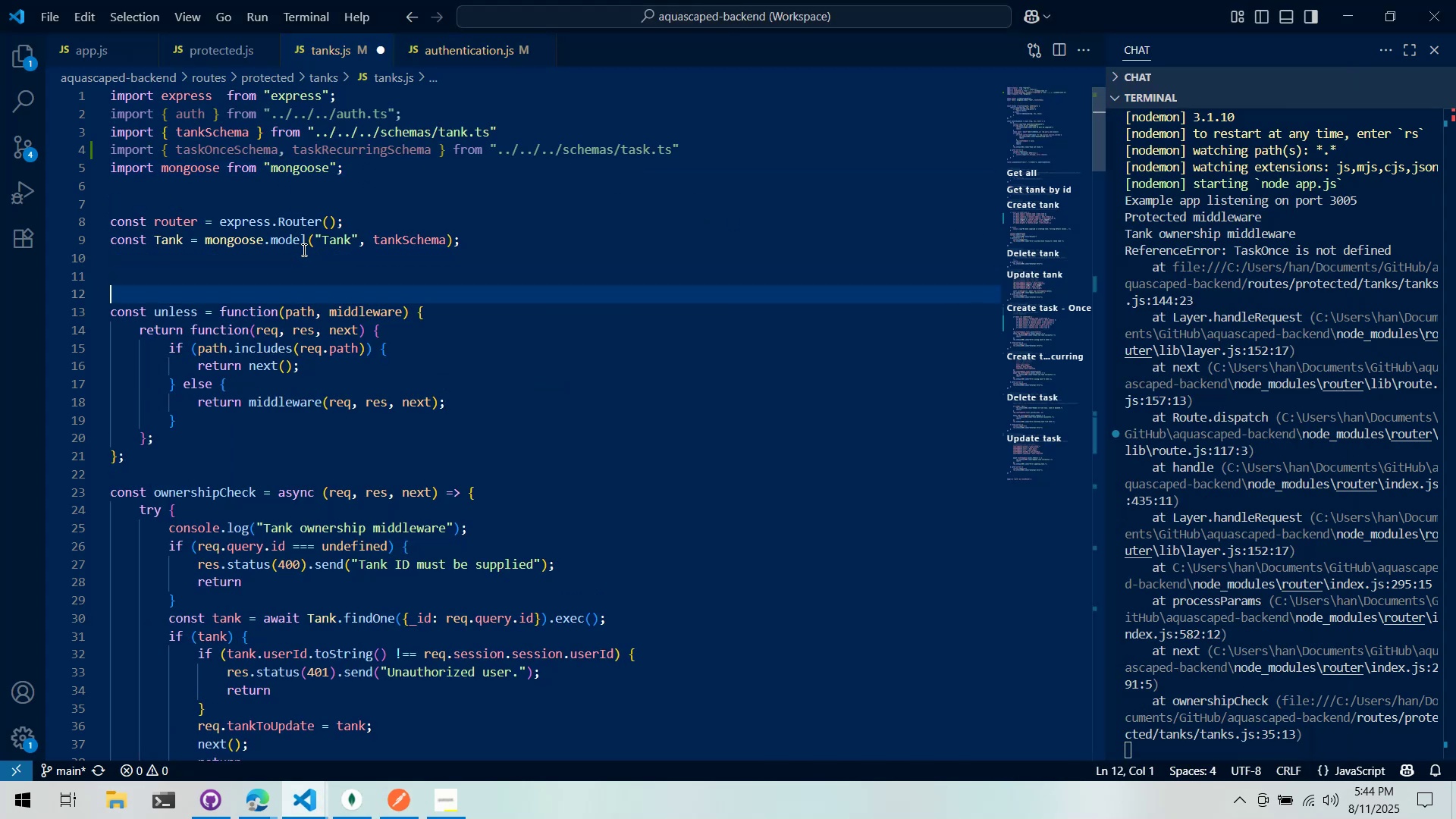 
key(ArrowUp)
 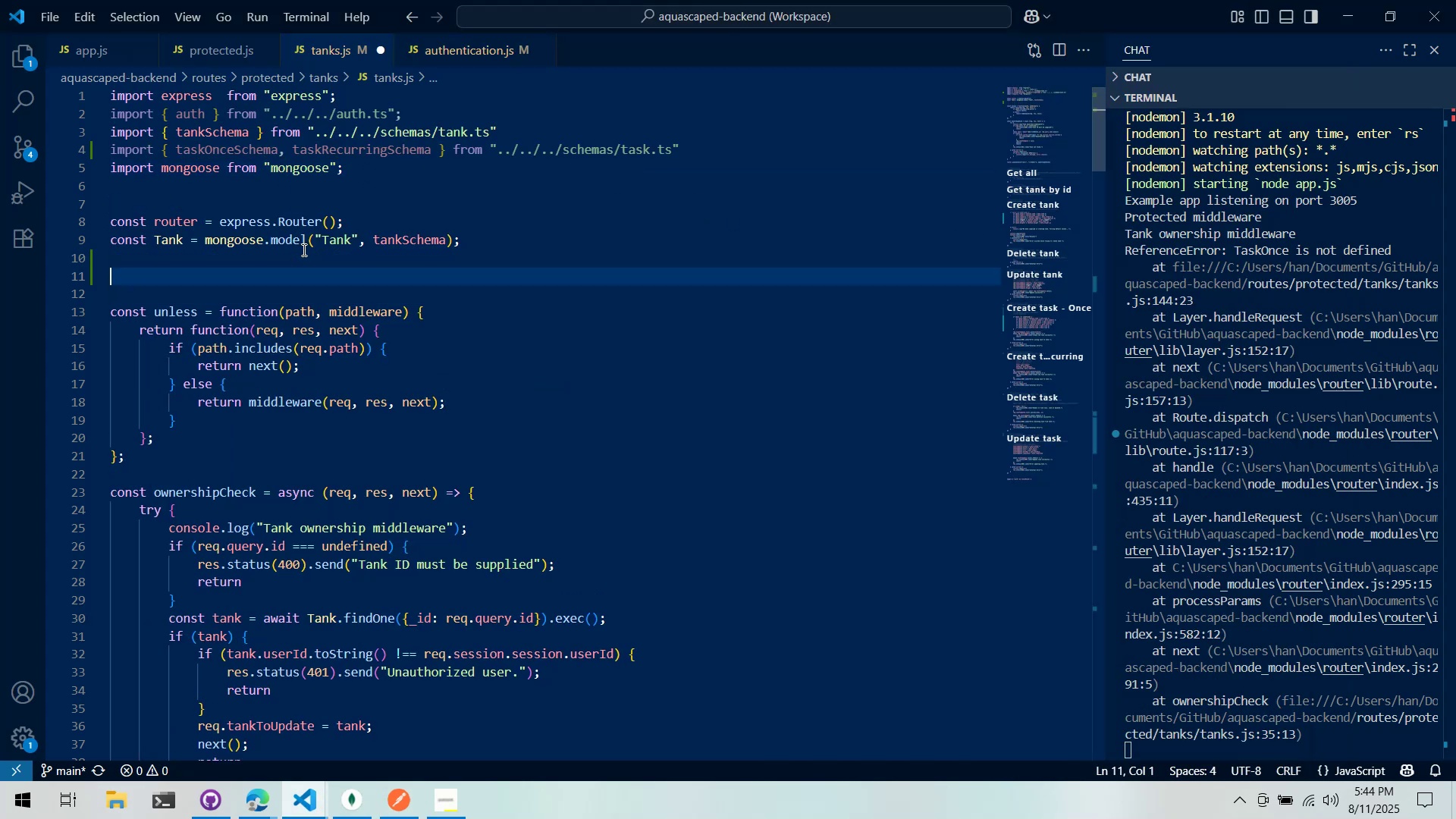 
key(ArrowUp)
 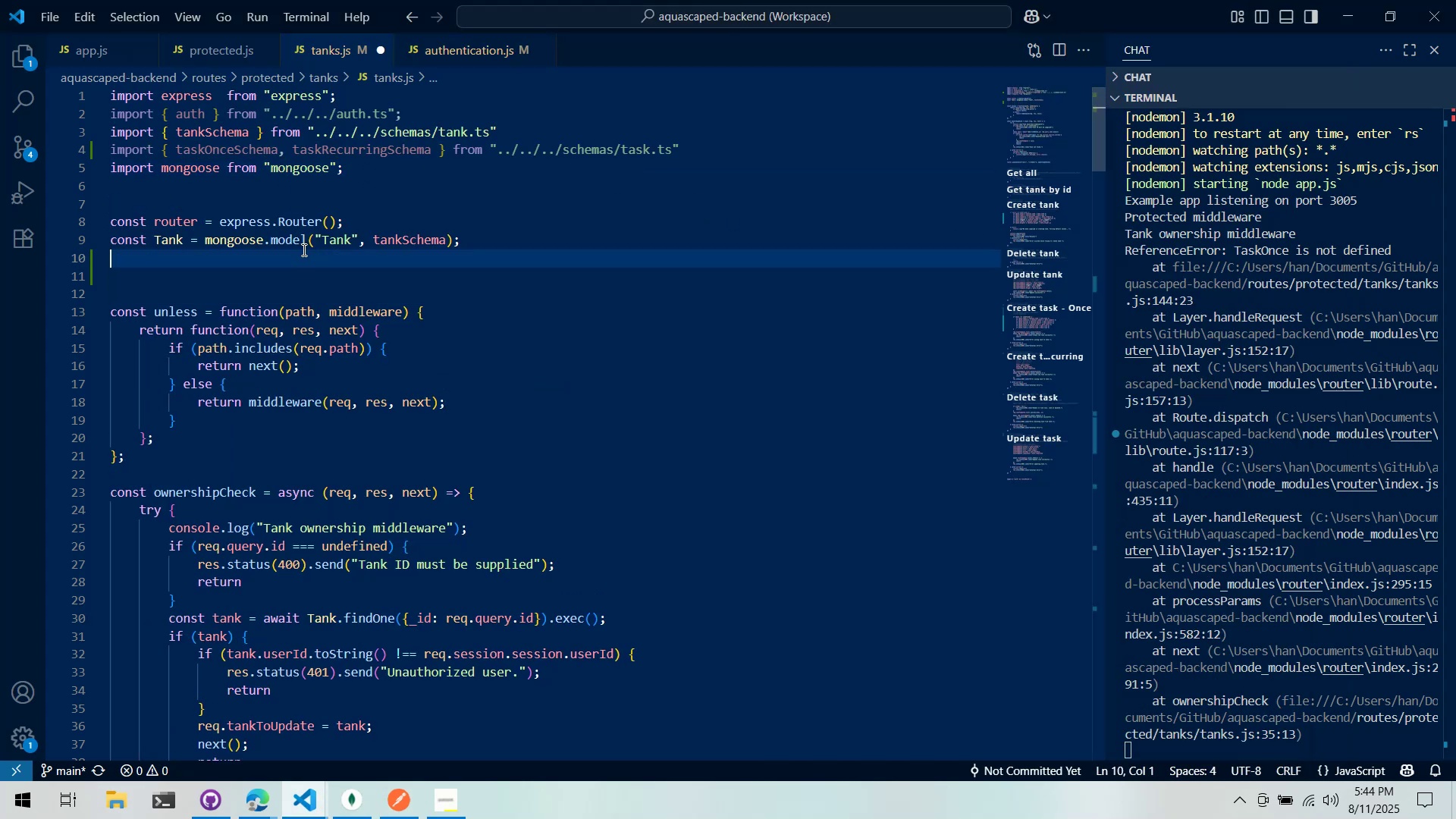 
type(const TaskOnce = mongoose.model("TaskOnce)
 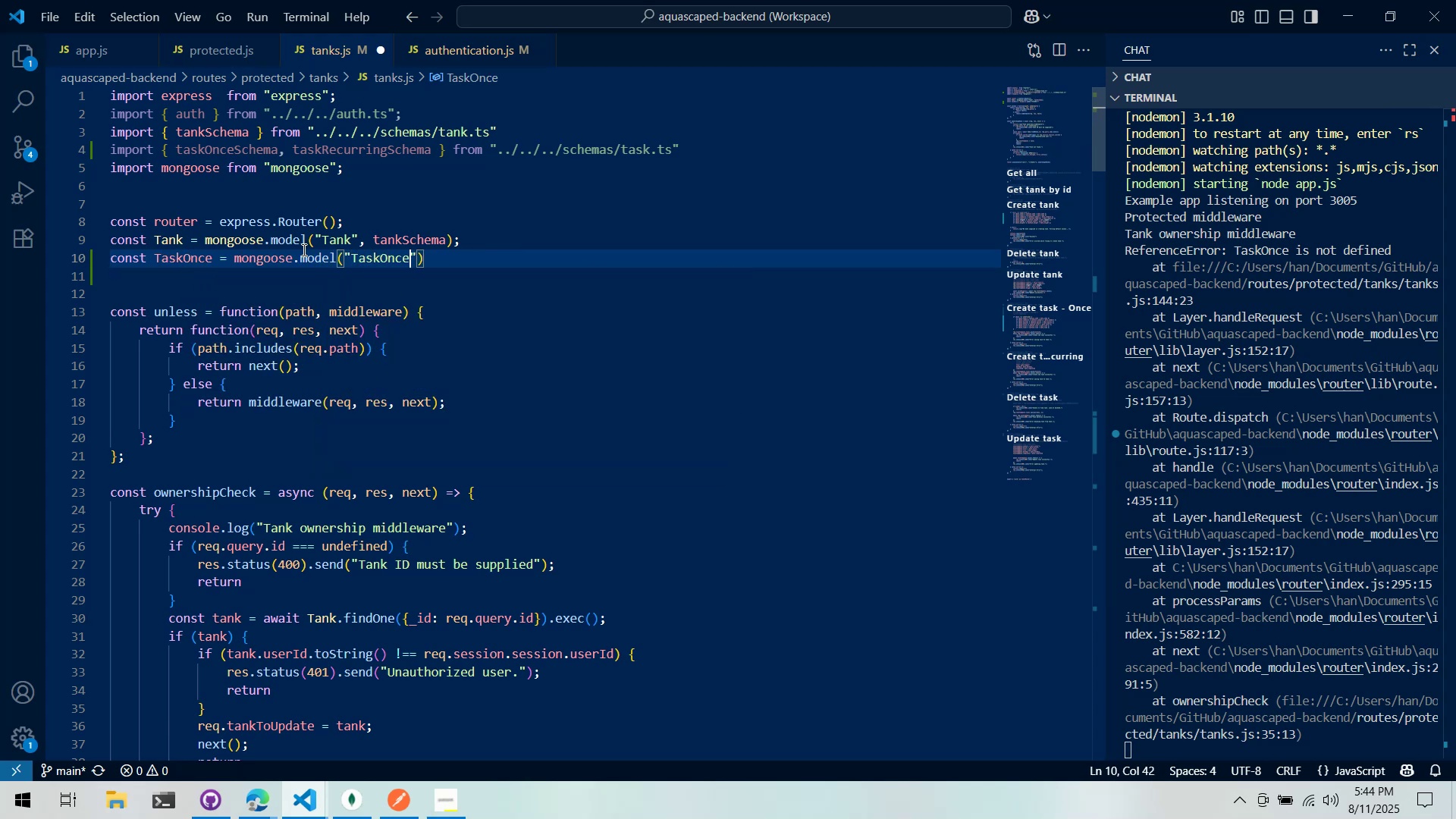 
 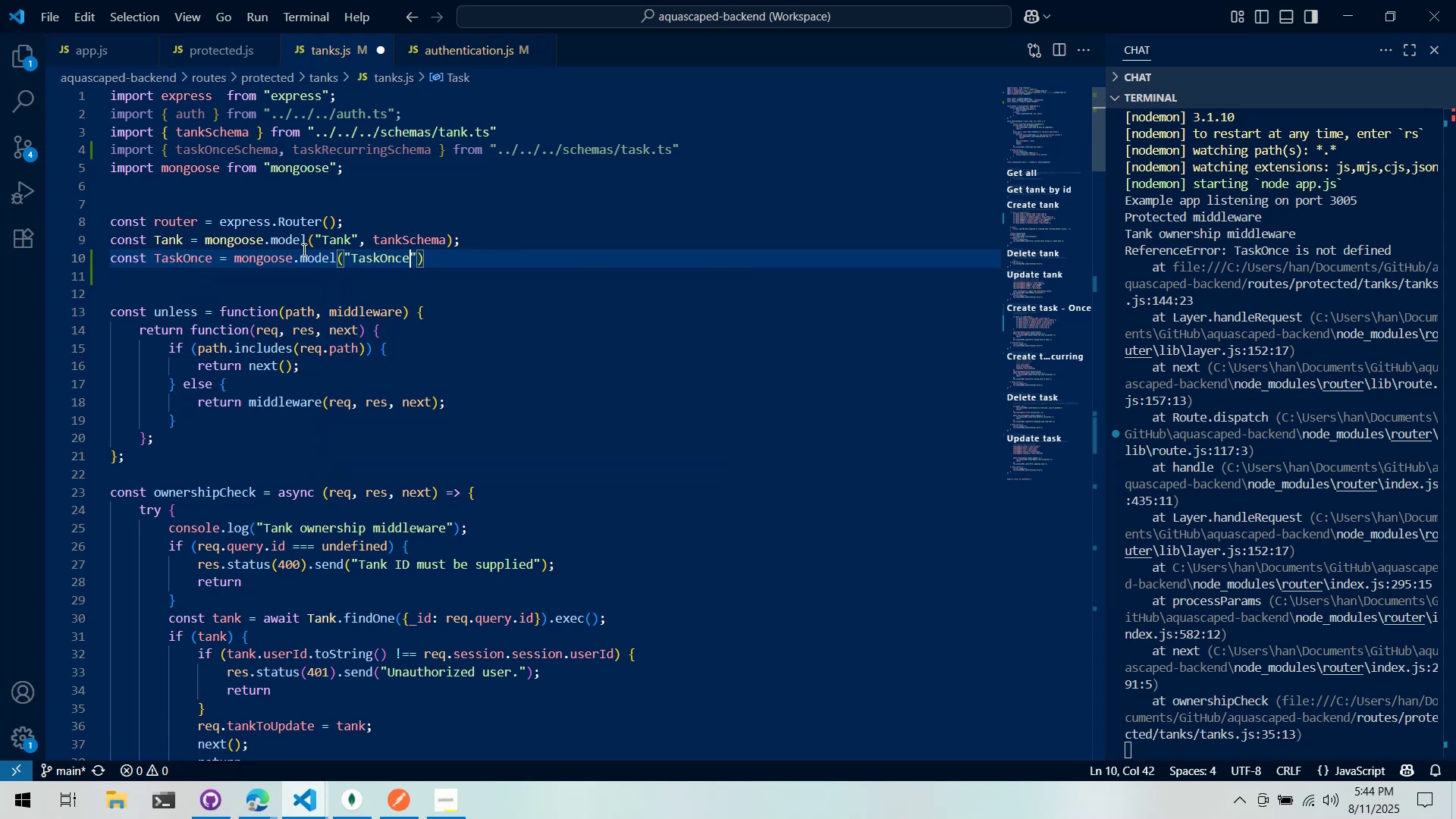 
key(ArrowRight)
 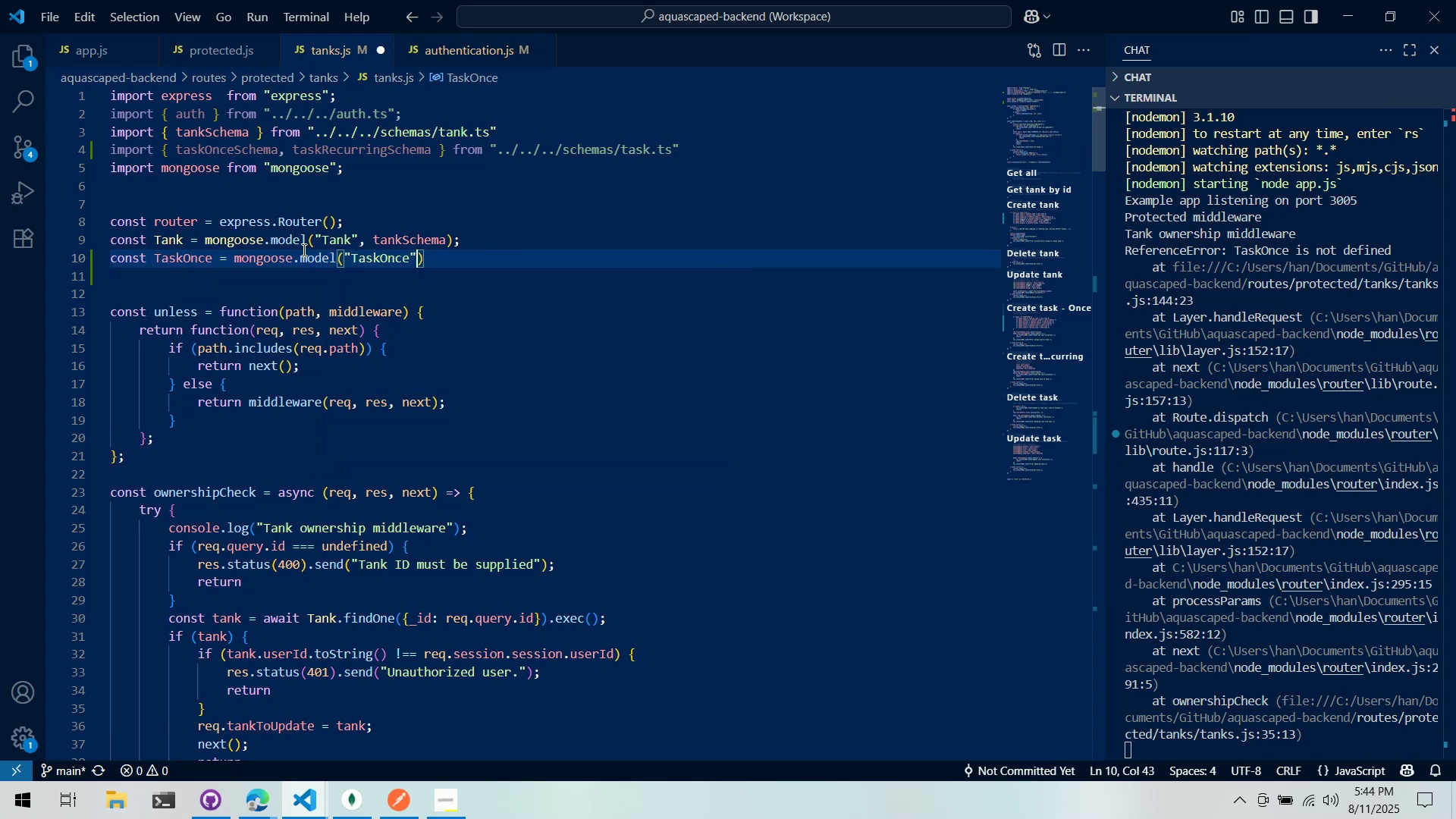 
key(ArrowLeft)
 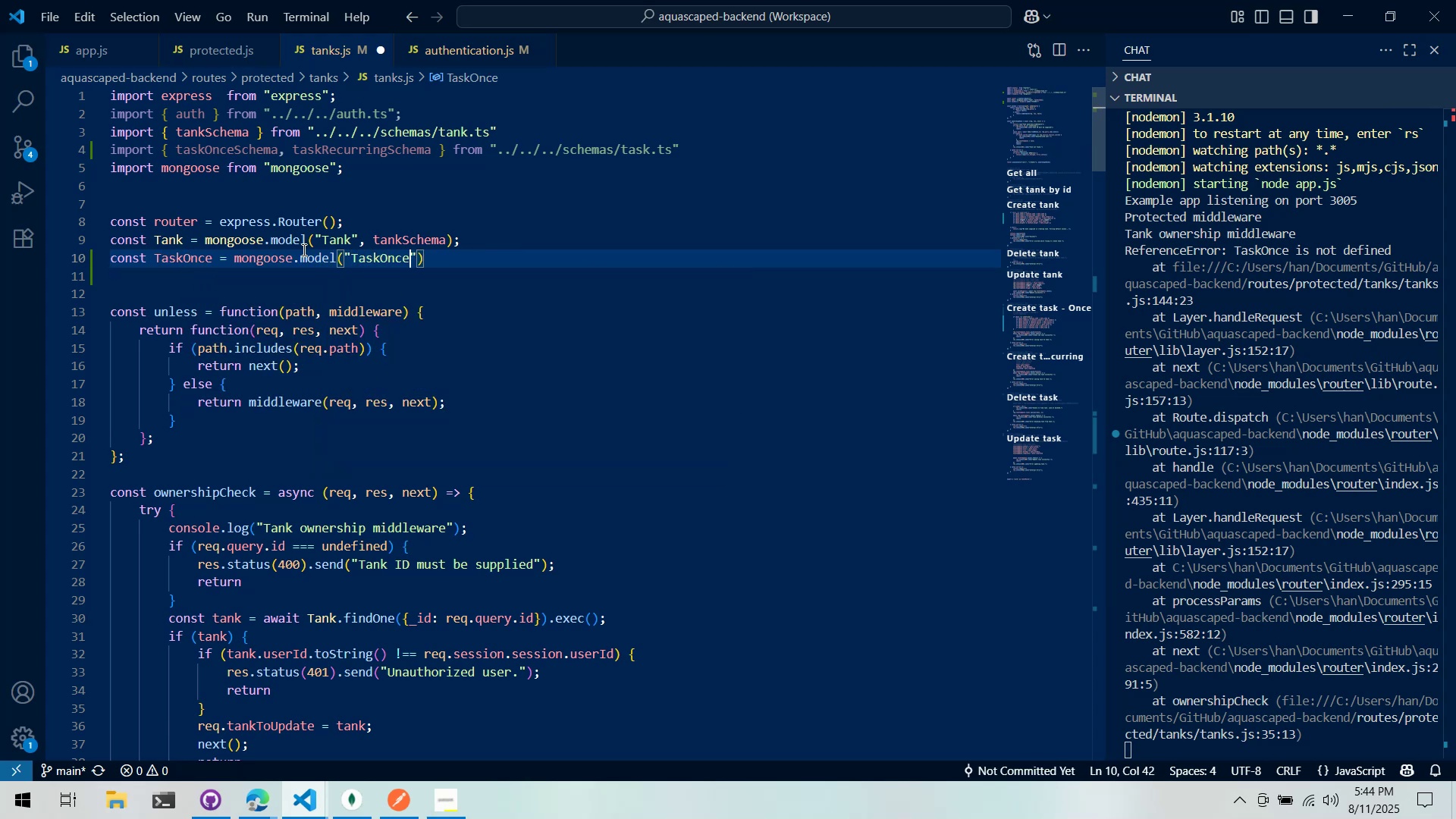 
key(ArrowRight)
 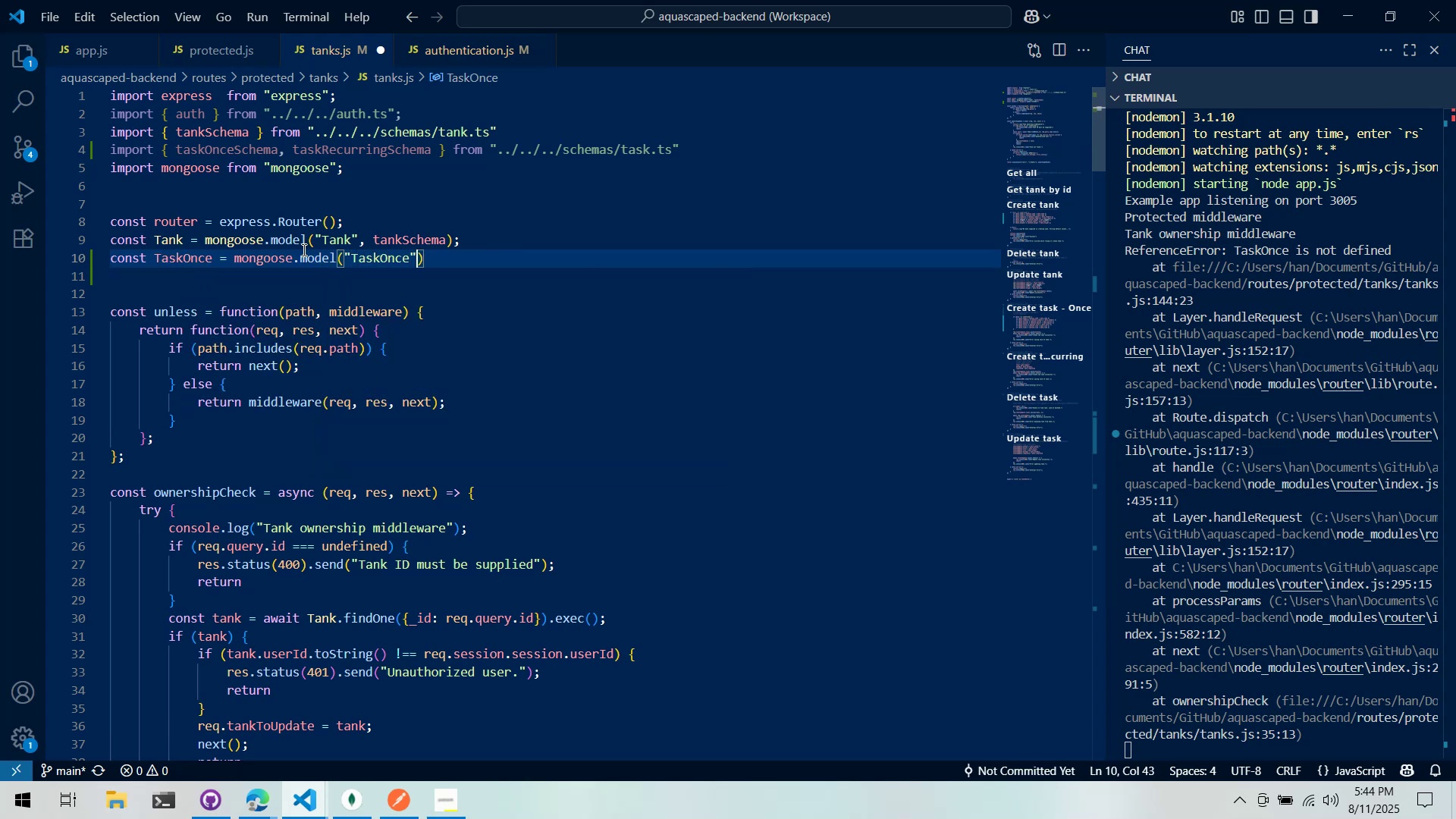 
type(, taskOnceSceham)
key(Backspace)
key(Backspace)
key(Backspace)
key(Backspace)
type(hema)
 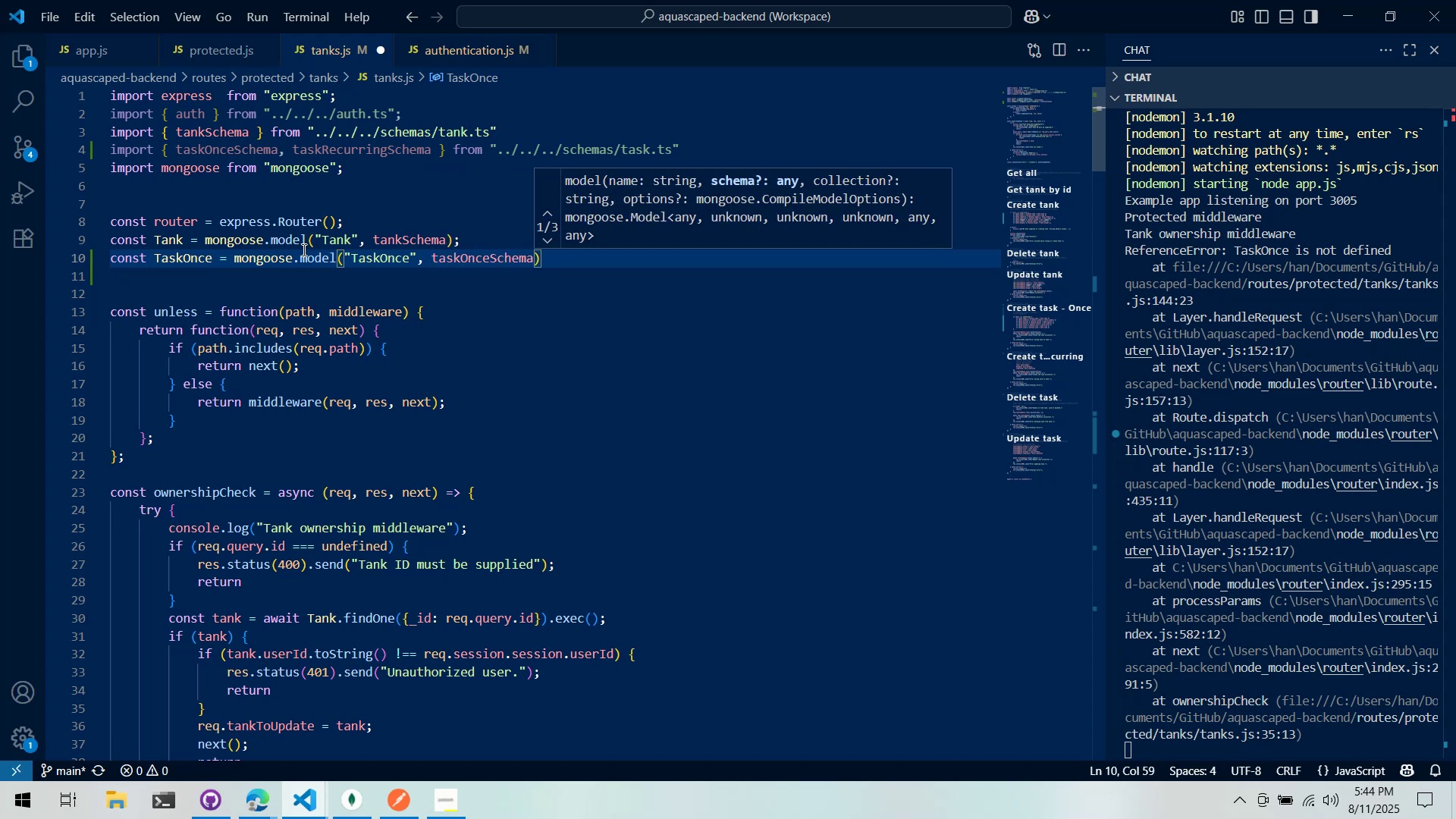 
key(ArrowRight)
 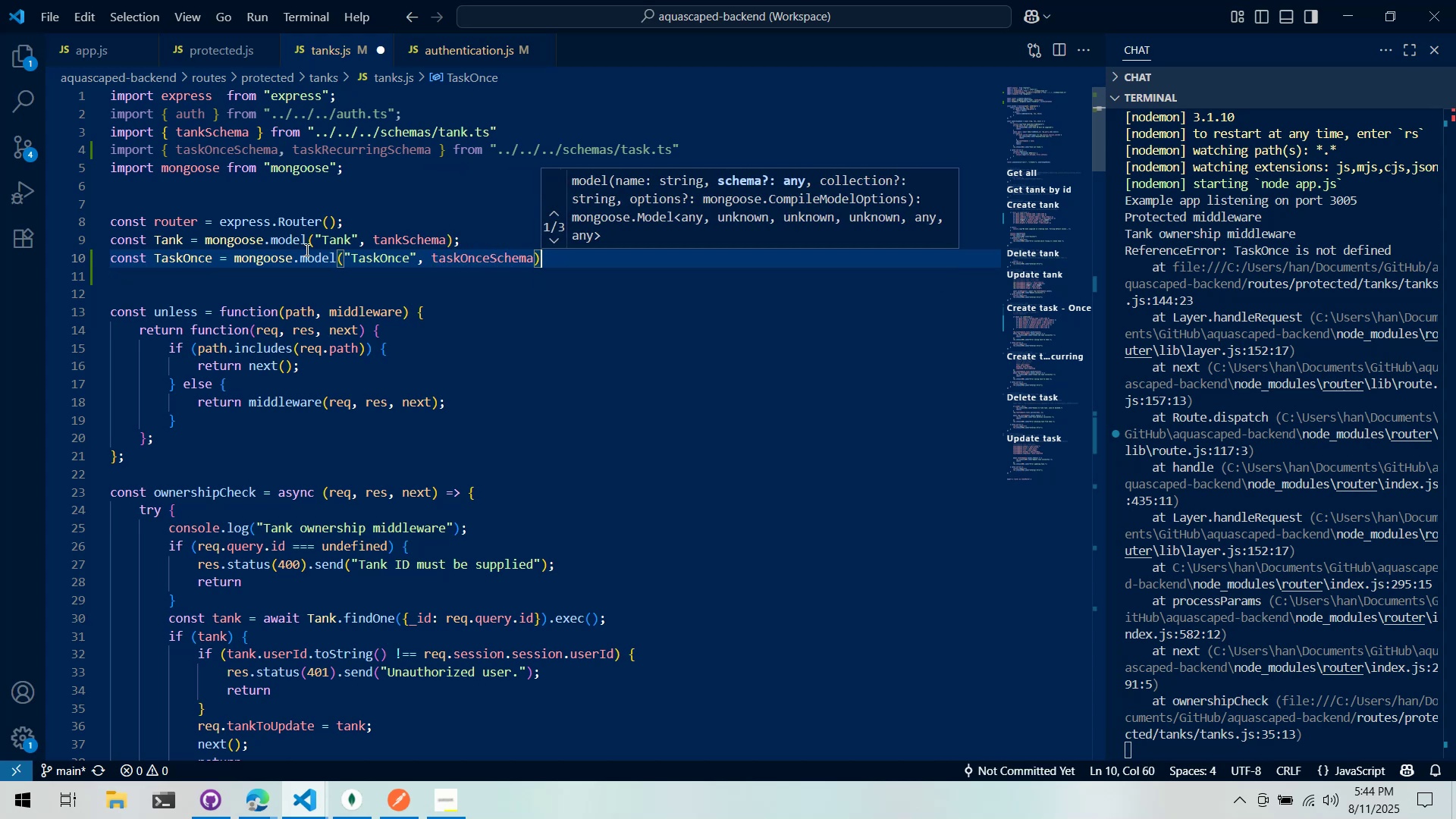 
key(Semicolon)
 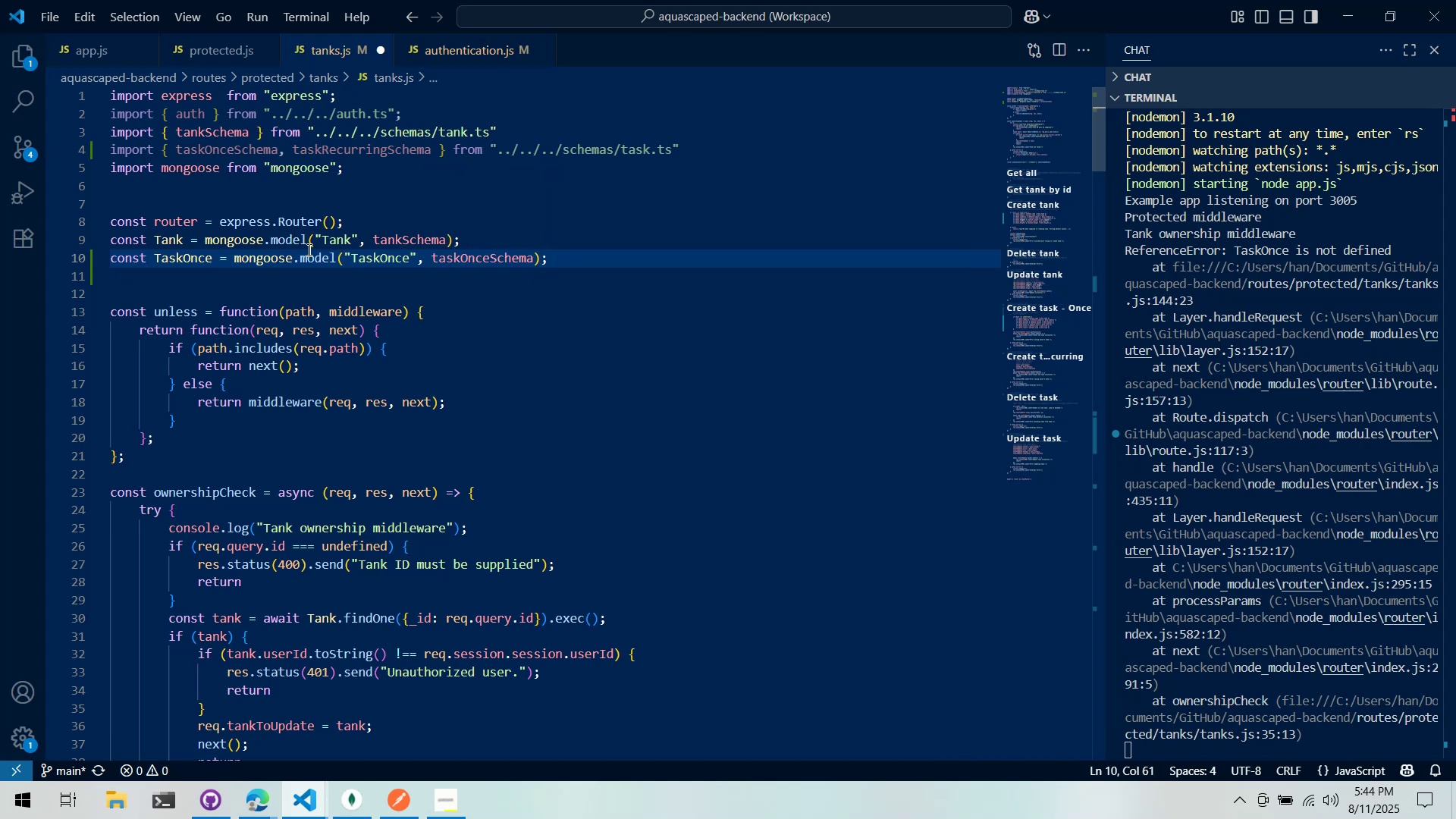 
key(Control+ControlLeft)
 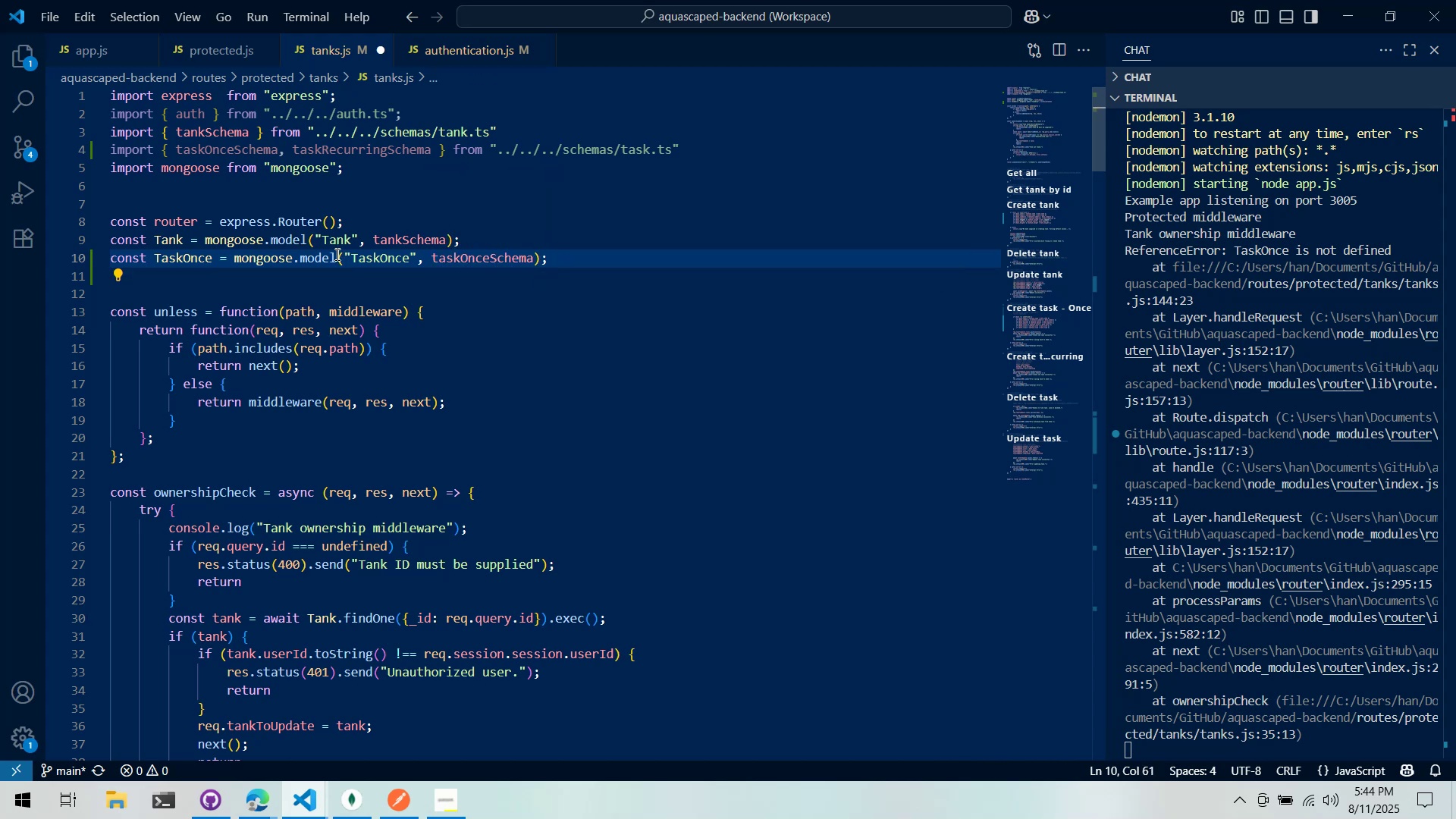 
key(Control+S)
 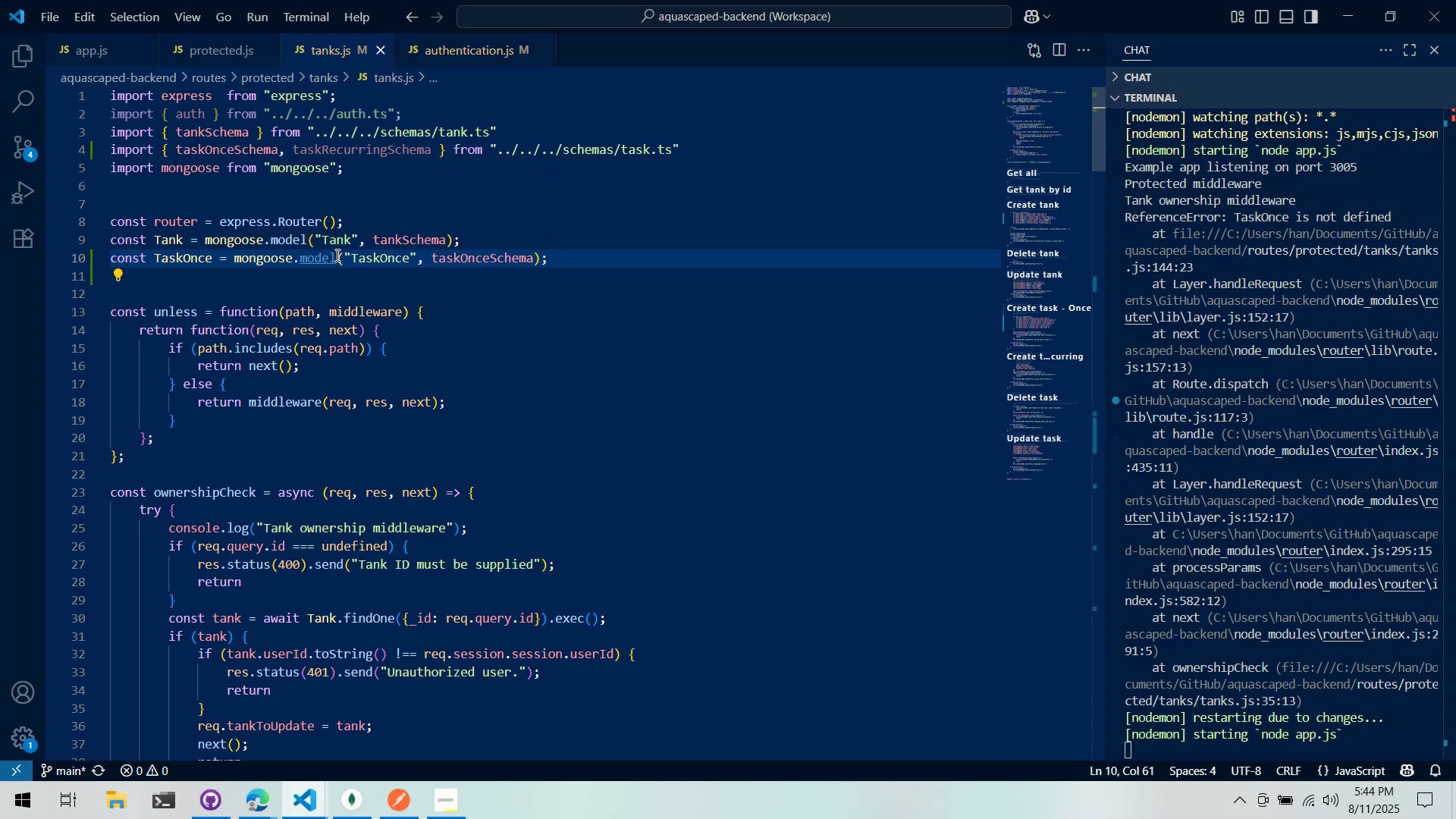 
wait(8.62)
 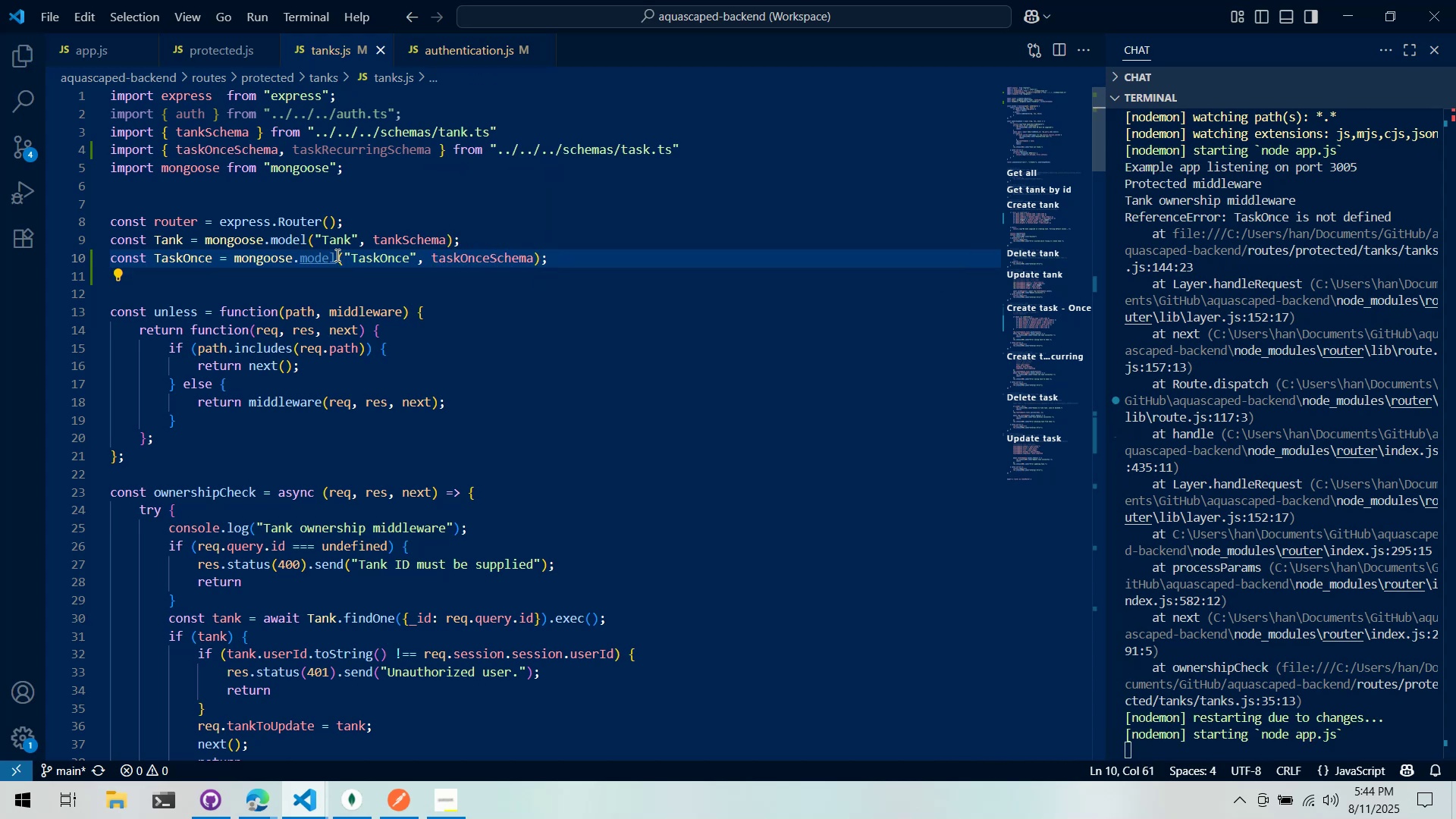 
key(Alt+AltLeft)
 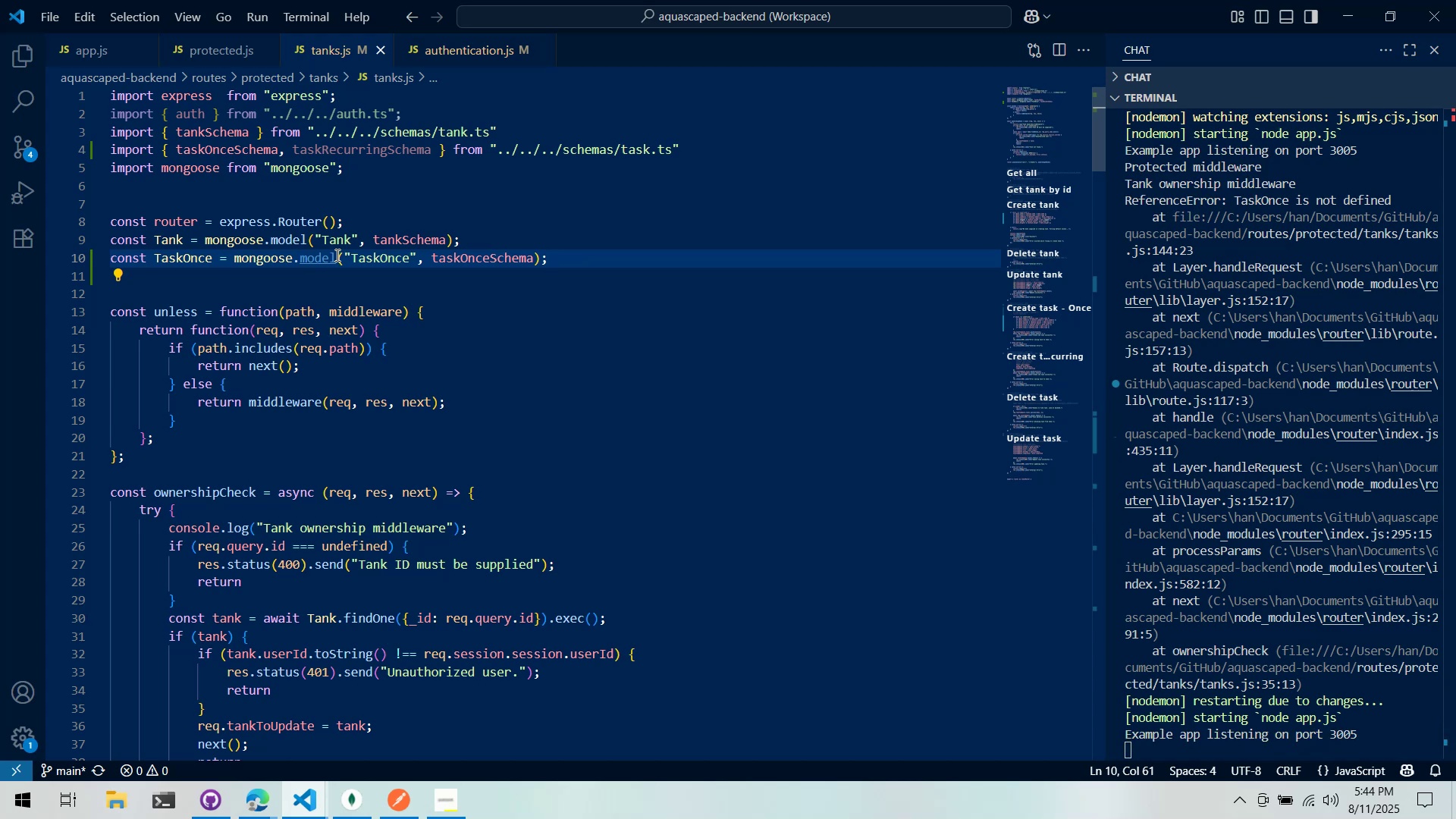 
key(Alt+Tab)
 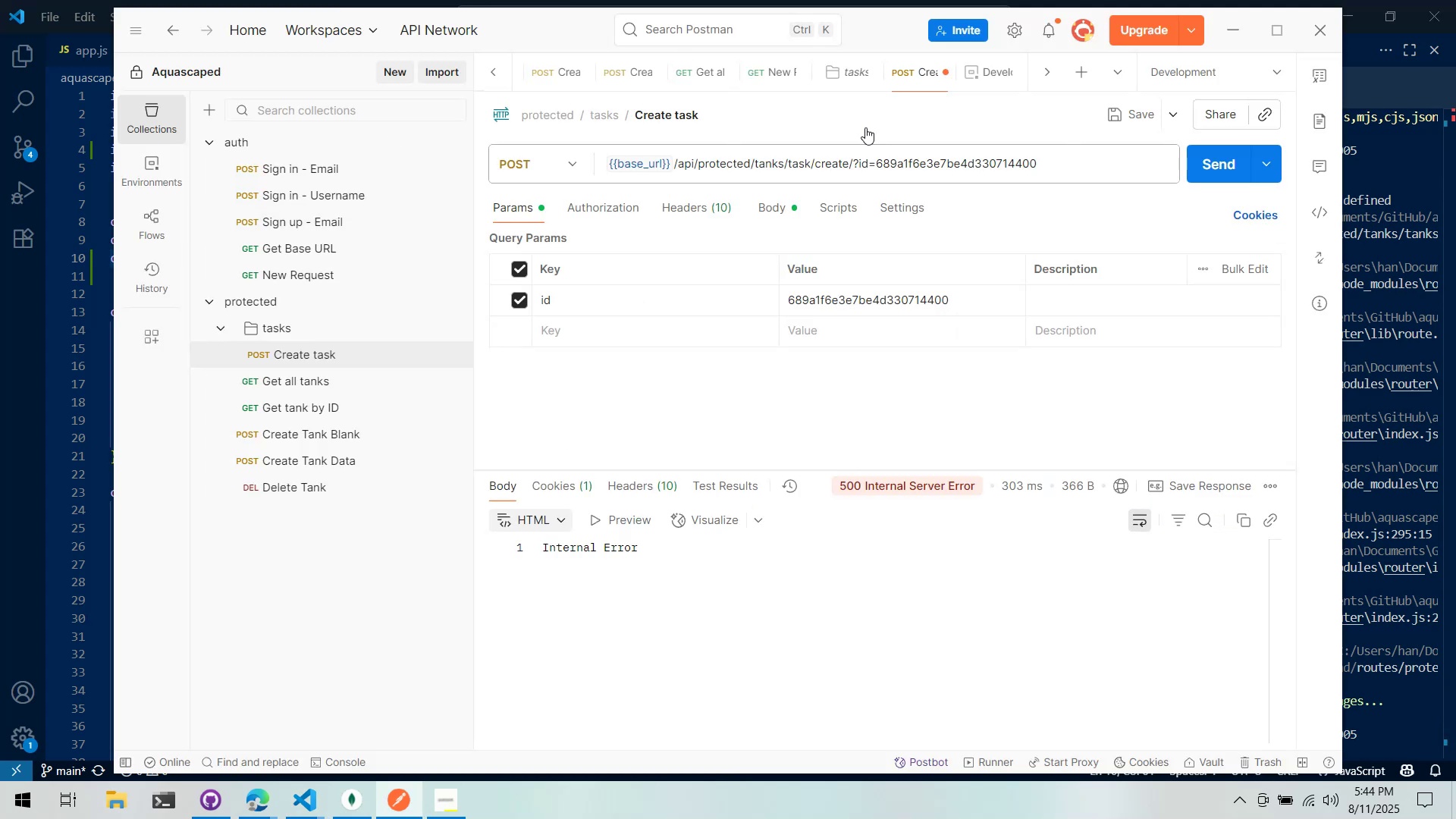 
mouse_move([1165, 174])
 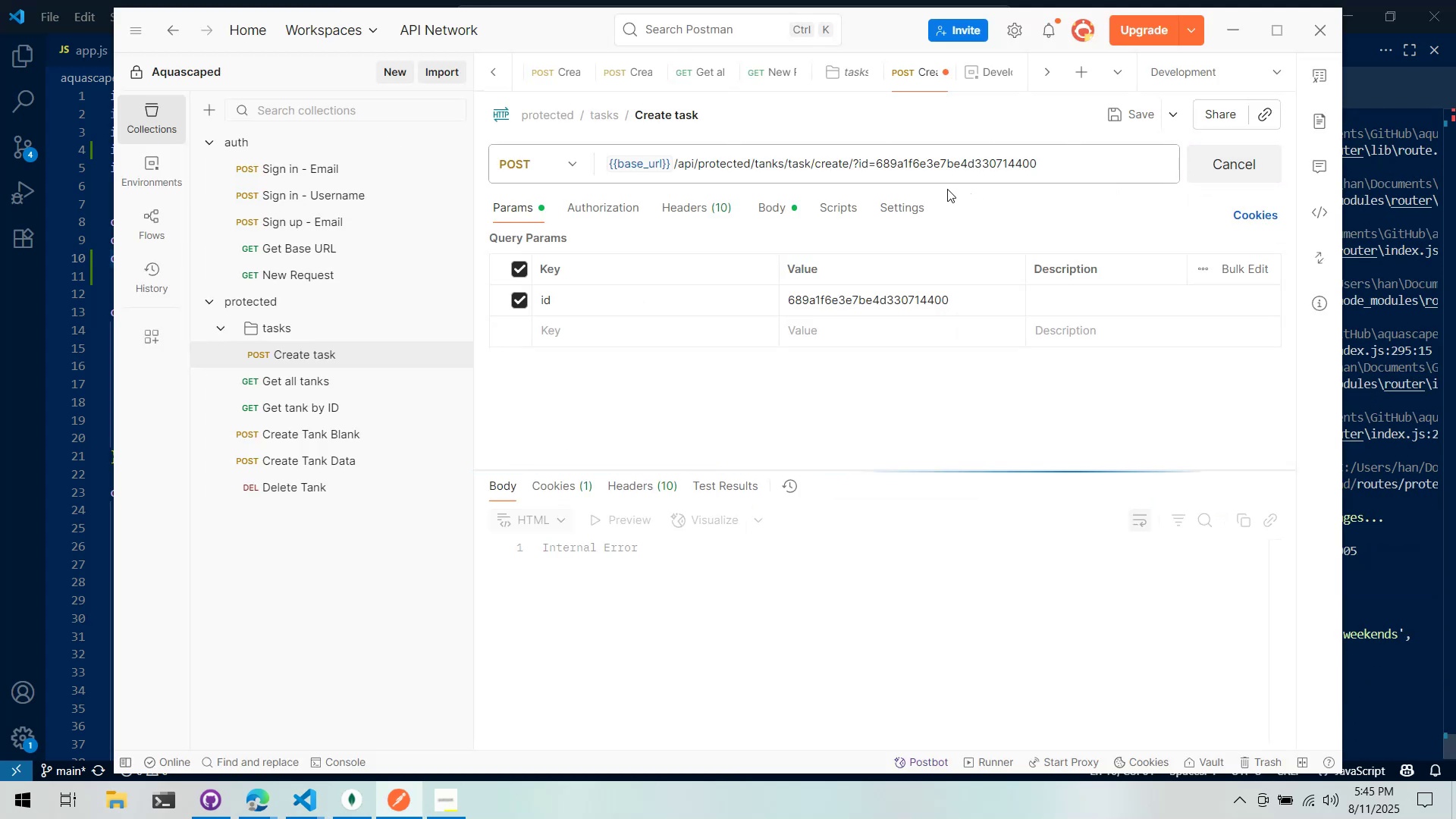 
key(Alt+AltLeft)
 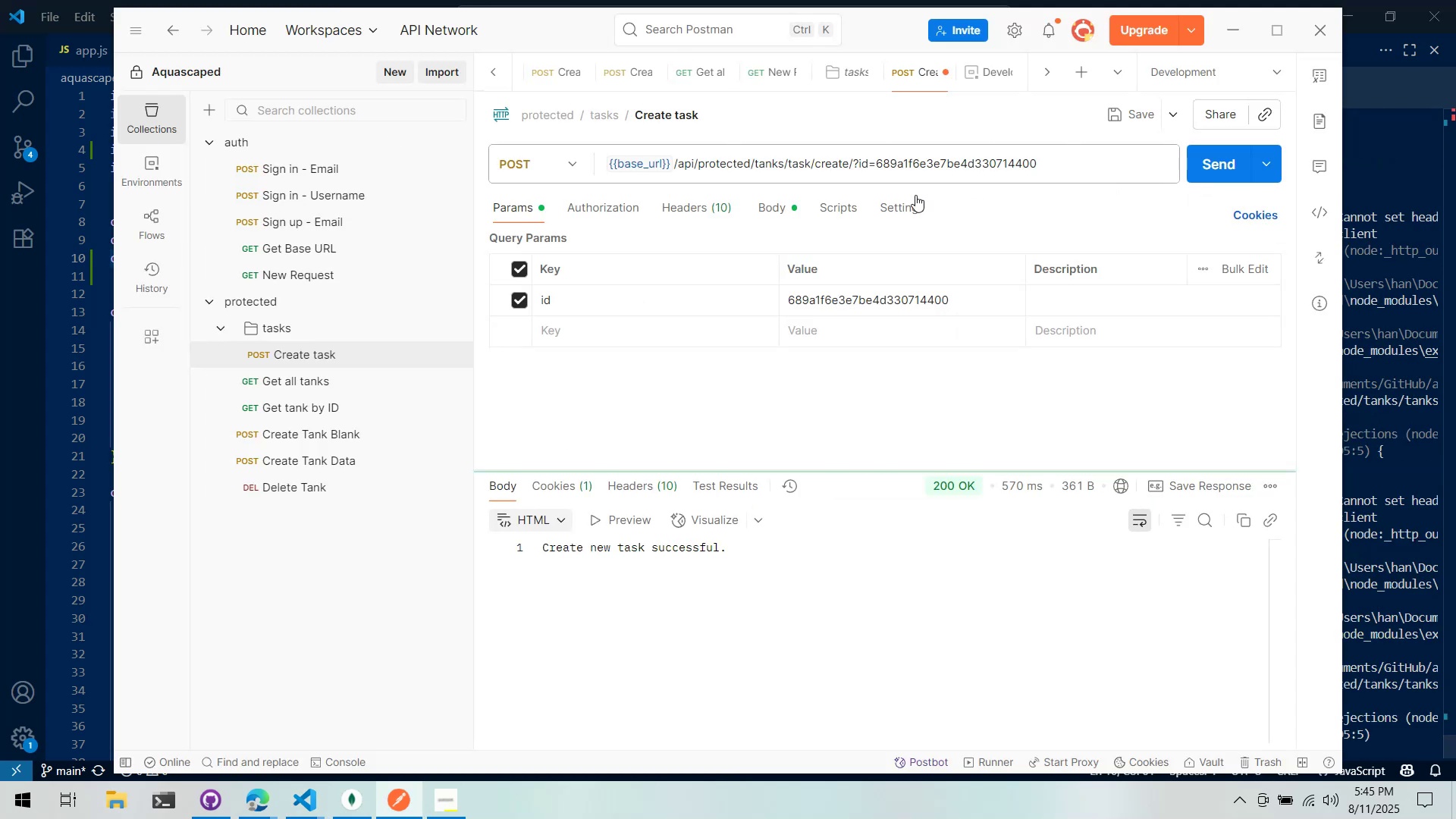 
key(Alt+Tab)
 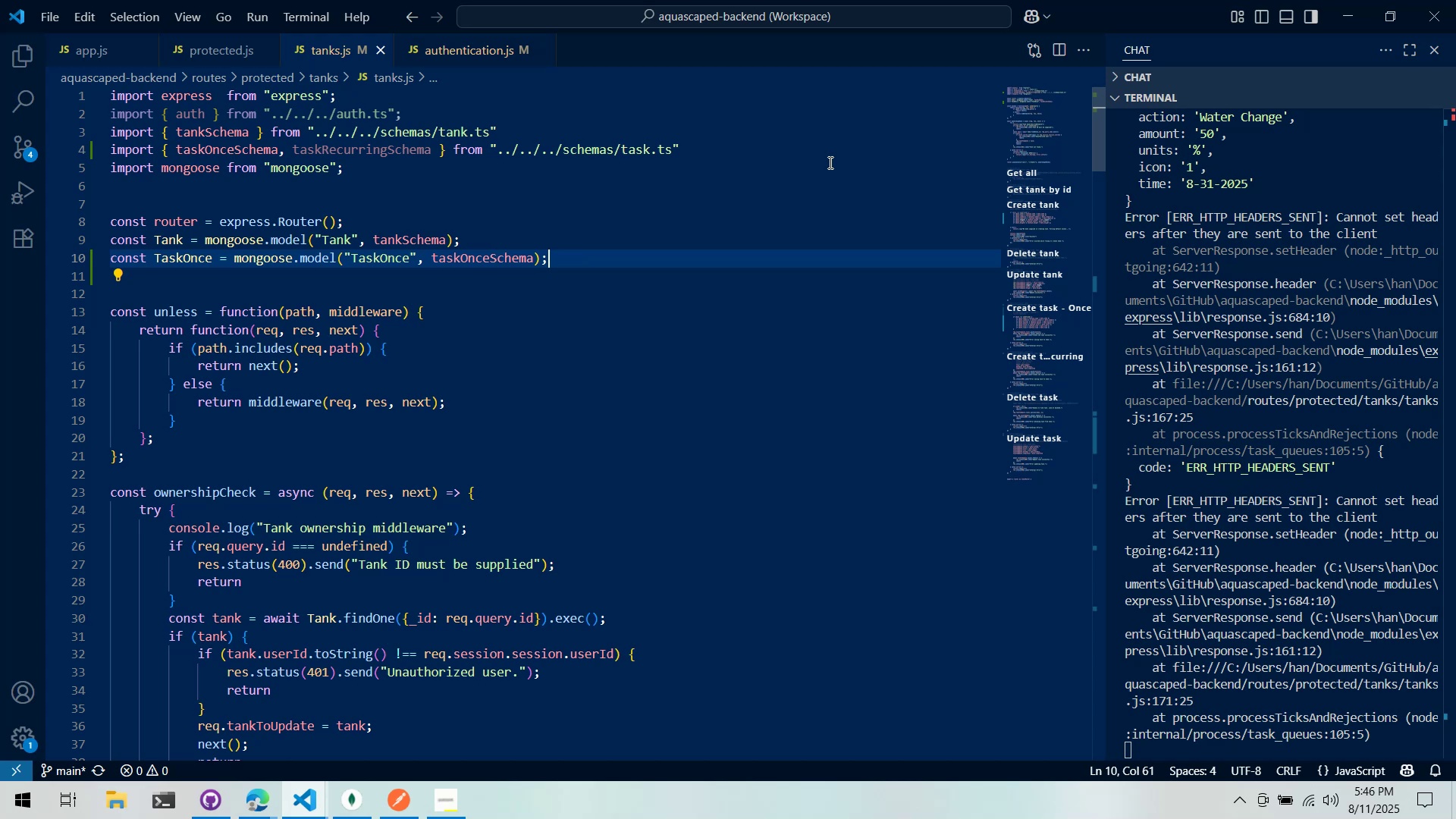 
wait(90.75)
 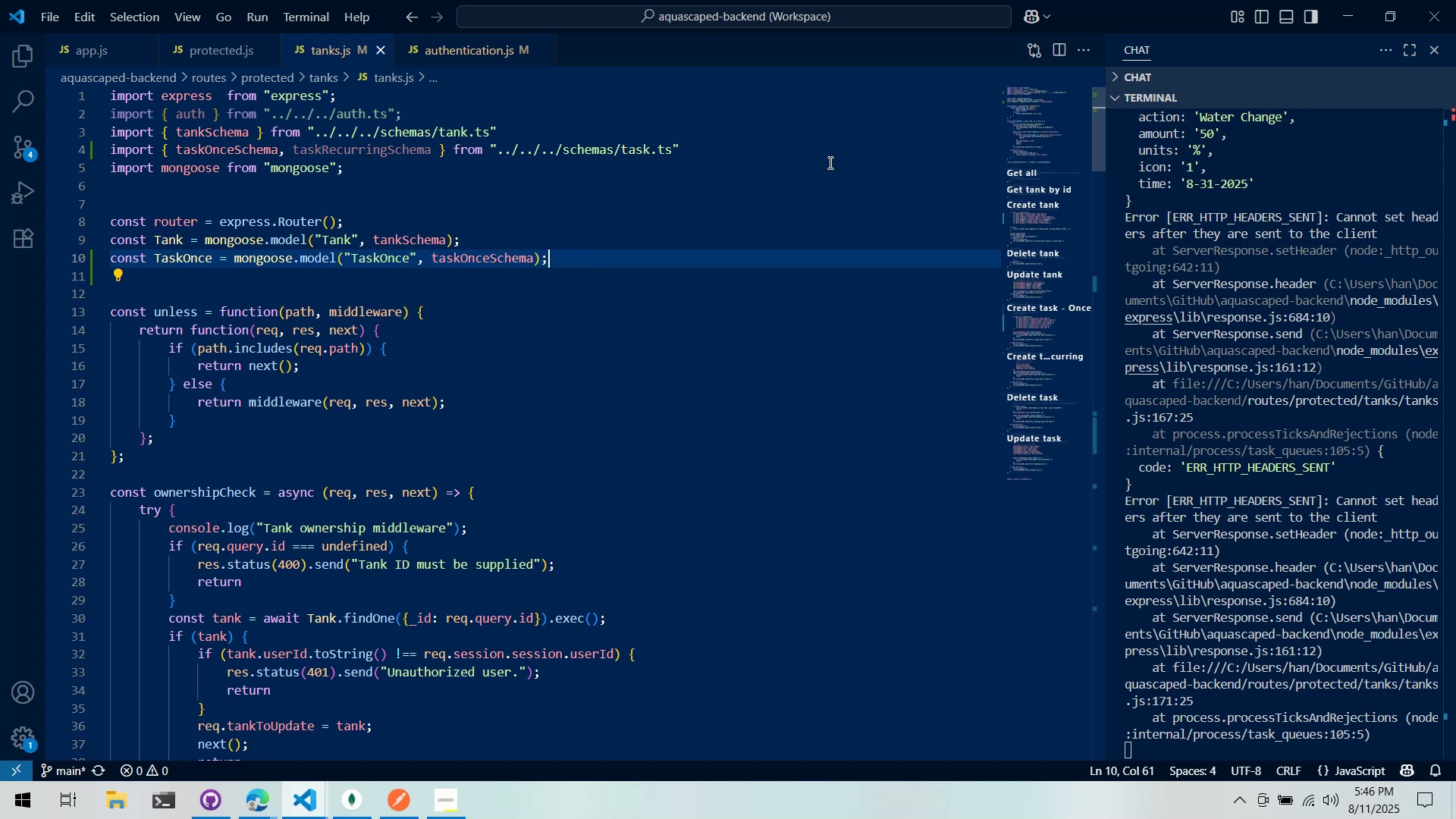 
scroll: coordinate [1282, 342], scroll_direction: down, amount: 4.0
 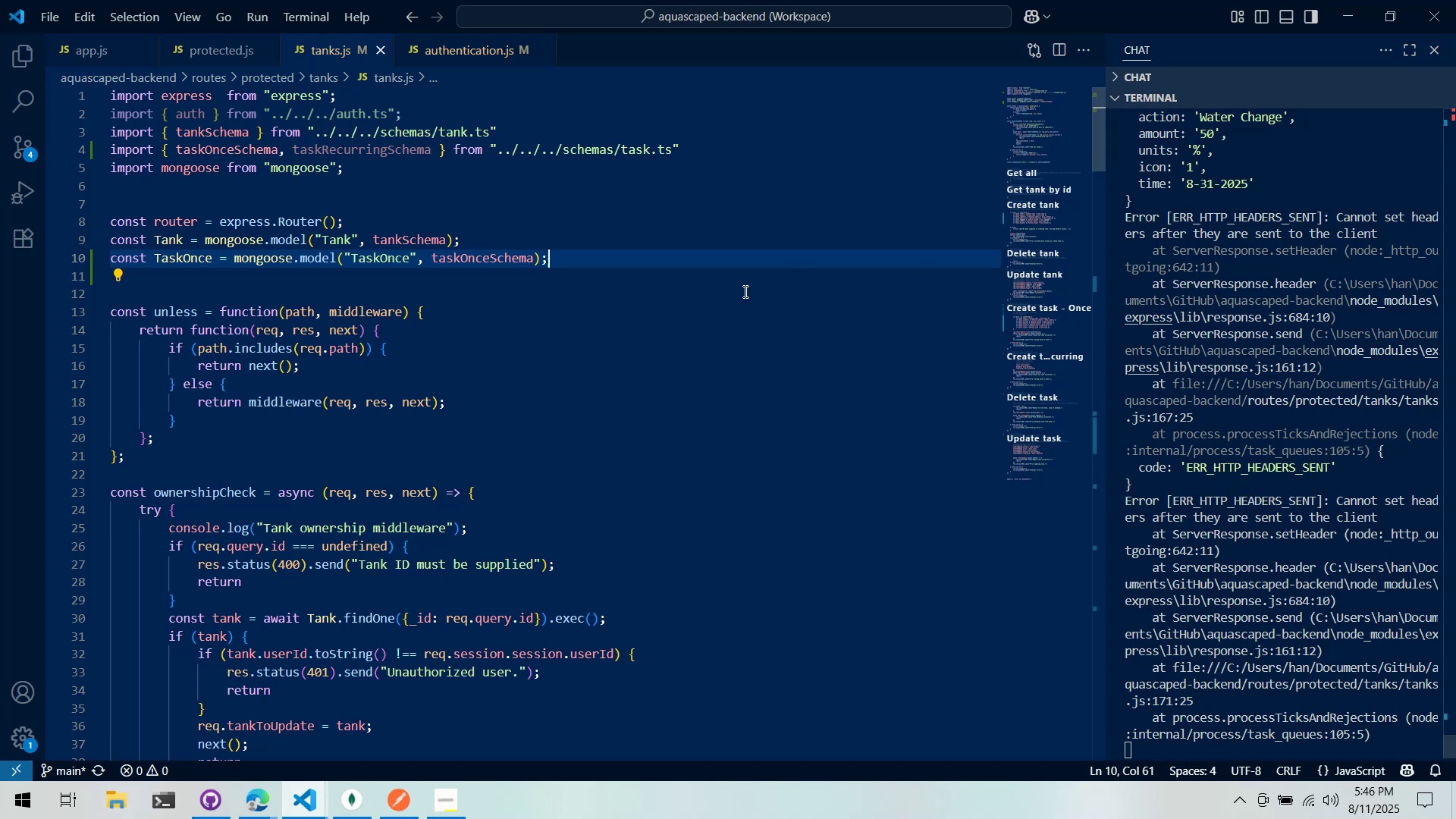 
left_click([739, 279])
 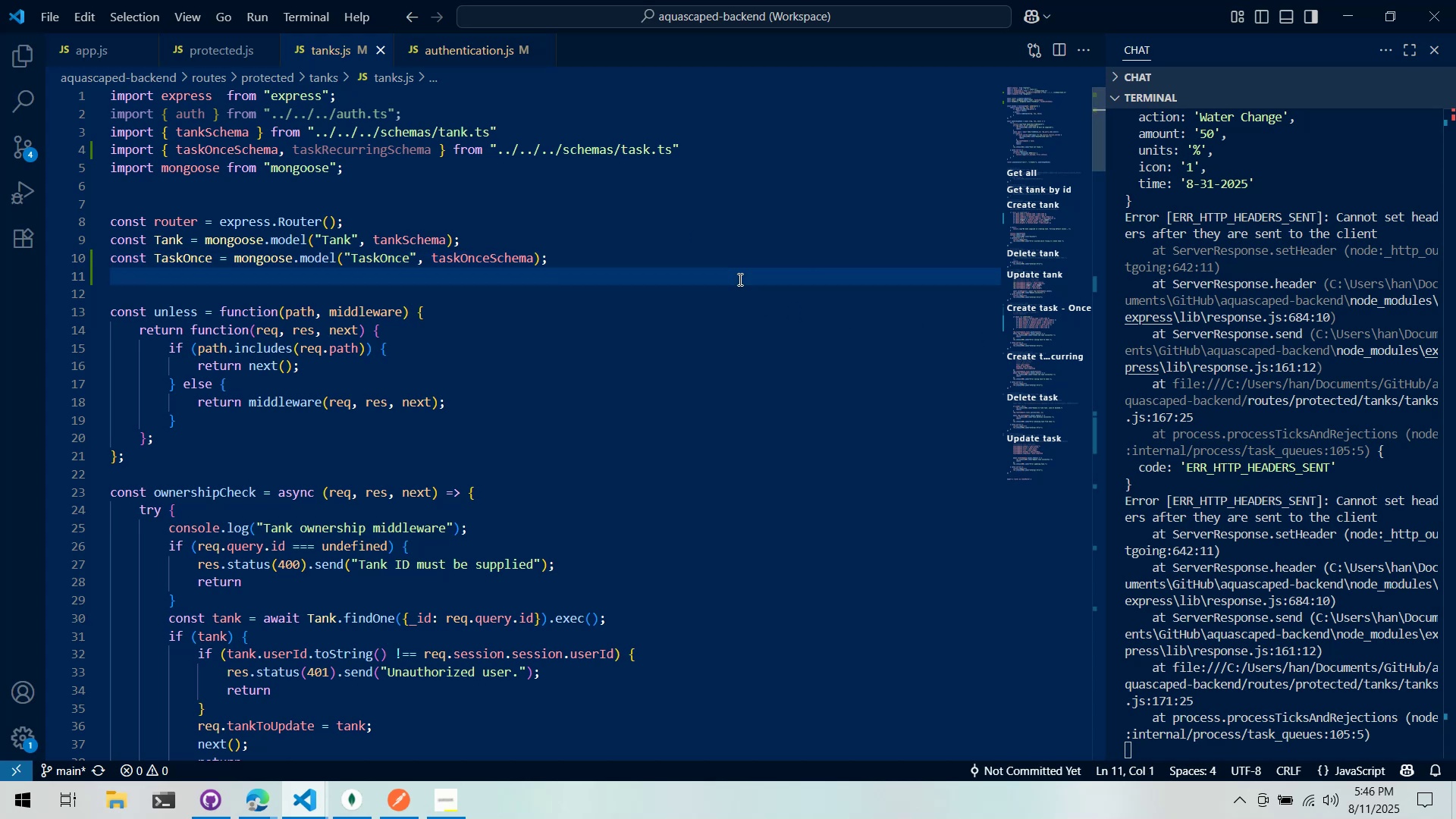 
key(Alt+Tab)
 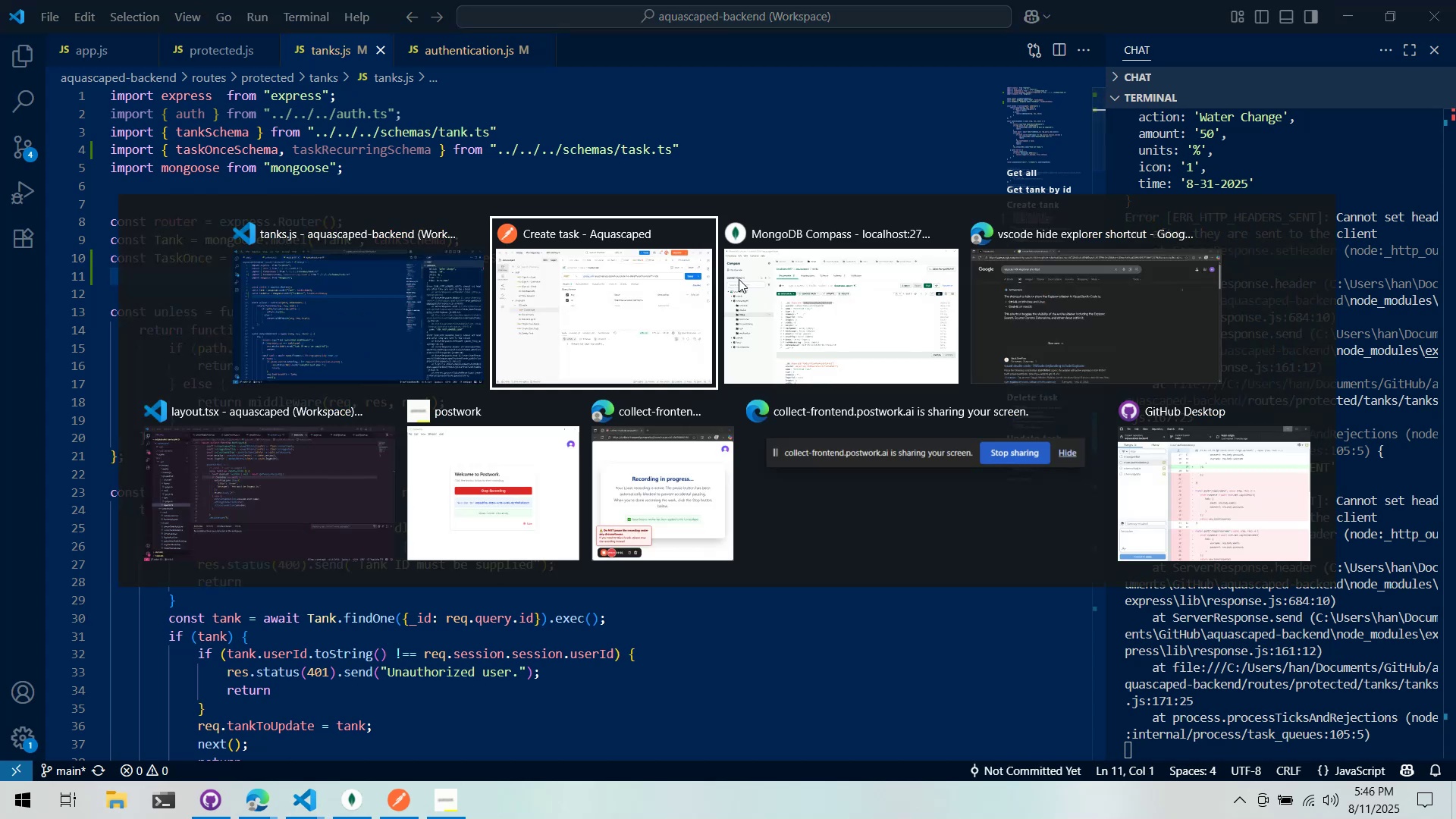 
key(Alt+AltLeft)
 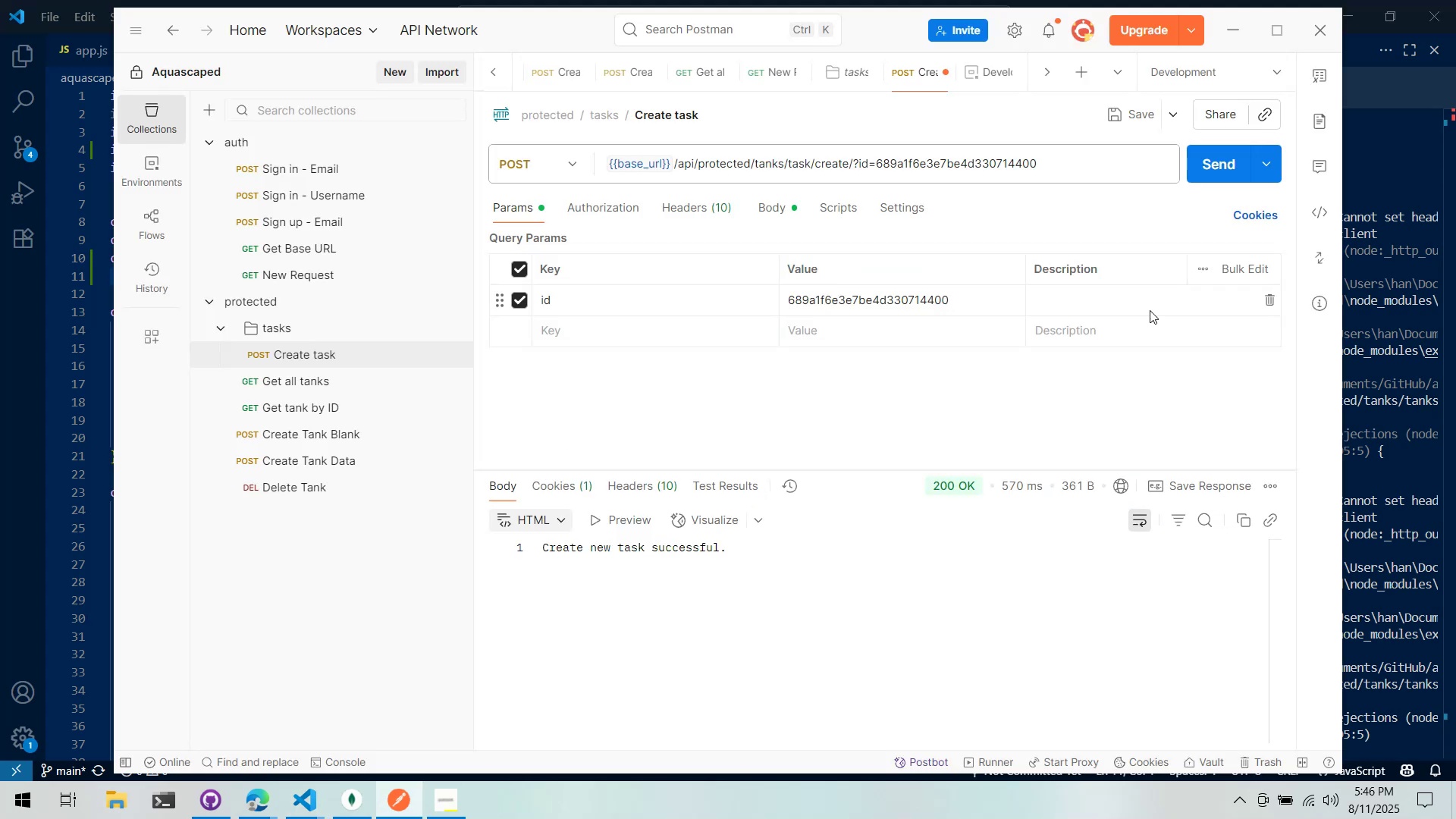 
key(Alt+Tab)
 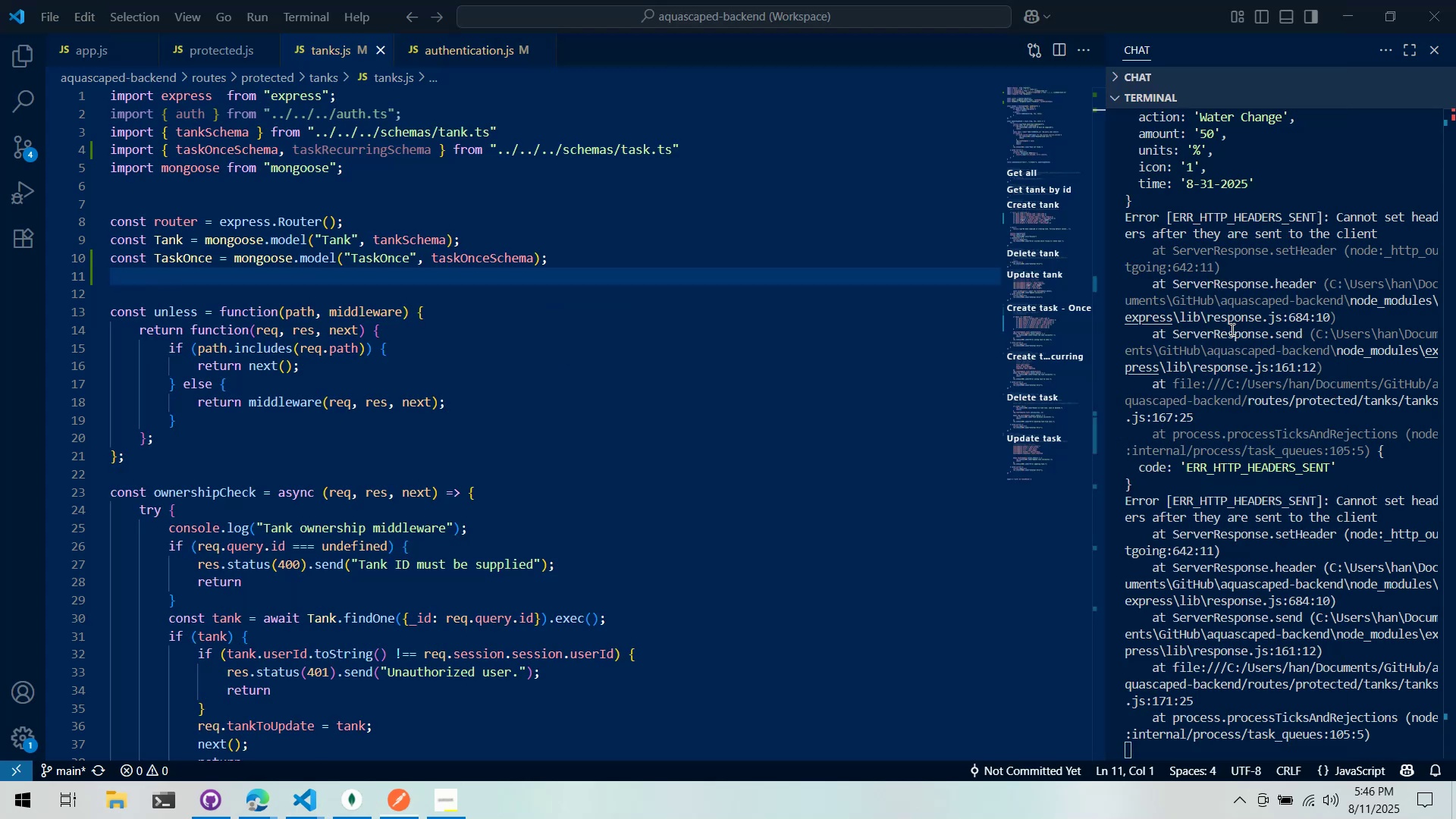 
scroll: coordinate [1234, 331], scroll_direction: down, amount: 5.0
 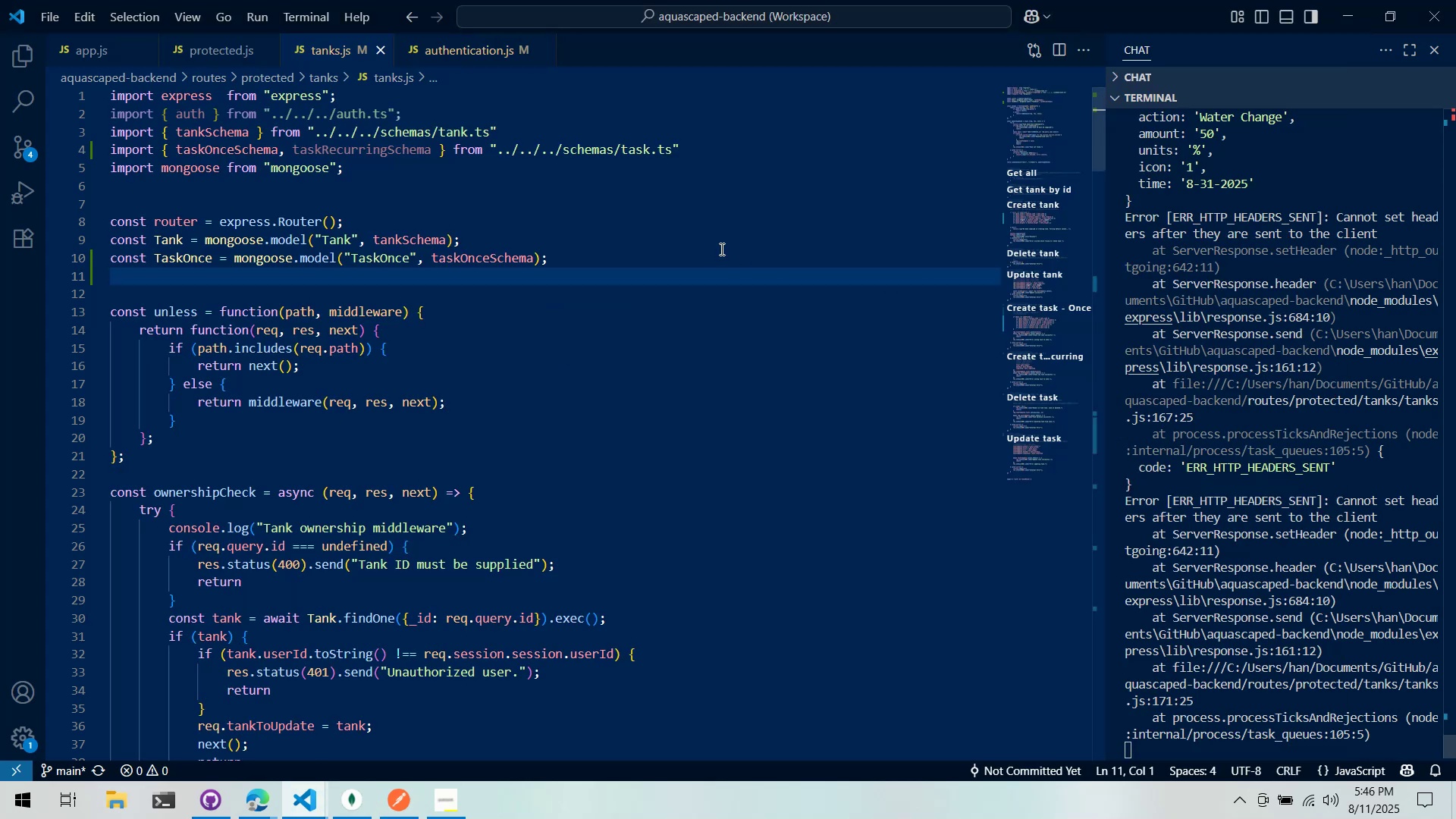 
left_click([720, 248])
 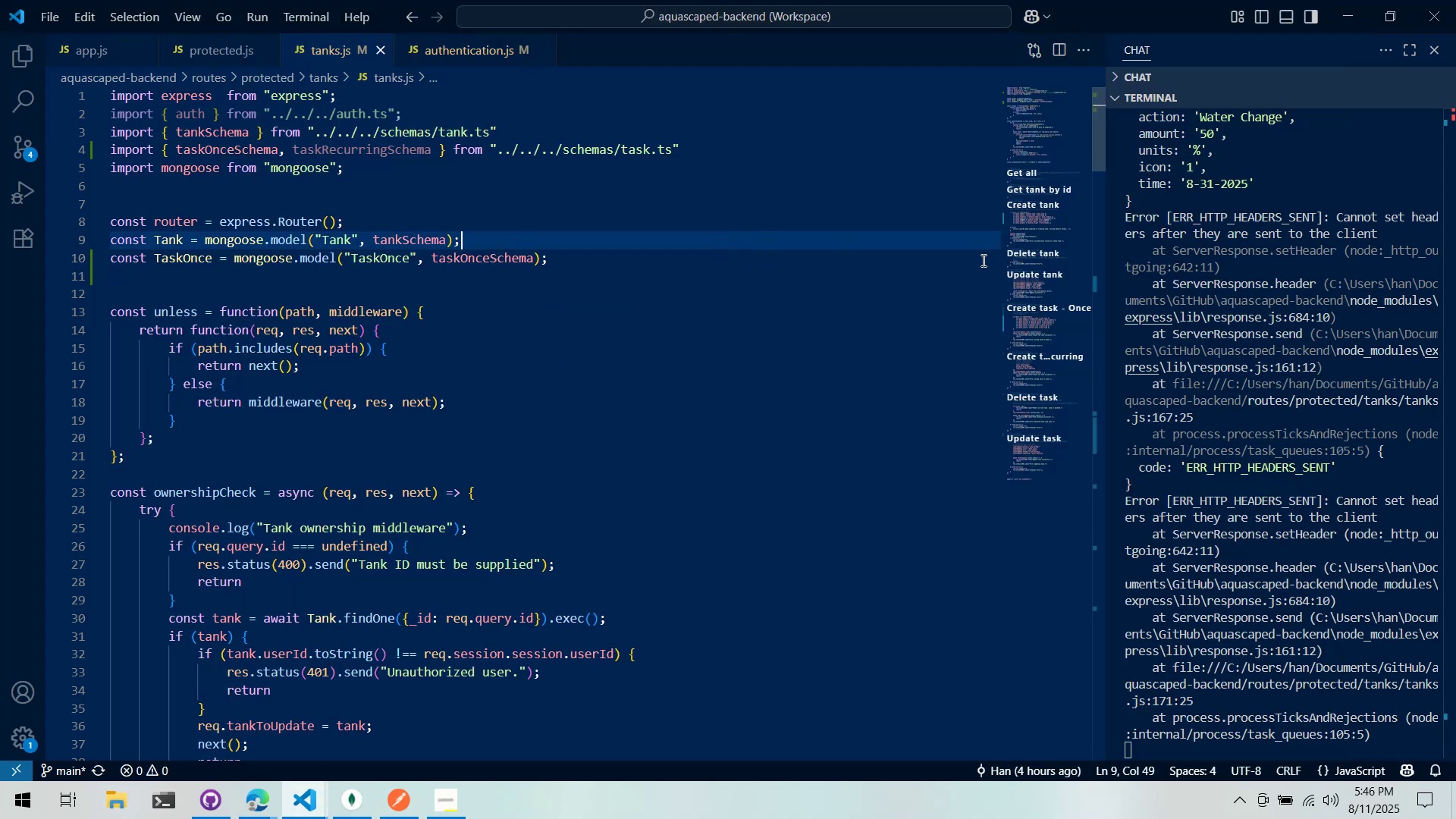 
scroll: coordinate [1238, 264], scroll_direction: none, amount: 0.0
 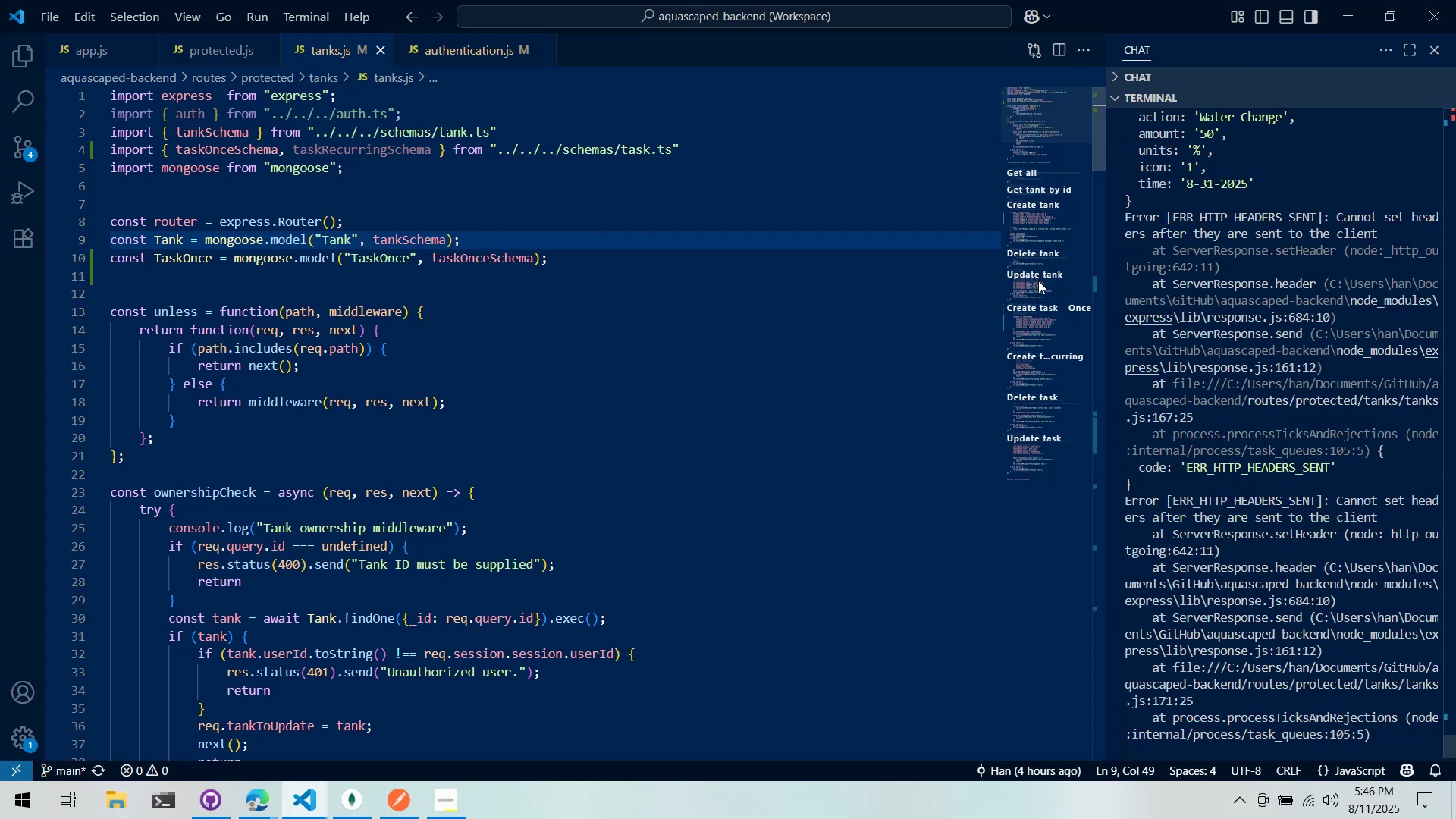 
left_click([1039, 327])
 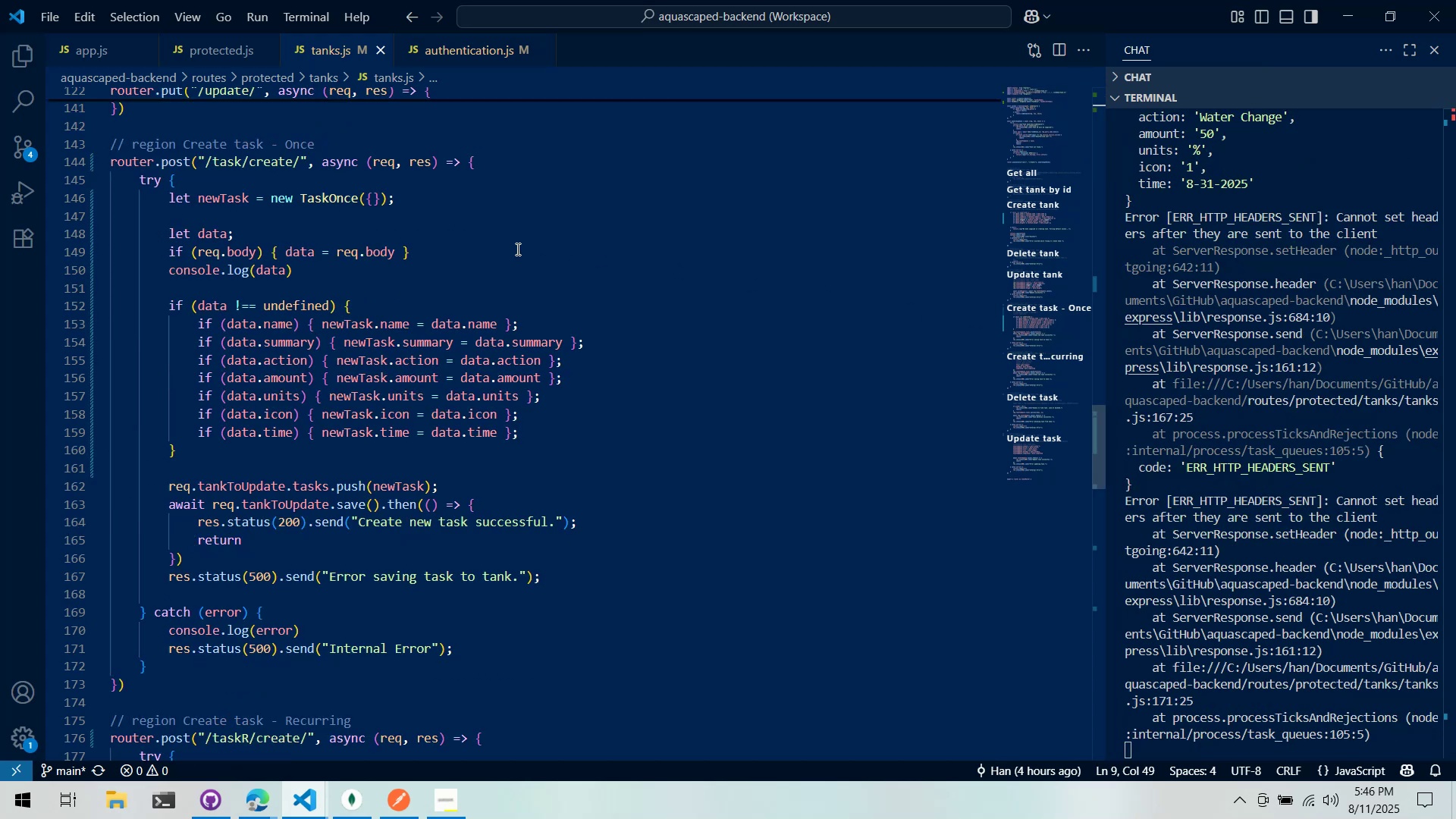 
left_click([191, 190])
 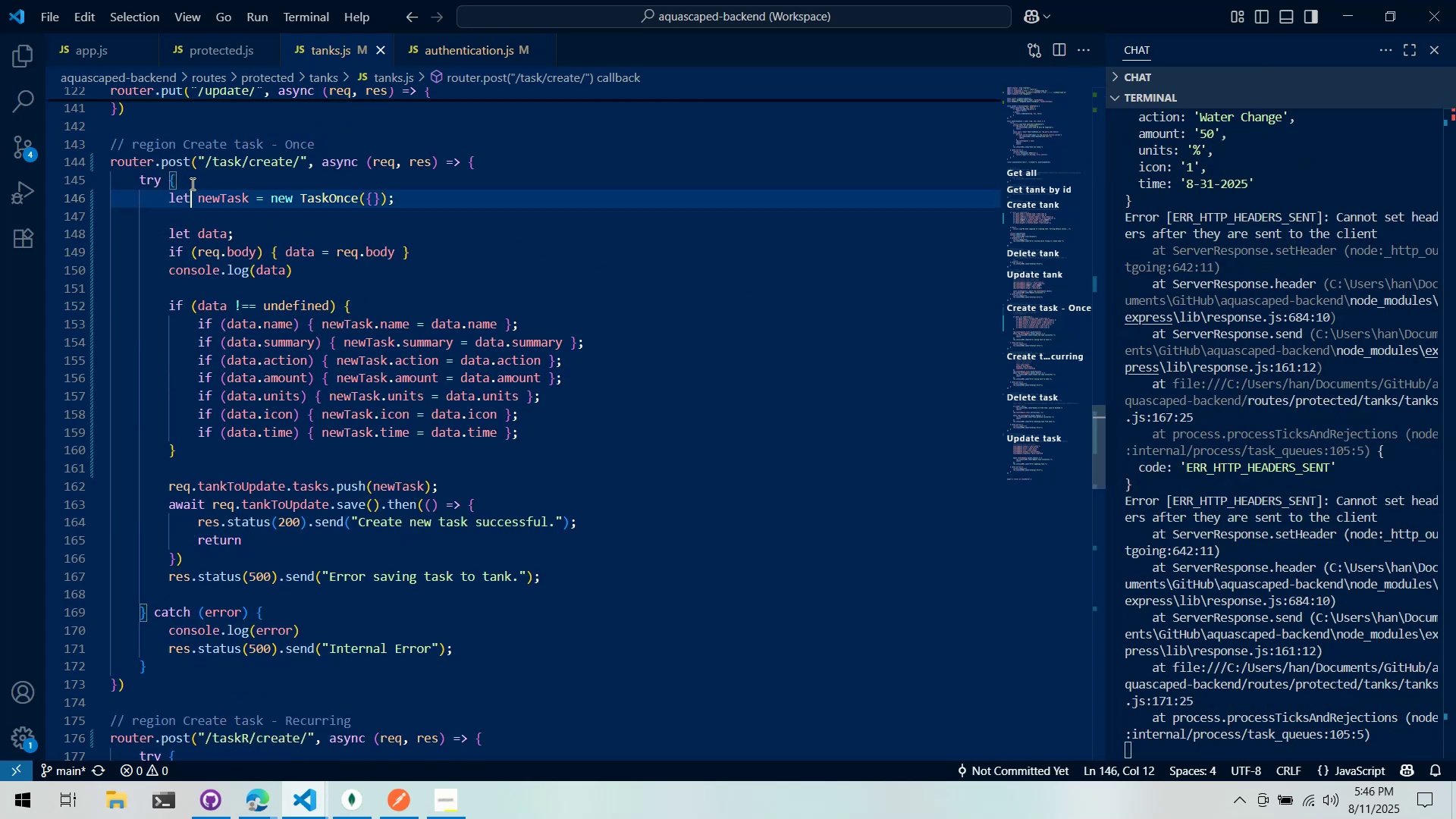 
double_click([191, 184])
 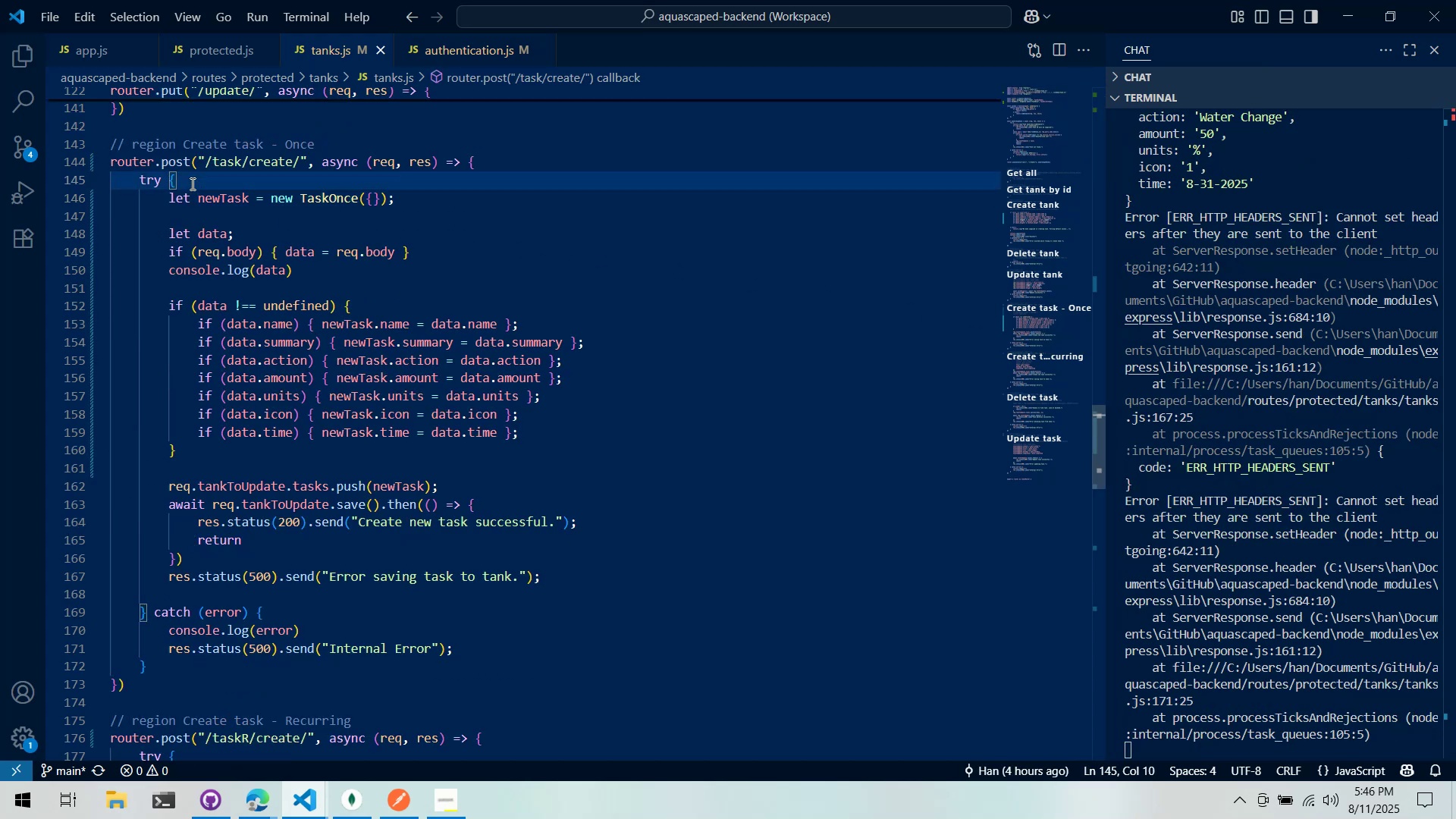 
hold_key(key=ControlLeft, duration=1.53)
 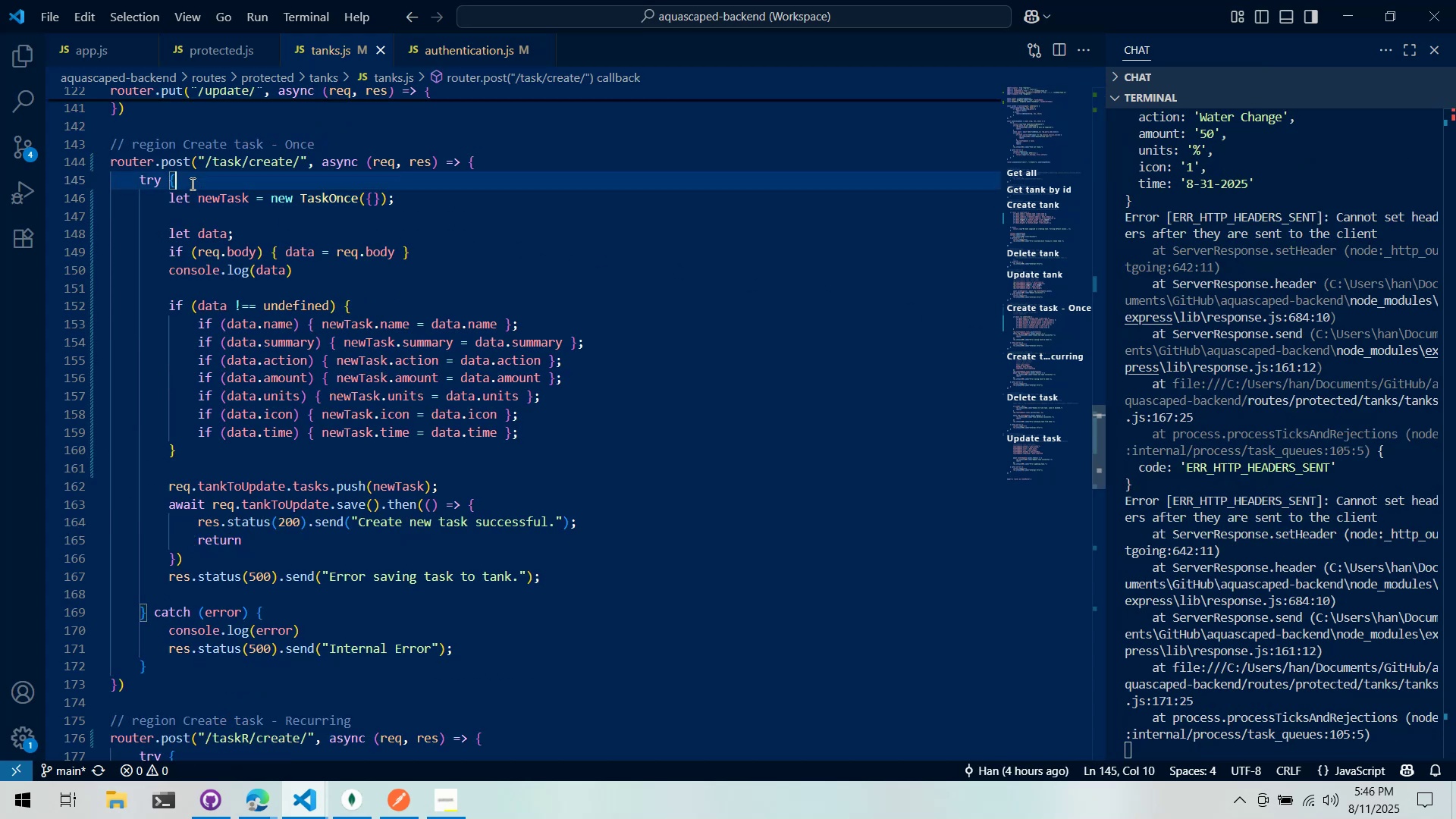 
hold_key(key=ControlLeft, duration=0.38)
 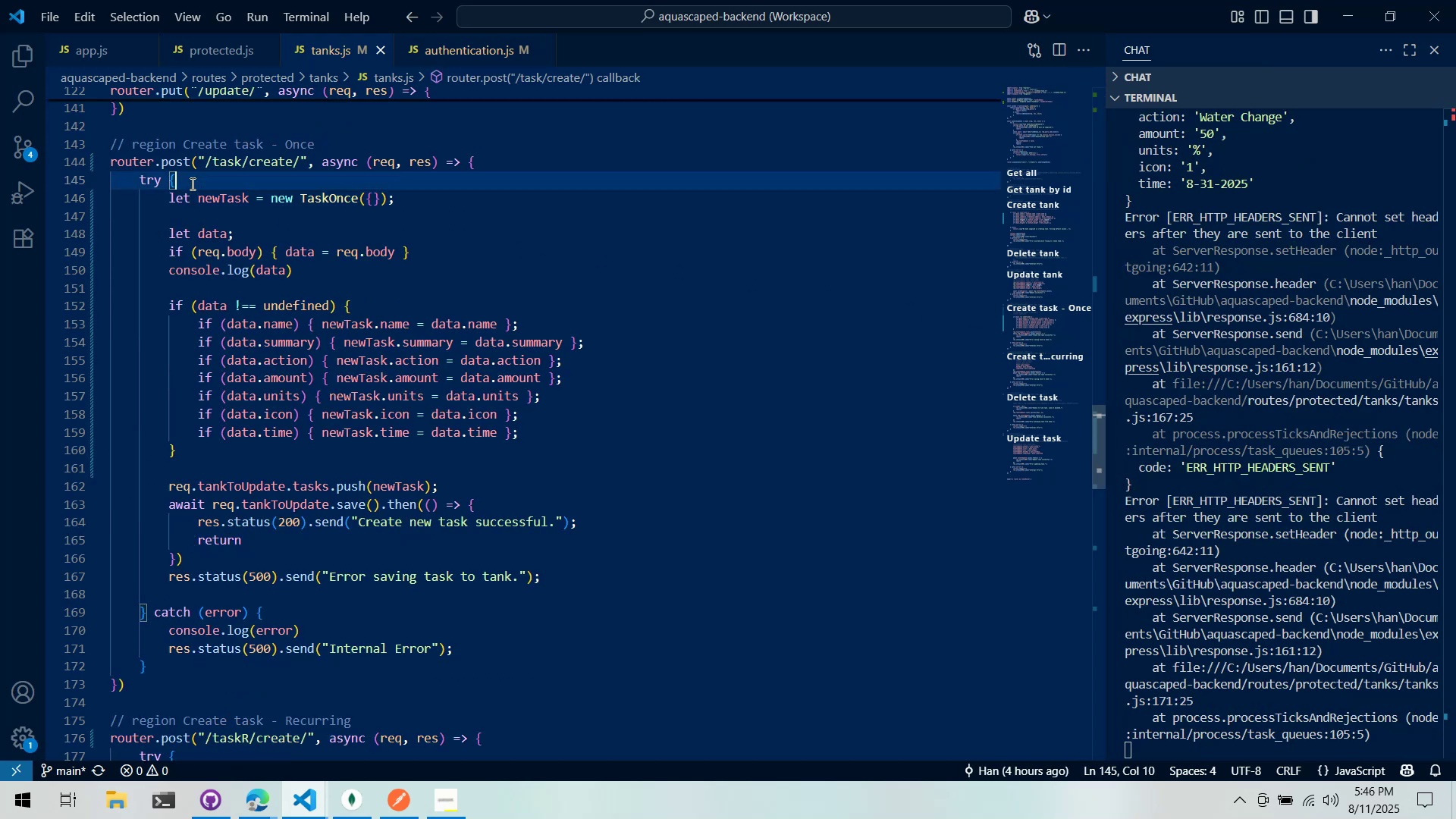 
key(Control+X)
 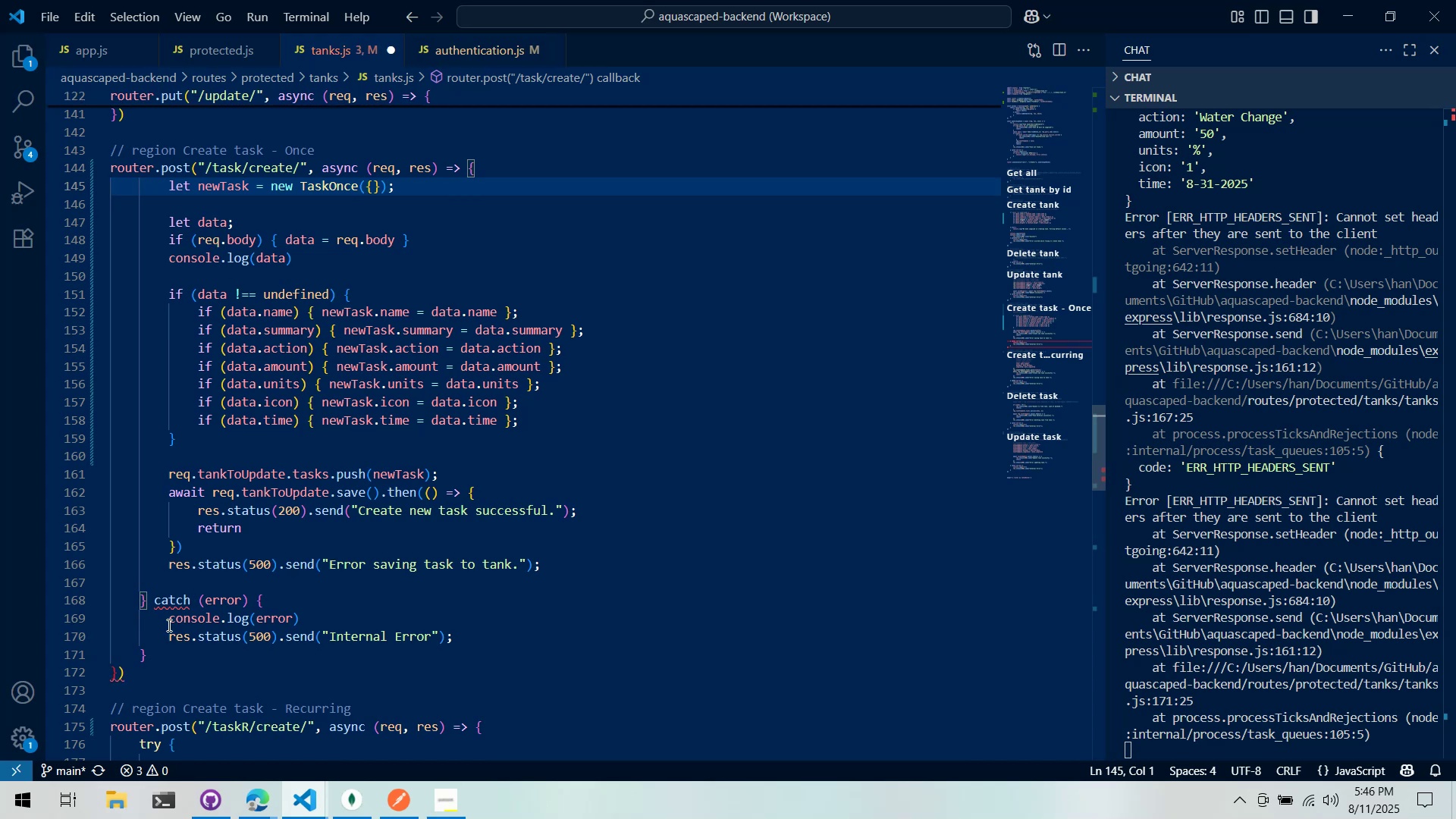 
left_click_drag(start_coordinate=[174, 651], to_coordinate=[77, 582])
 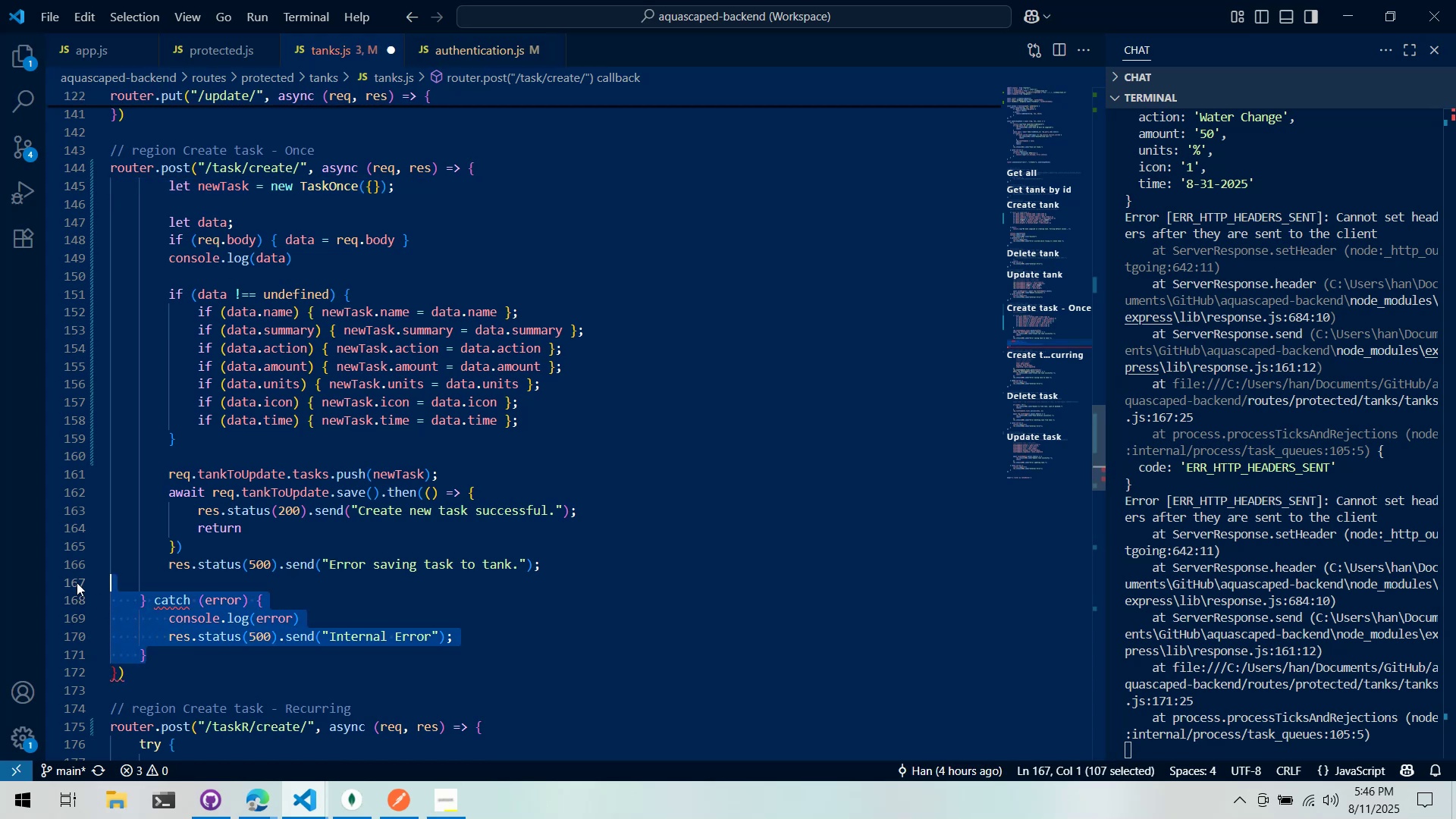 
key(Control+ControlLeft)
 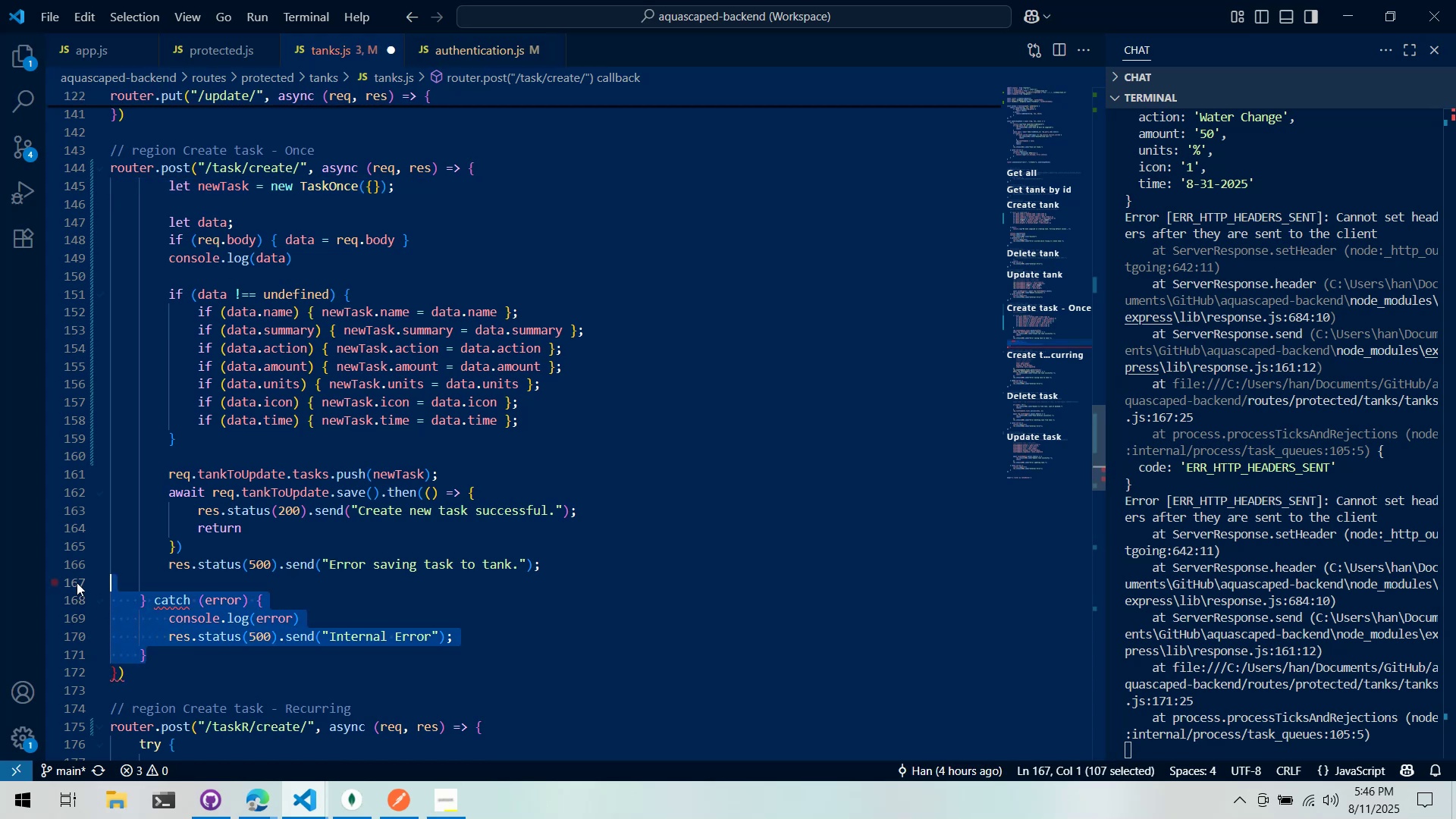 
key(Control+X)
 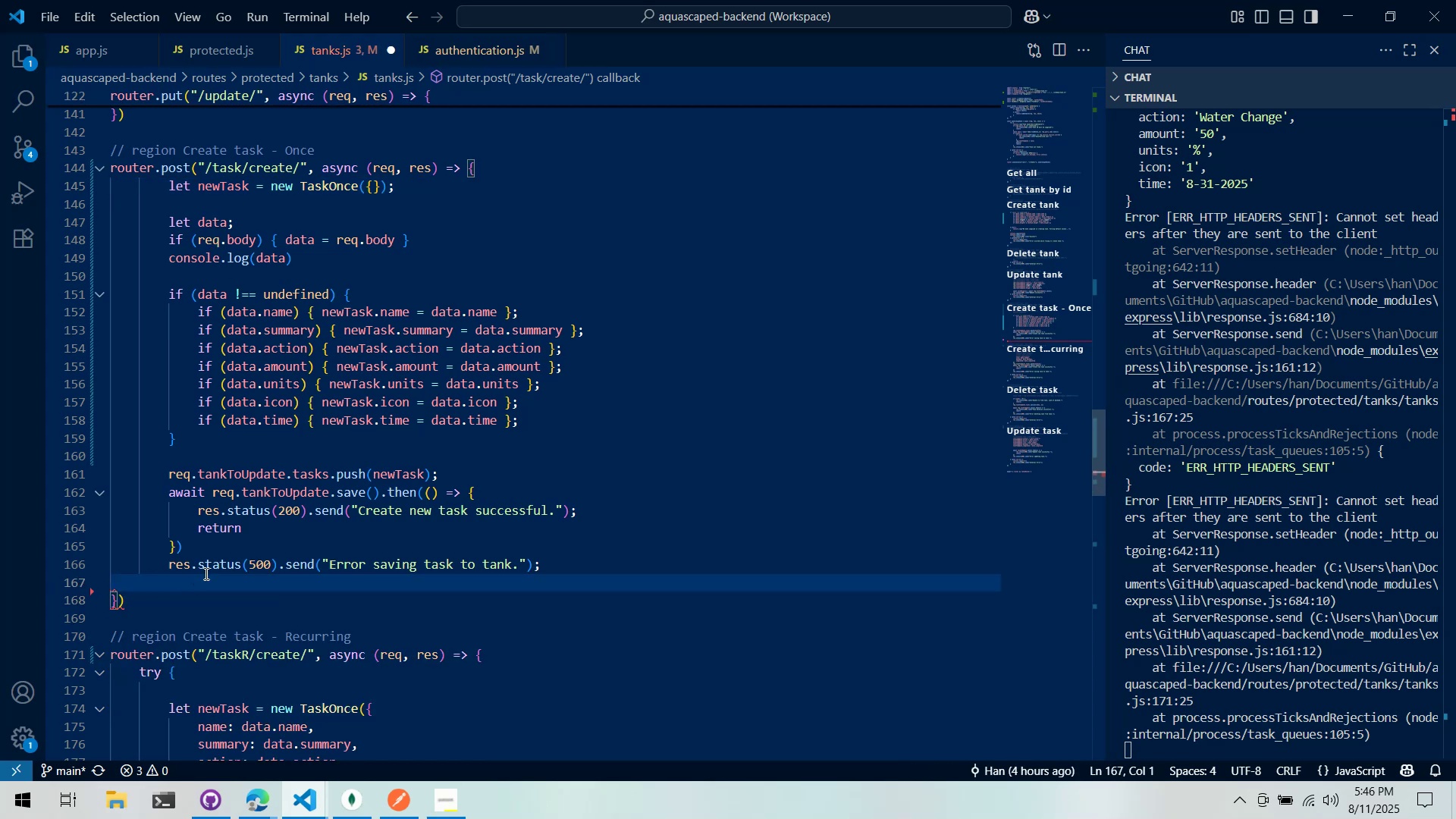 
left_click_drag(start_coordinate=[206, 573], to_coordinate=[101, 184])
 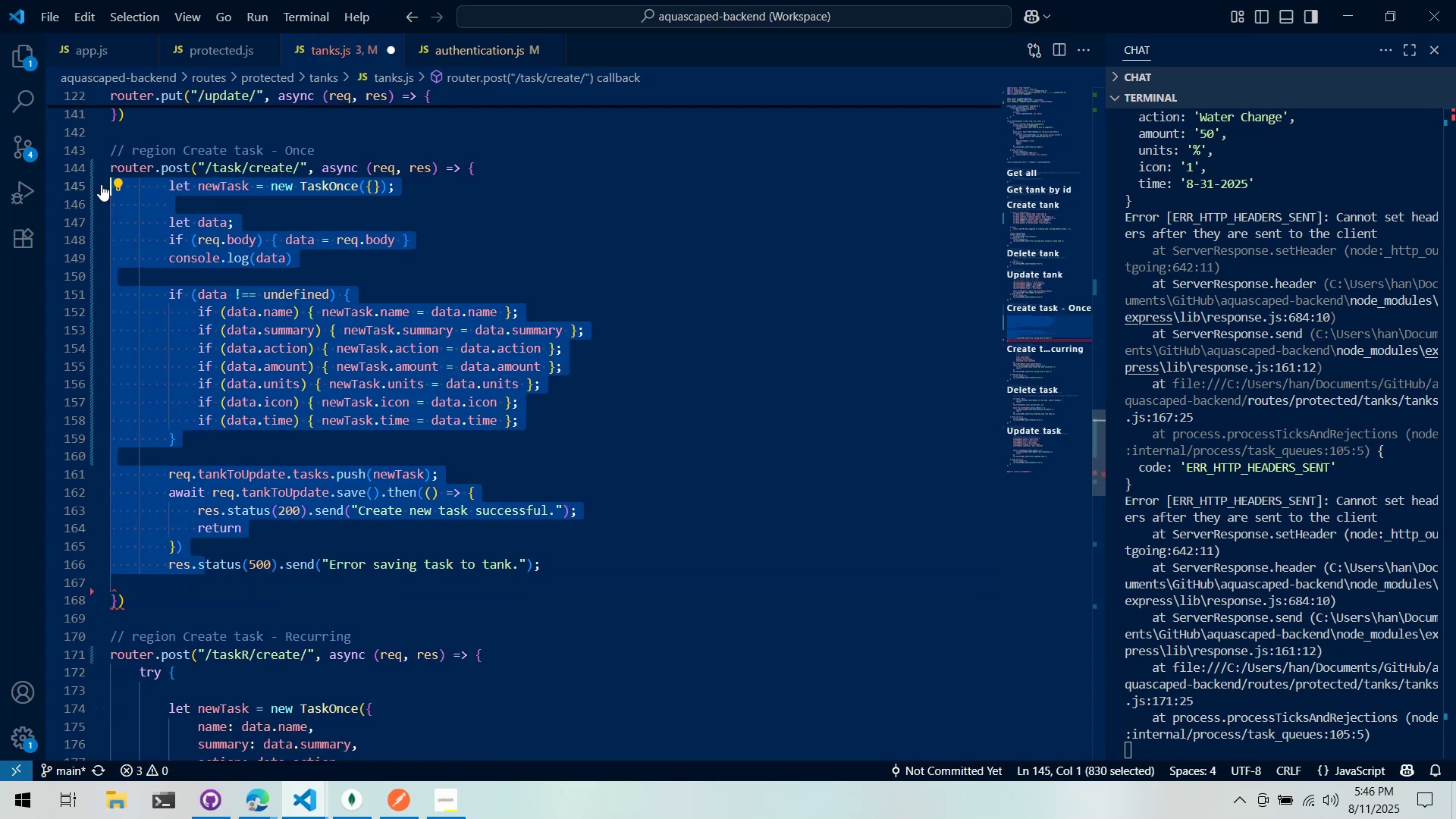 
key(Shift+Tab)
 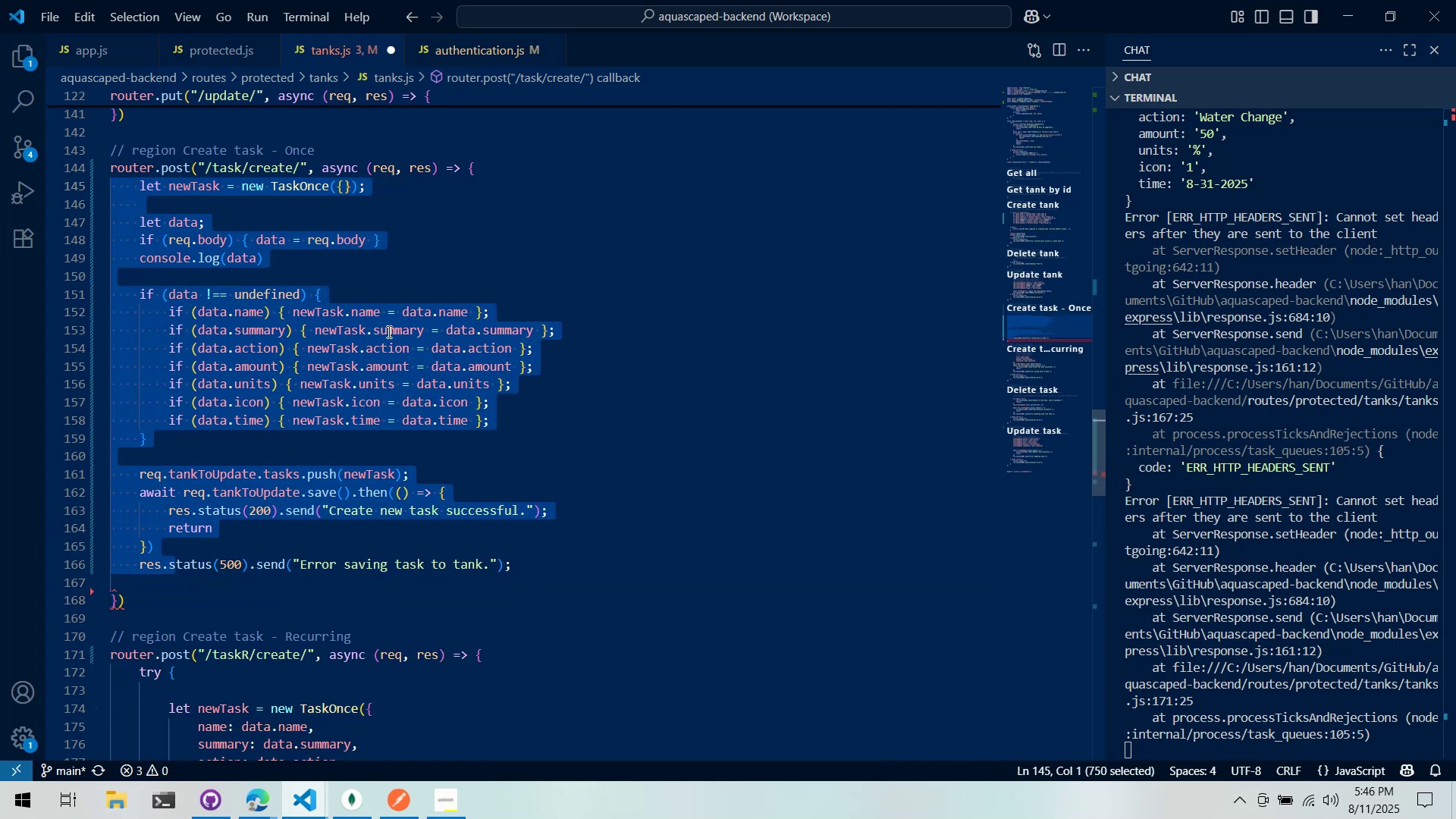 
left_click([388, 331])
 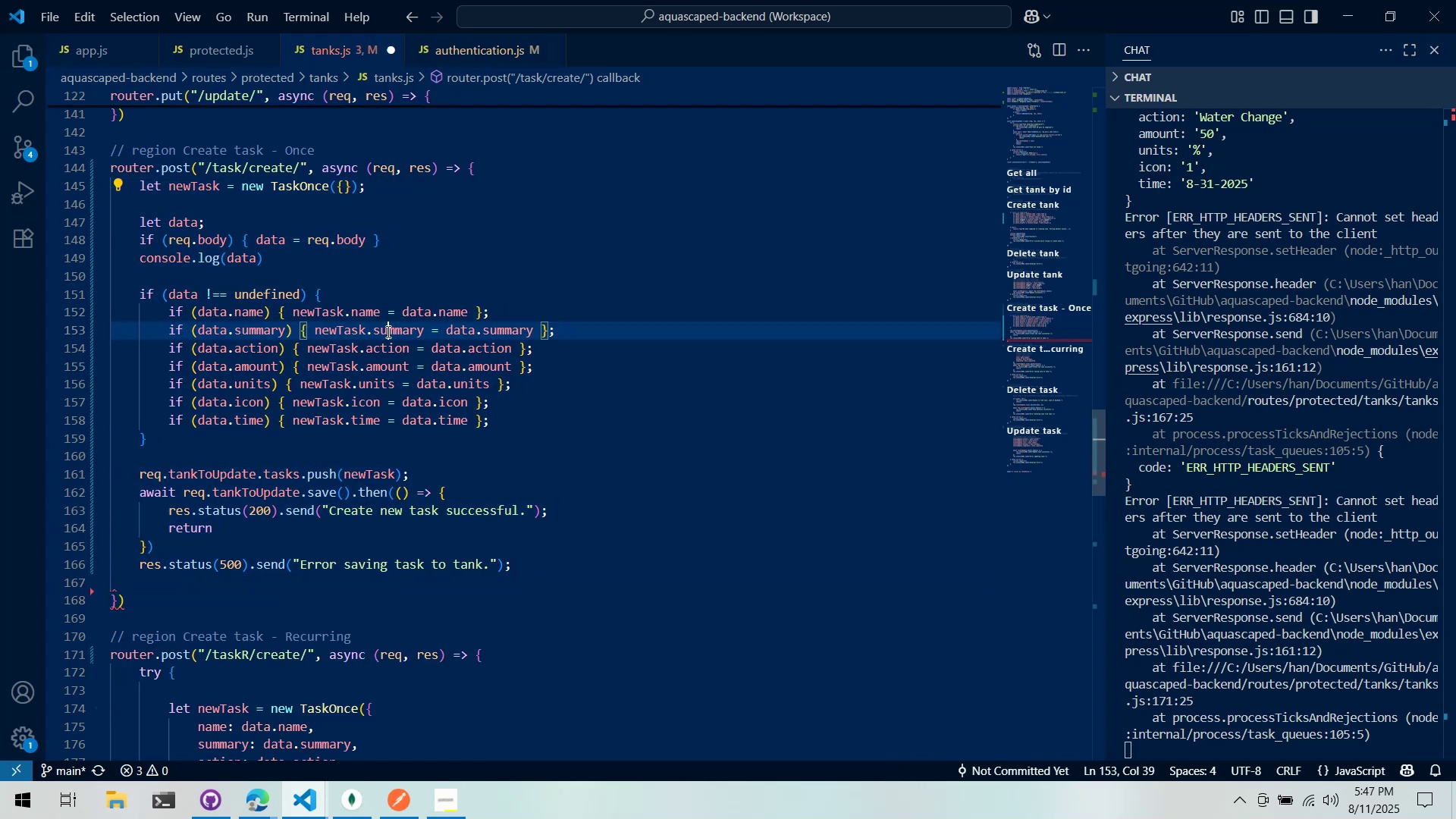 
key(Control+Z)
 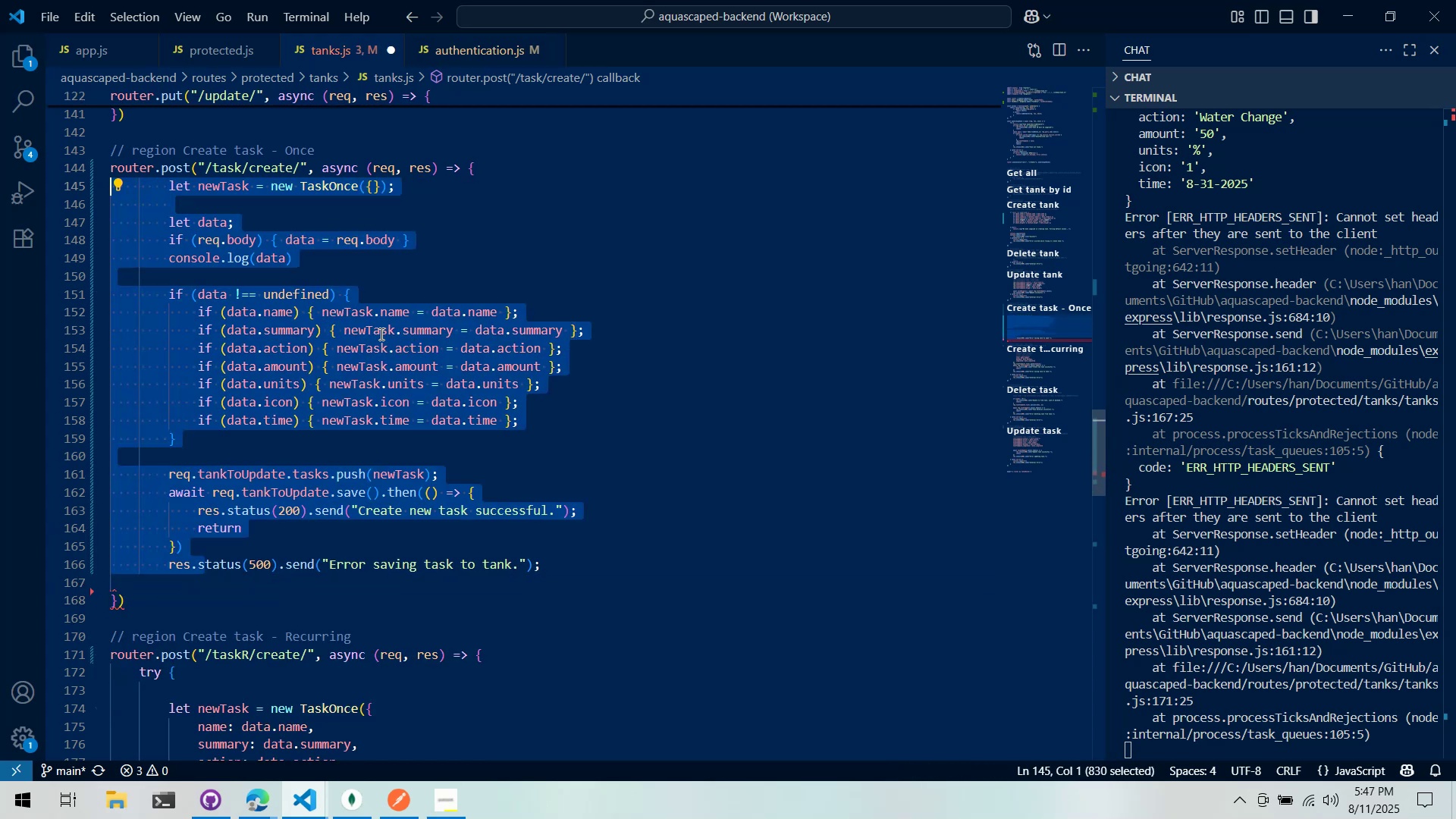 
key(Control+Z)
 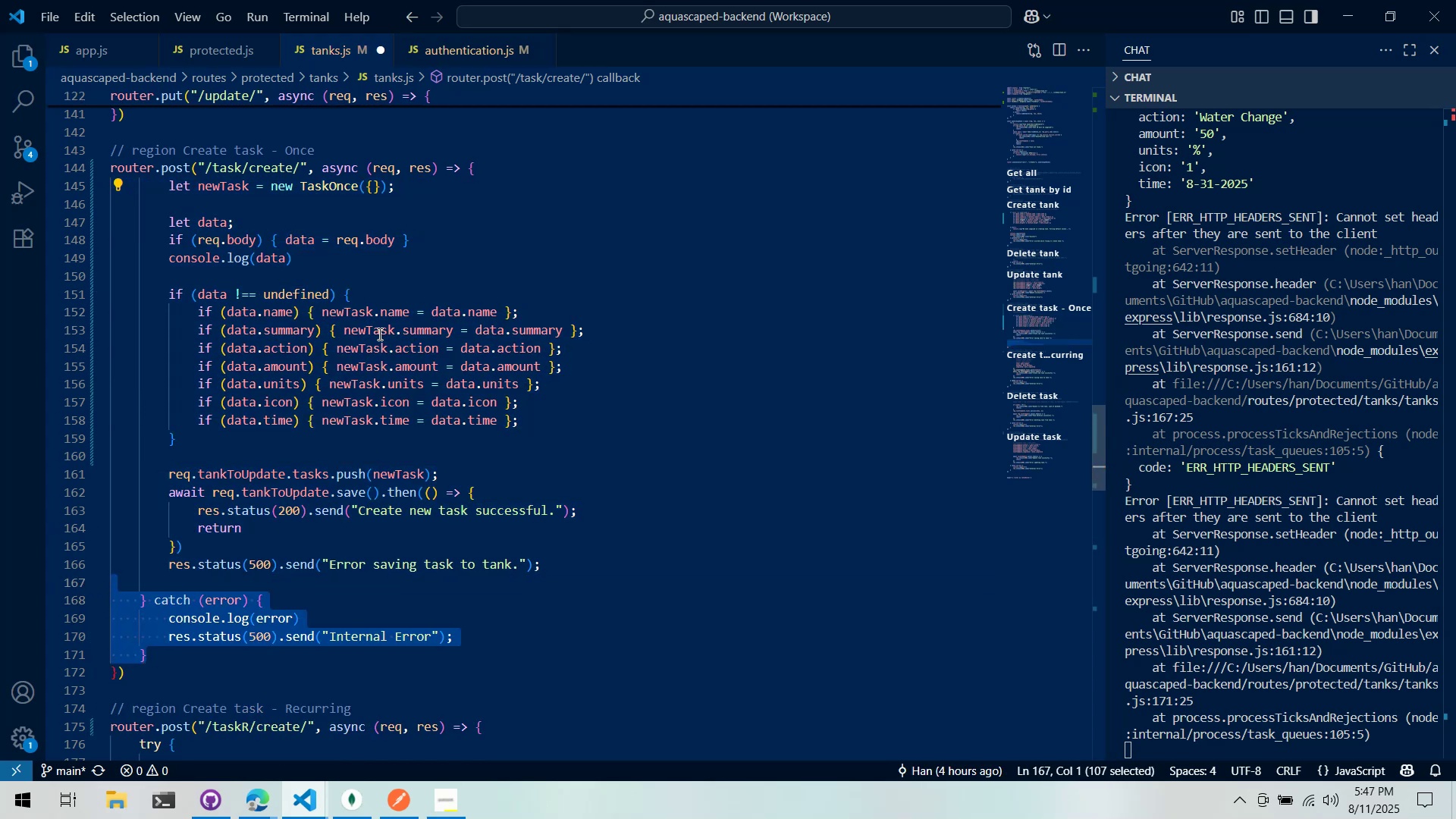 
key(Control+Z)
 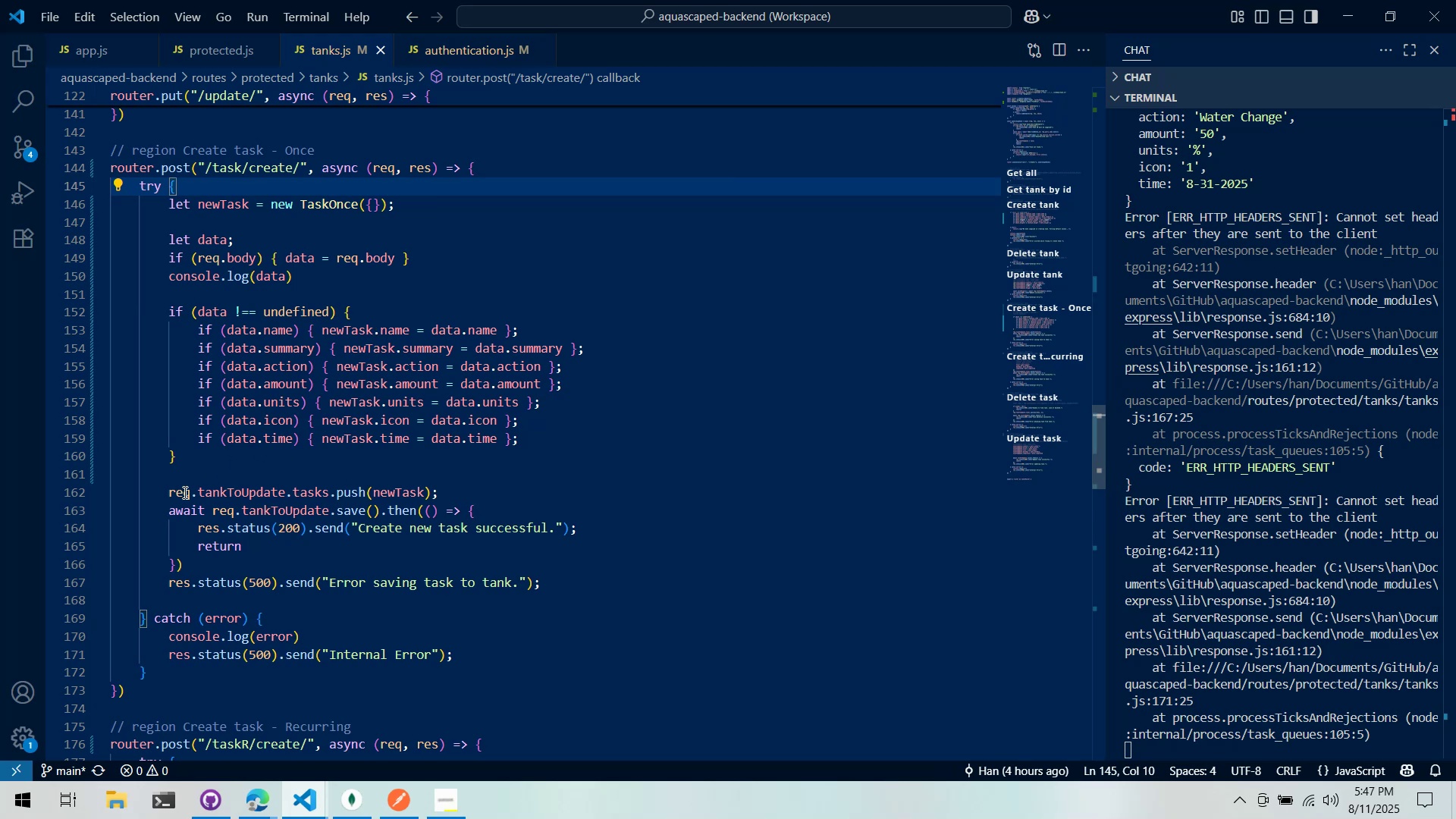 
left_click([166, 499])
 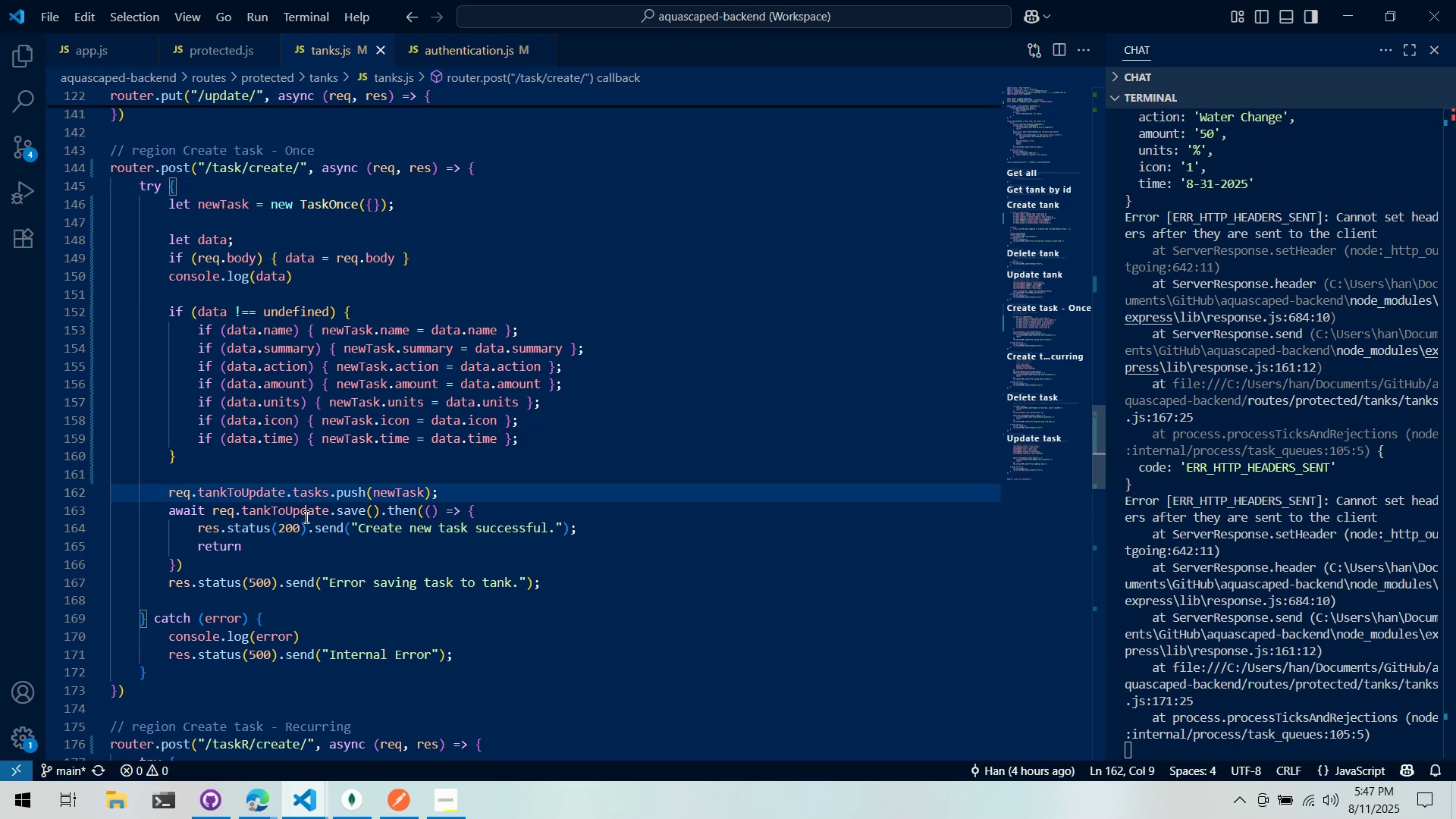 
type(const r)
key(Backspace)
 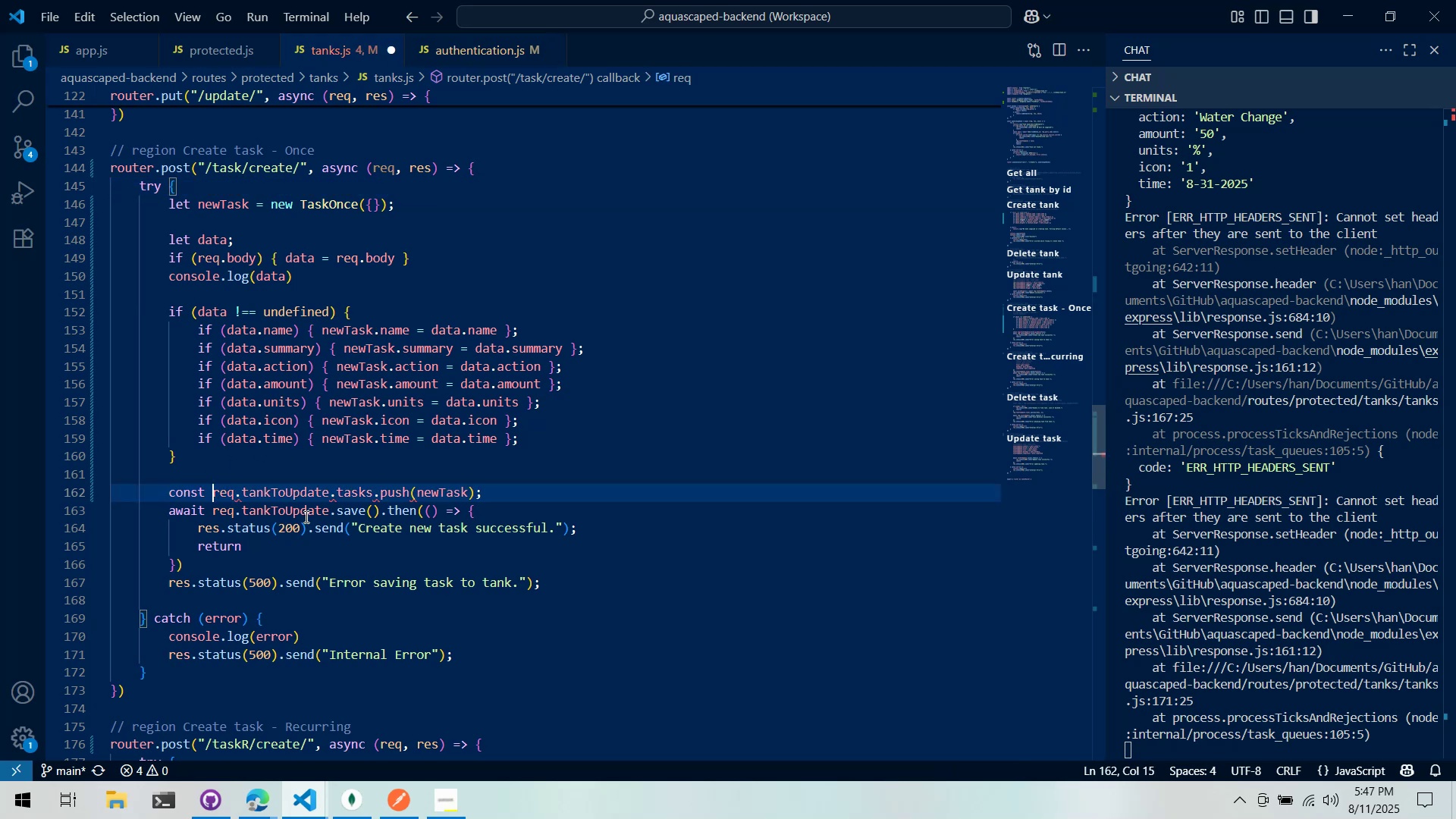 
key(Control+Backspace)
 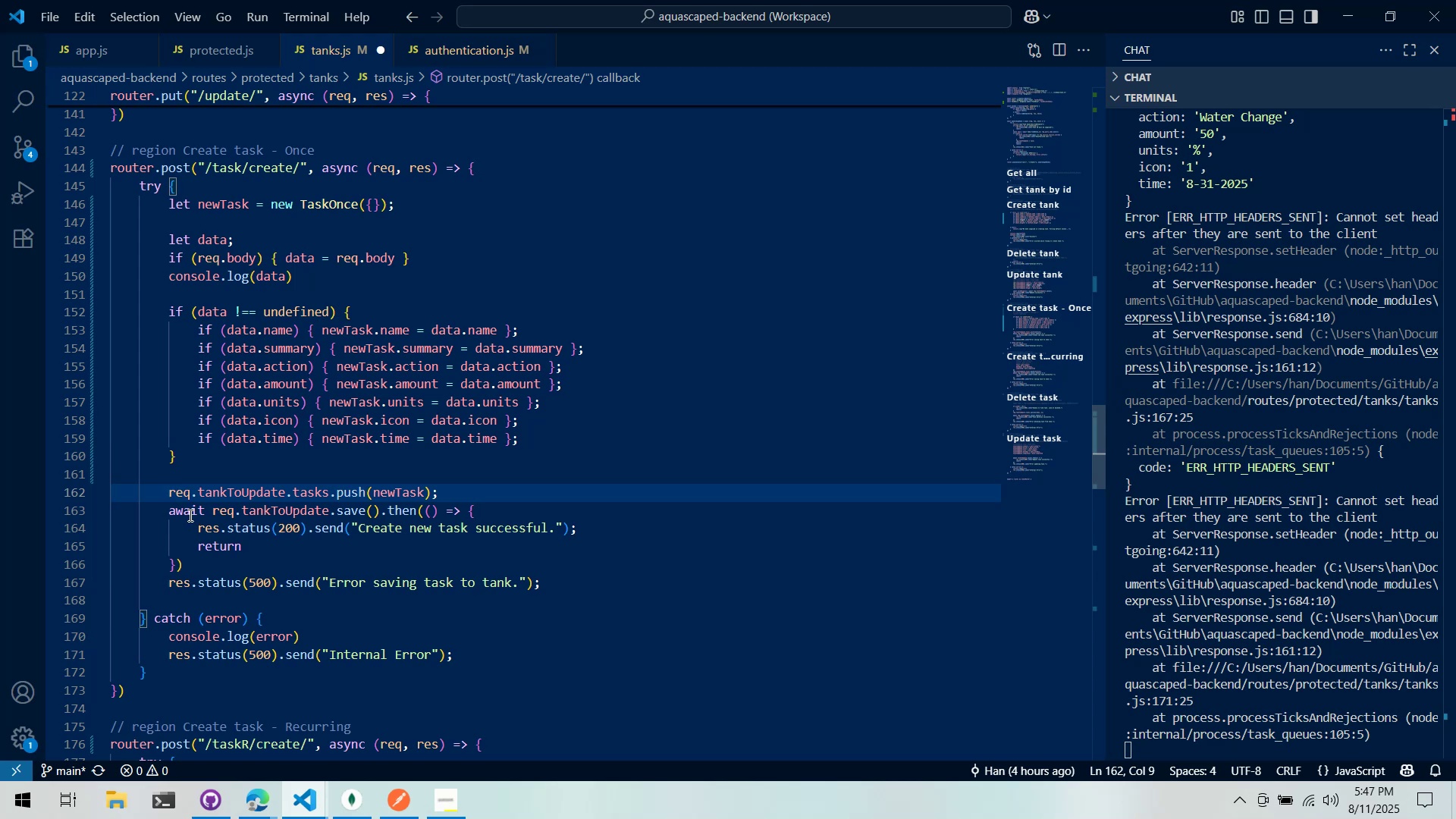 
mouse_move([343, 513])
 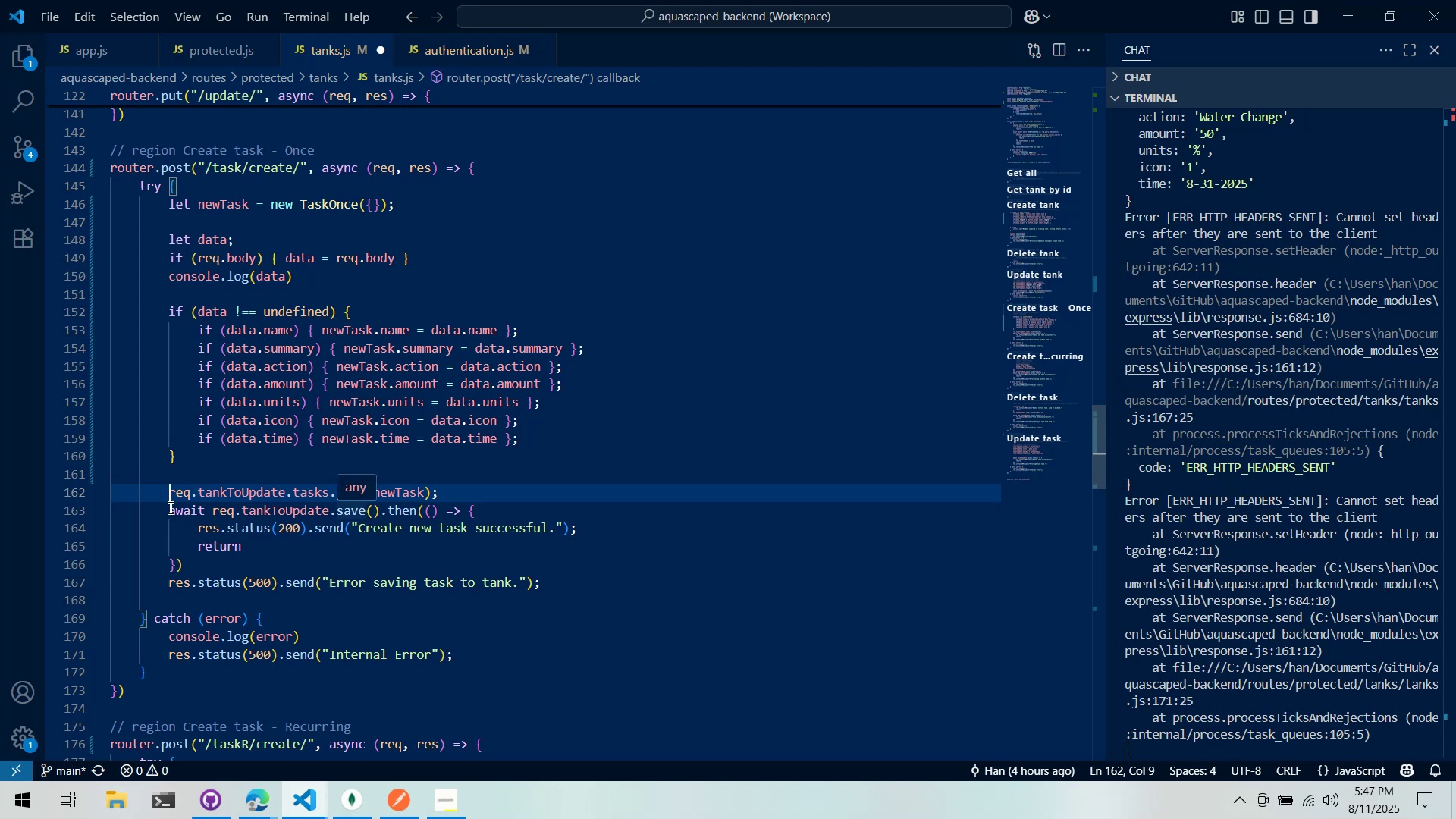 
left_click([171, 514])
 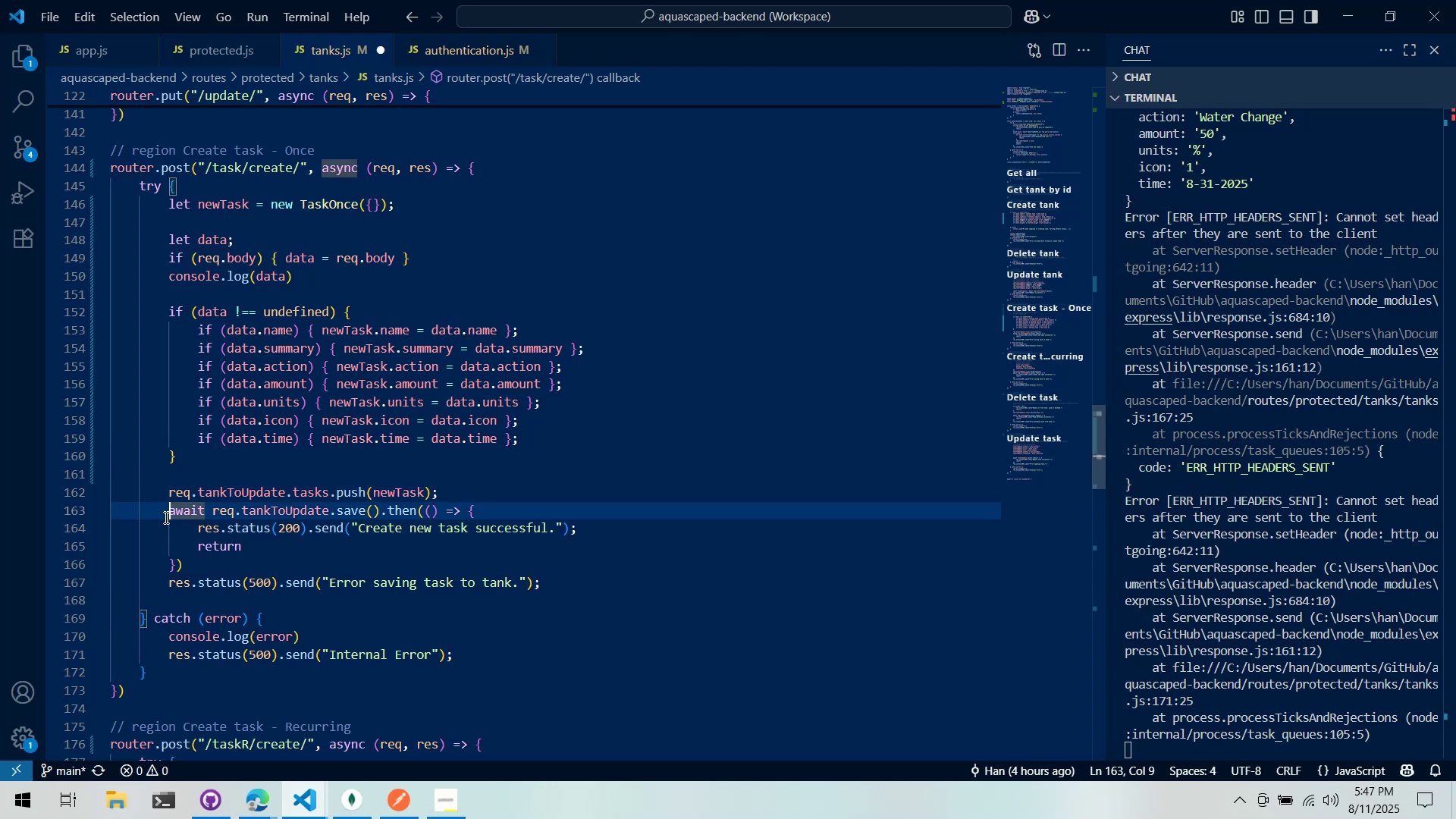 
type(const saveResponse = )
 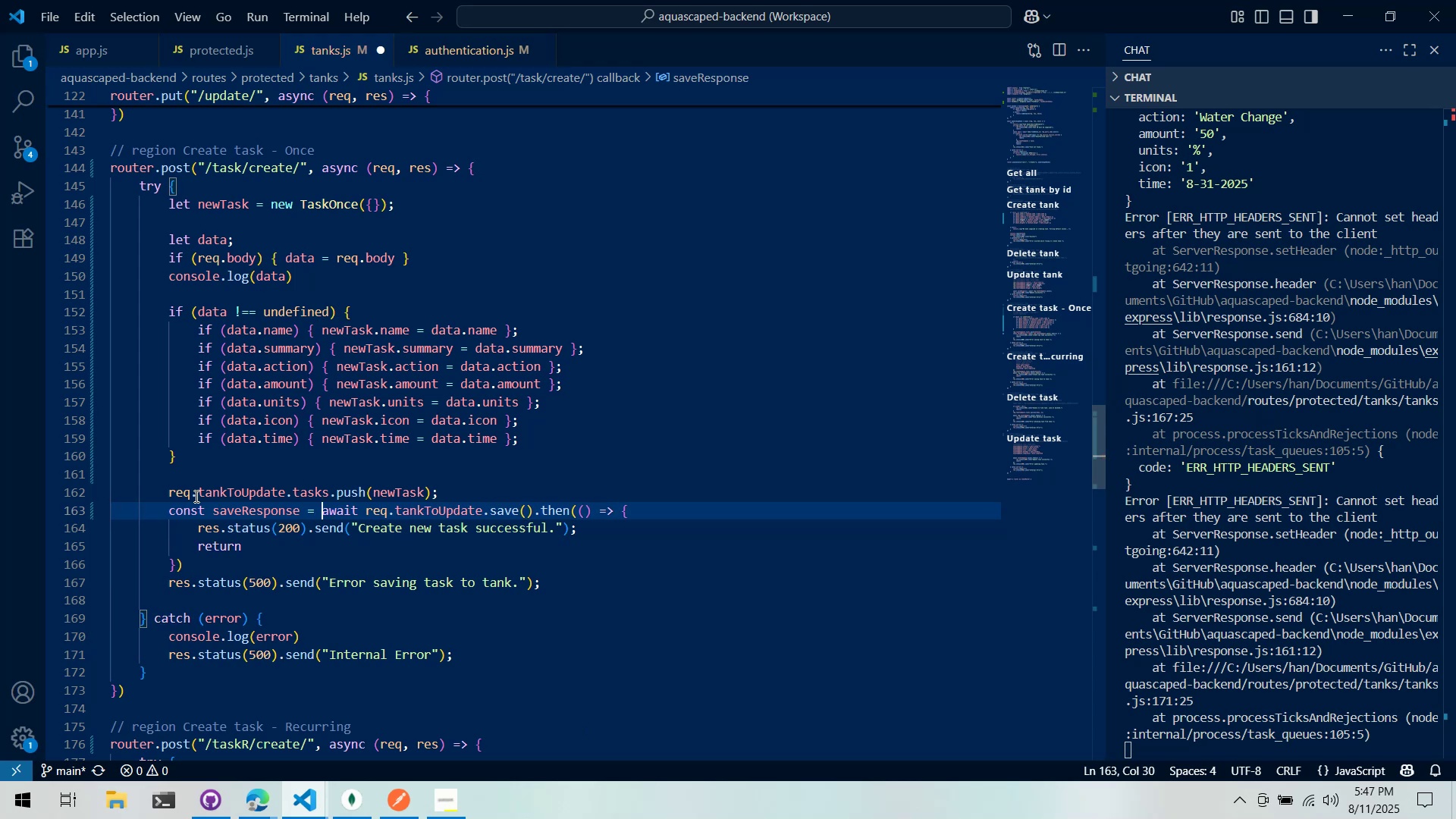 
left_click_drag(start_coordinate=[535, 511], to_coordinate=[666, 505])
 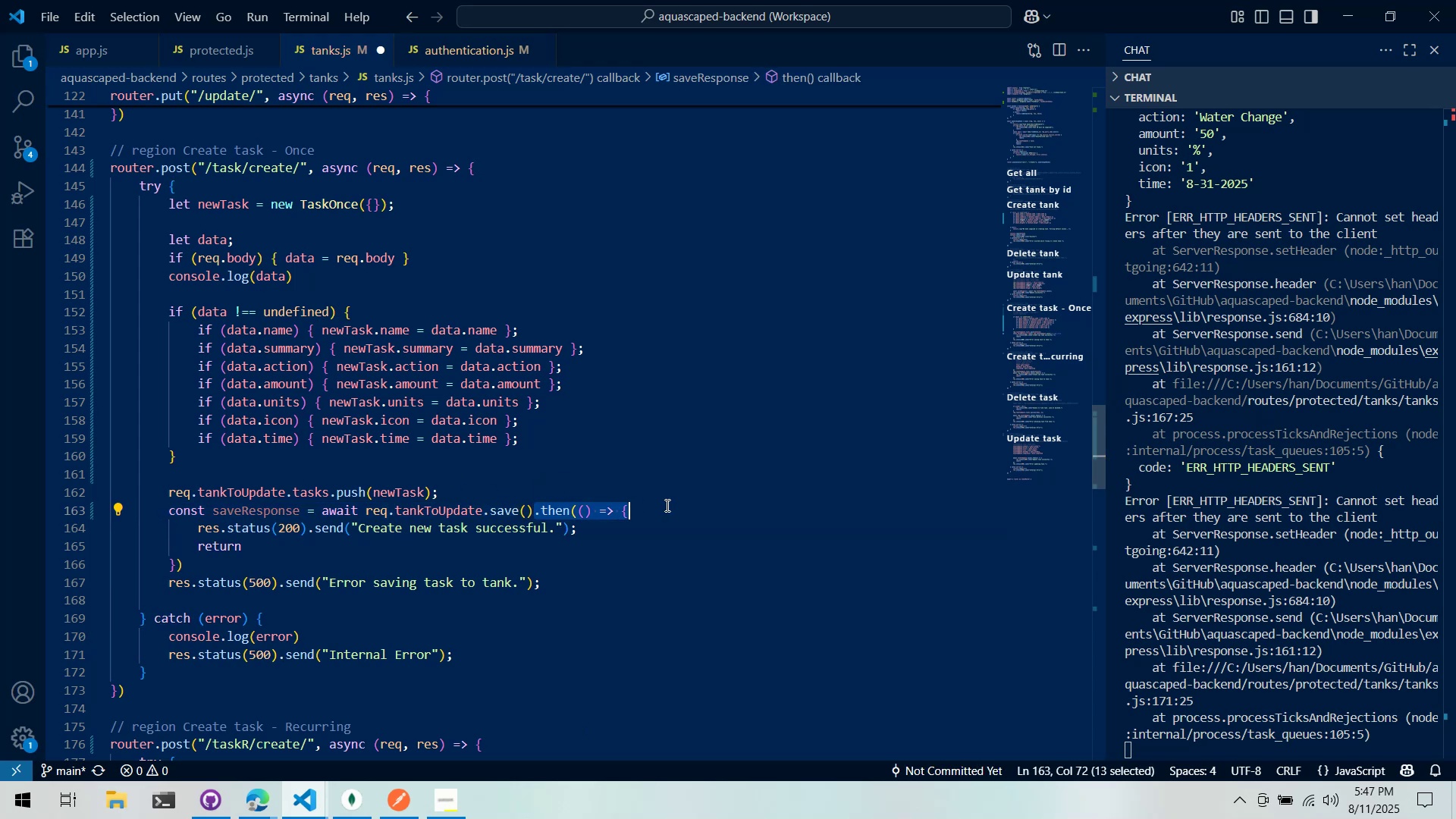 
key(Control+X)
 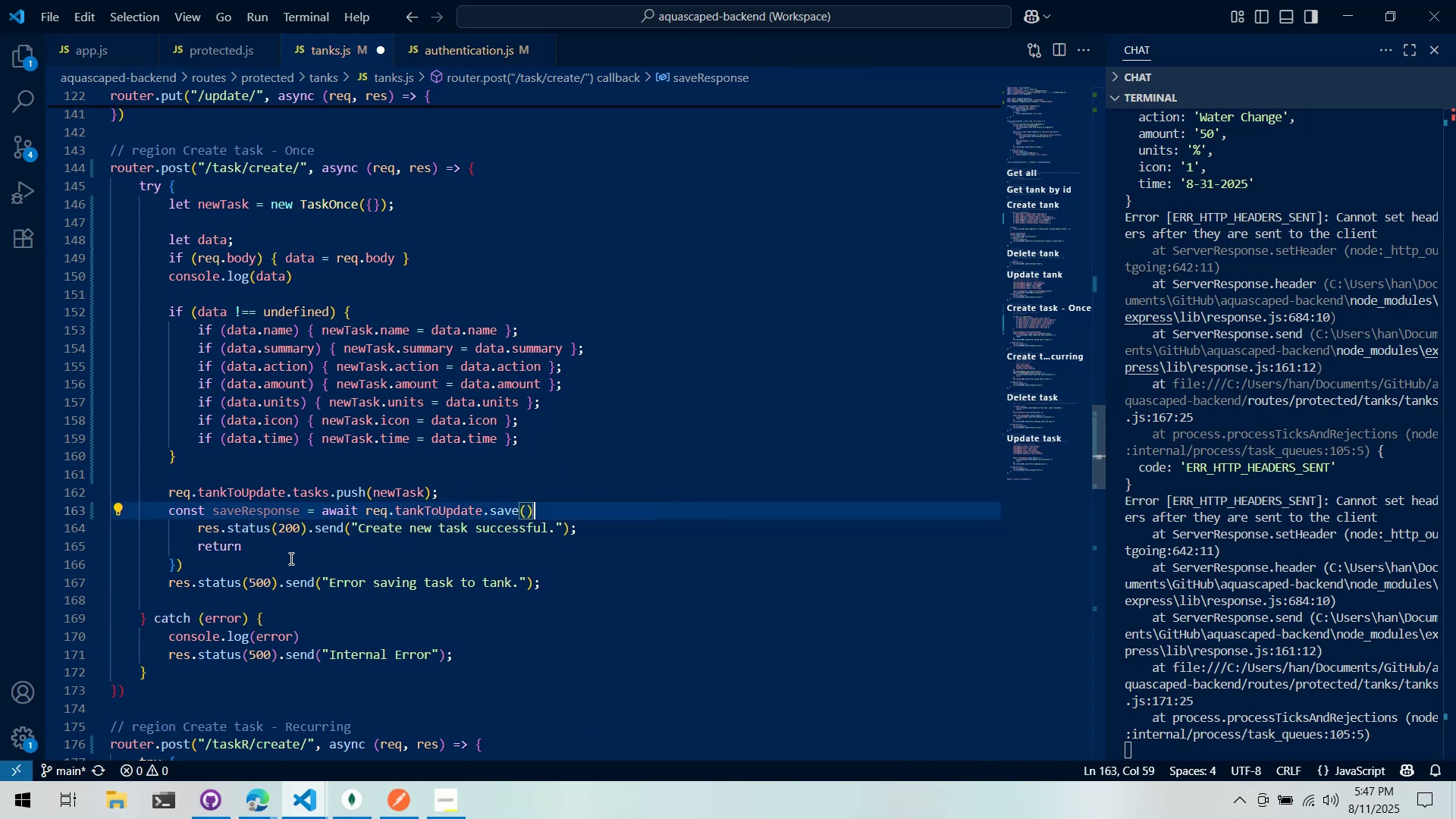 
double_click([286, 562])
 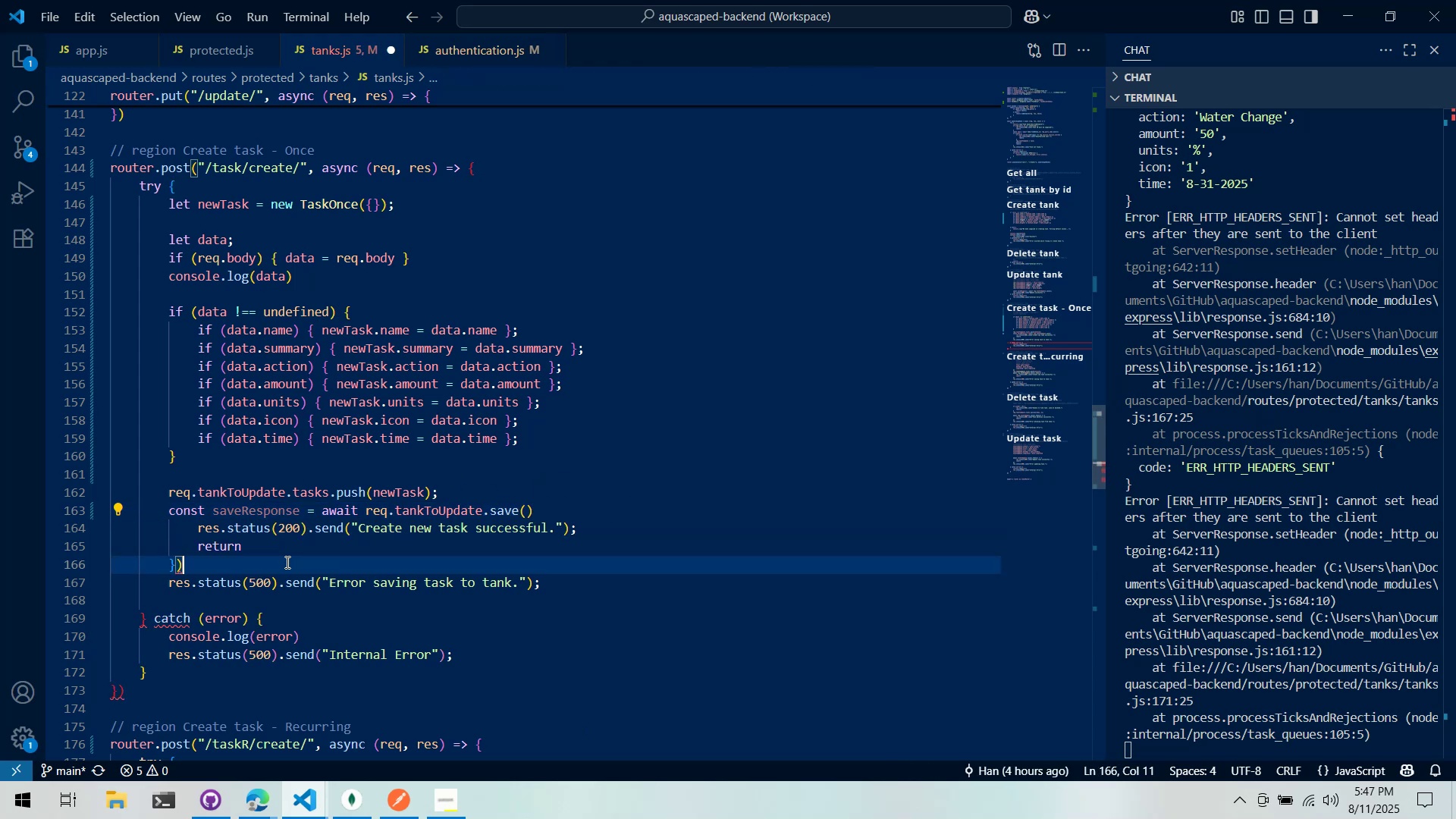 
key(Control+X)
 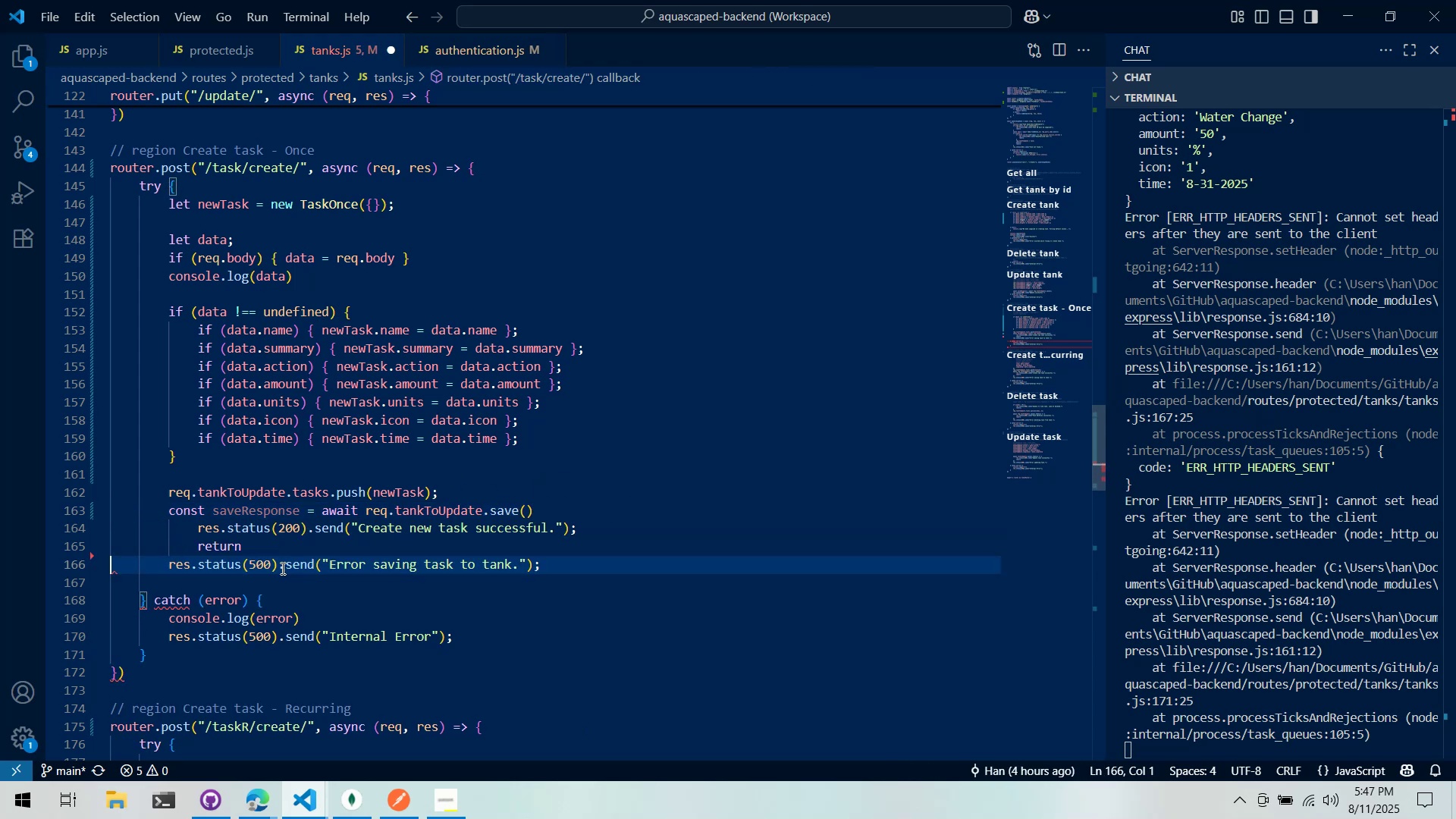 
left_click([282, 563])
 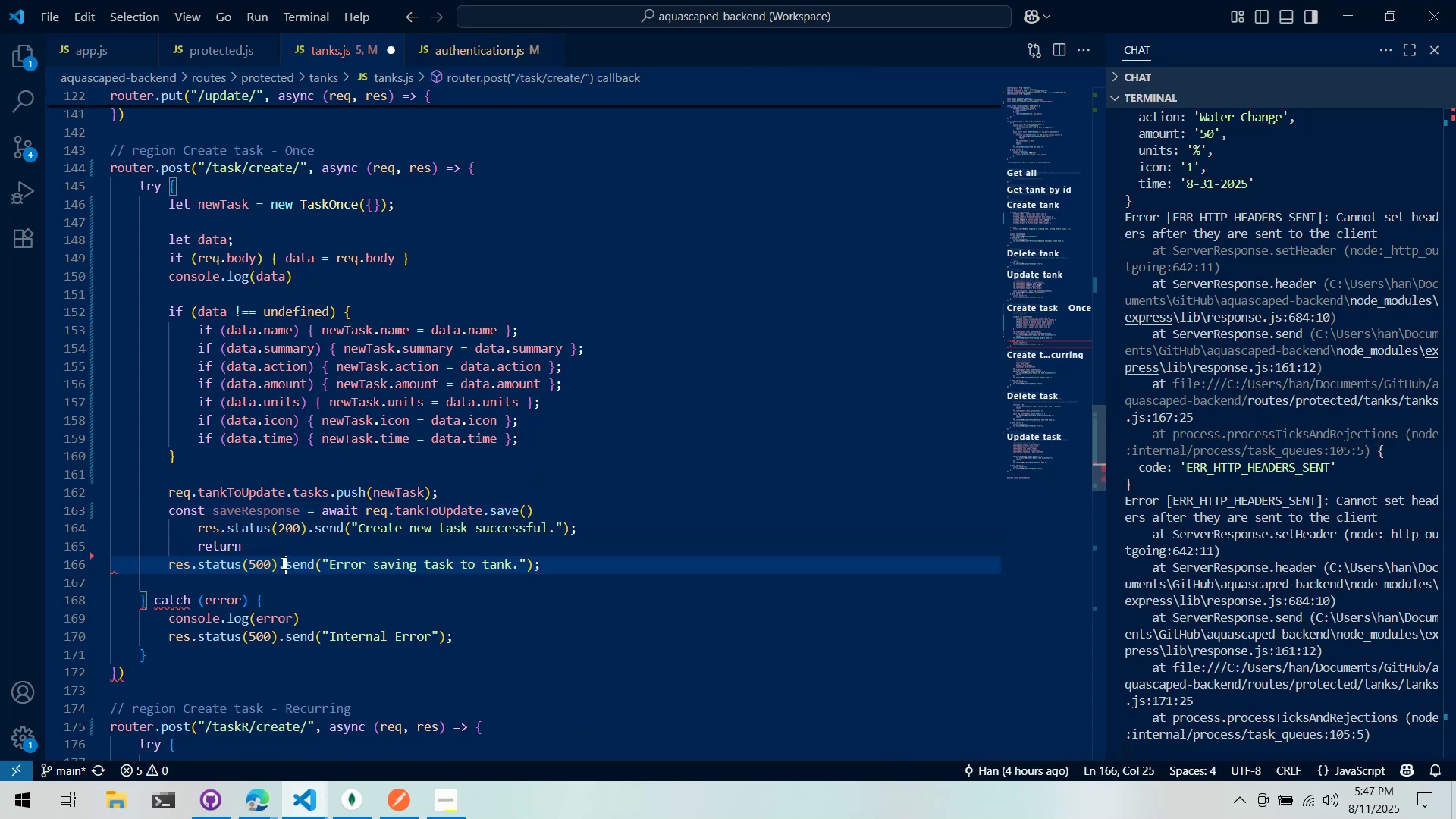 
key(Control+ControlLeft)
 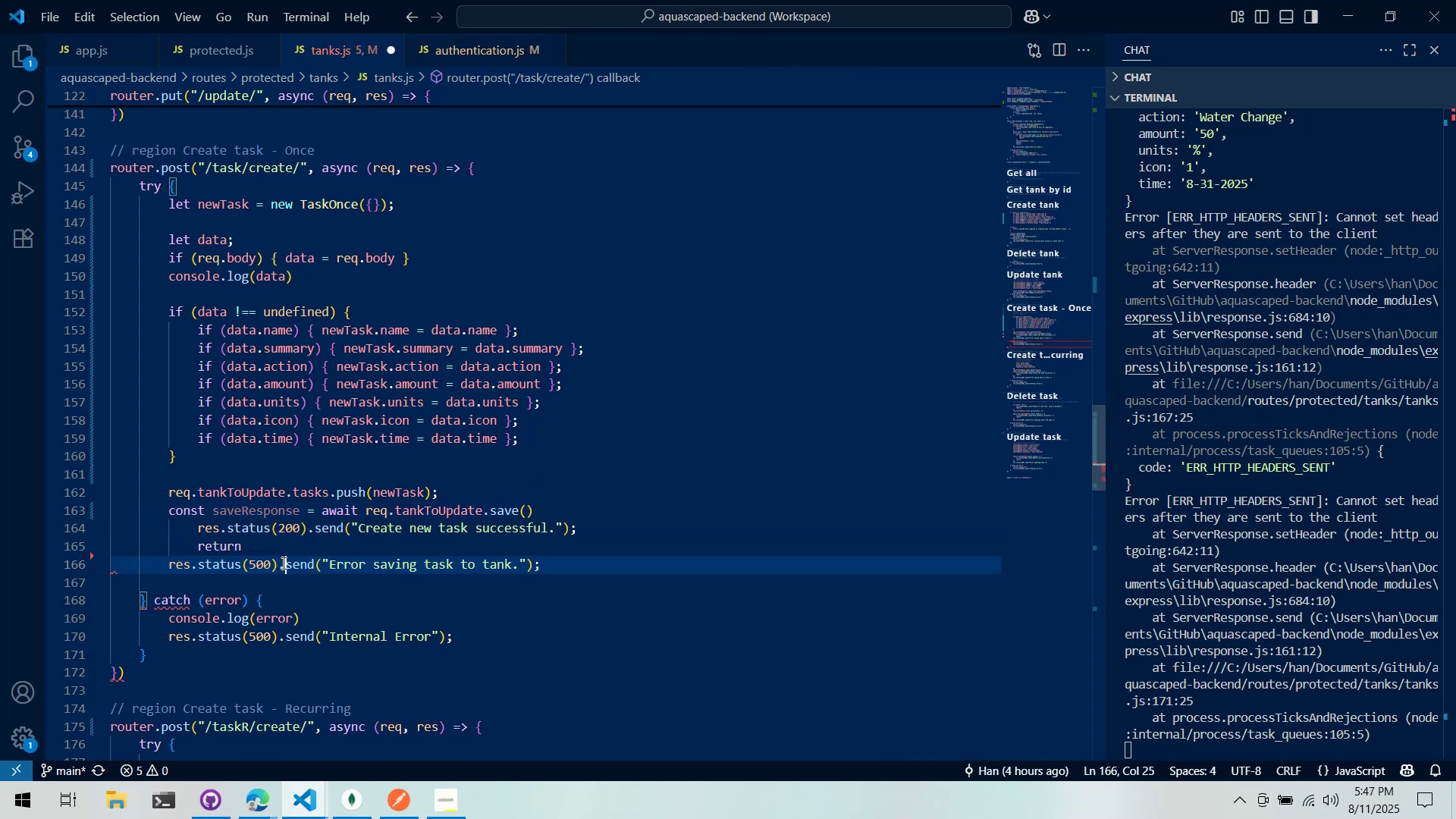 
key(Control+X)
 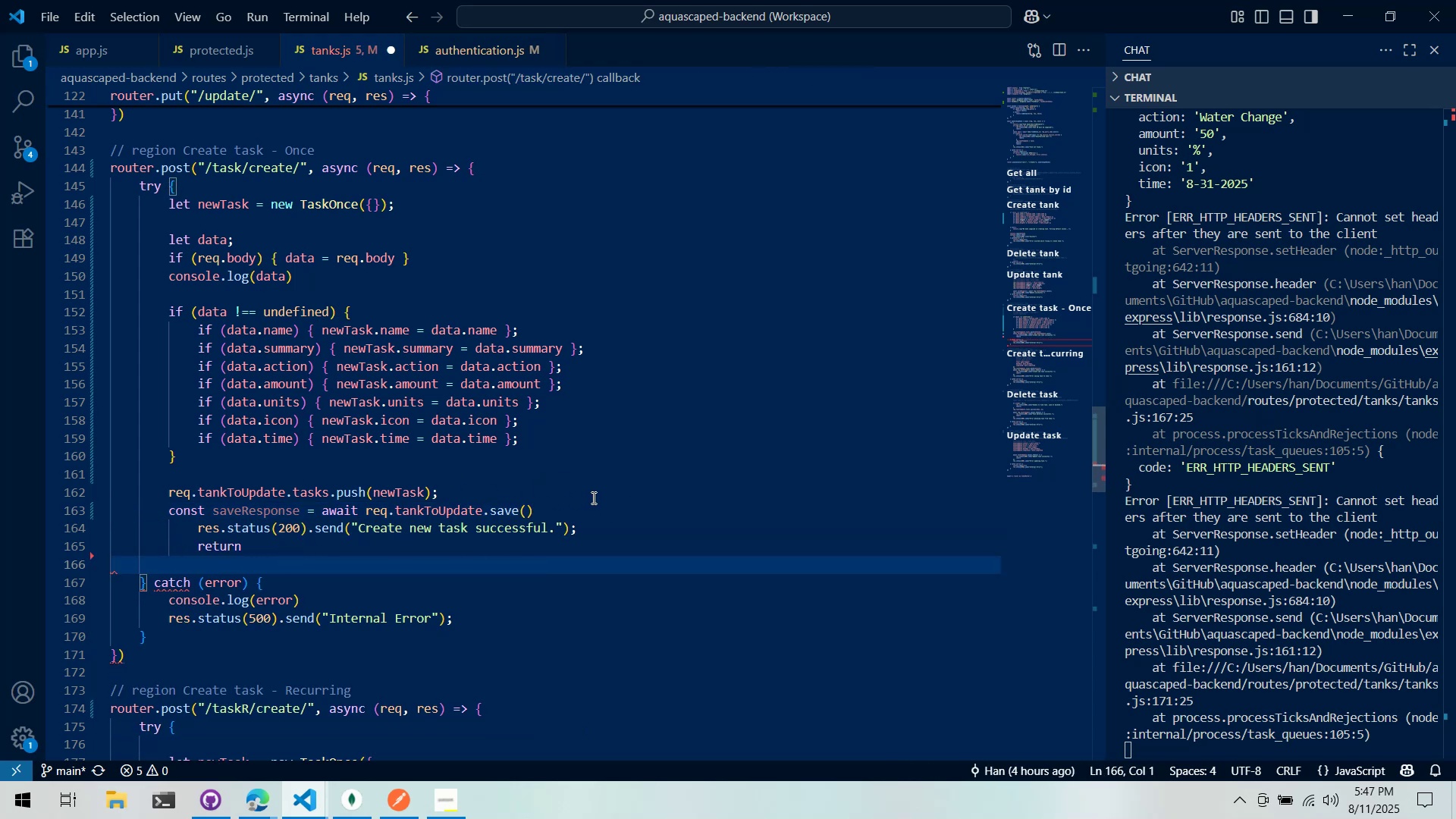 
left_click([588, 507])
 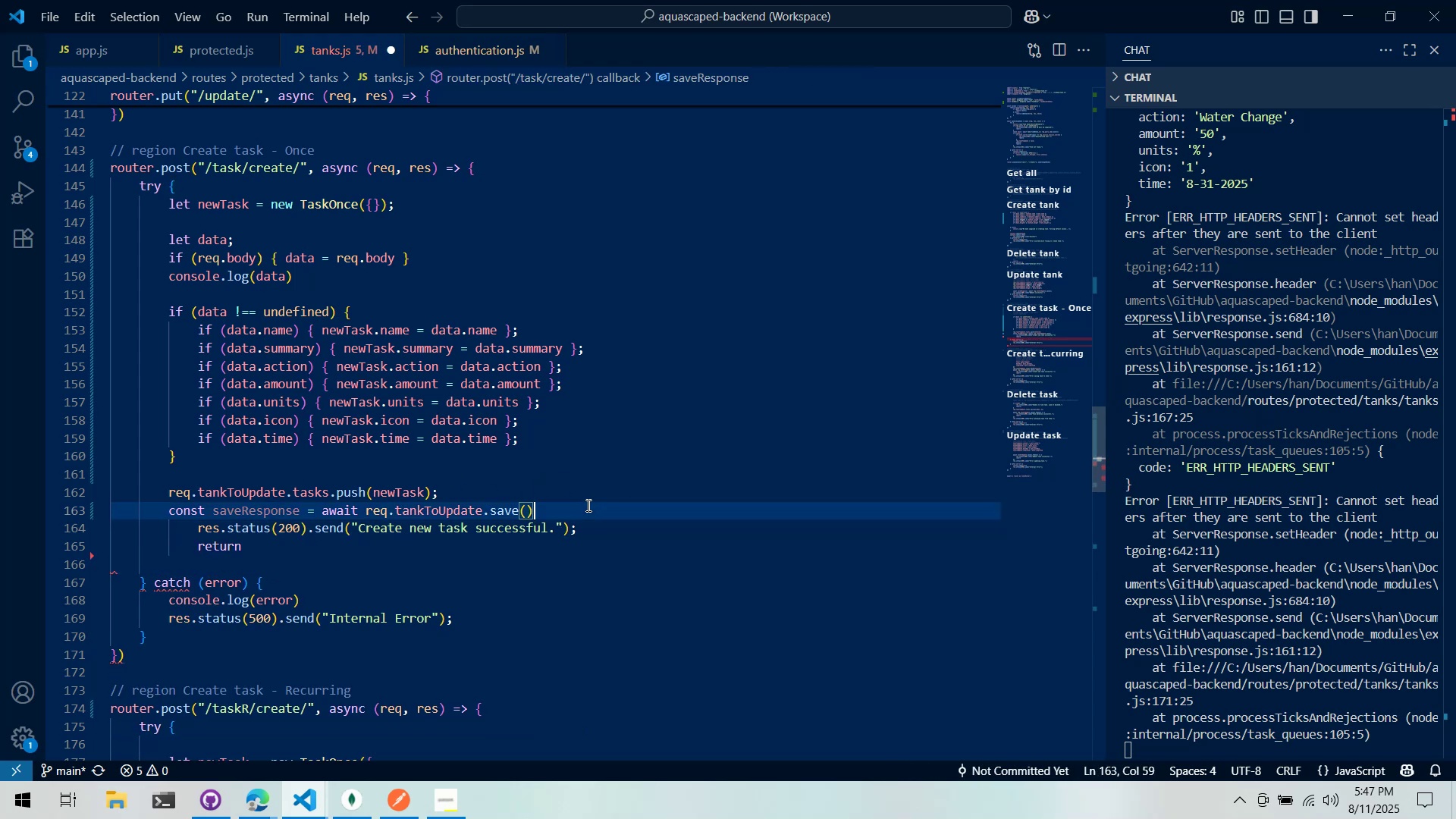 
key(Semicolon)
 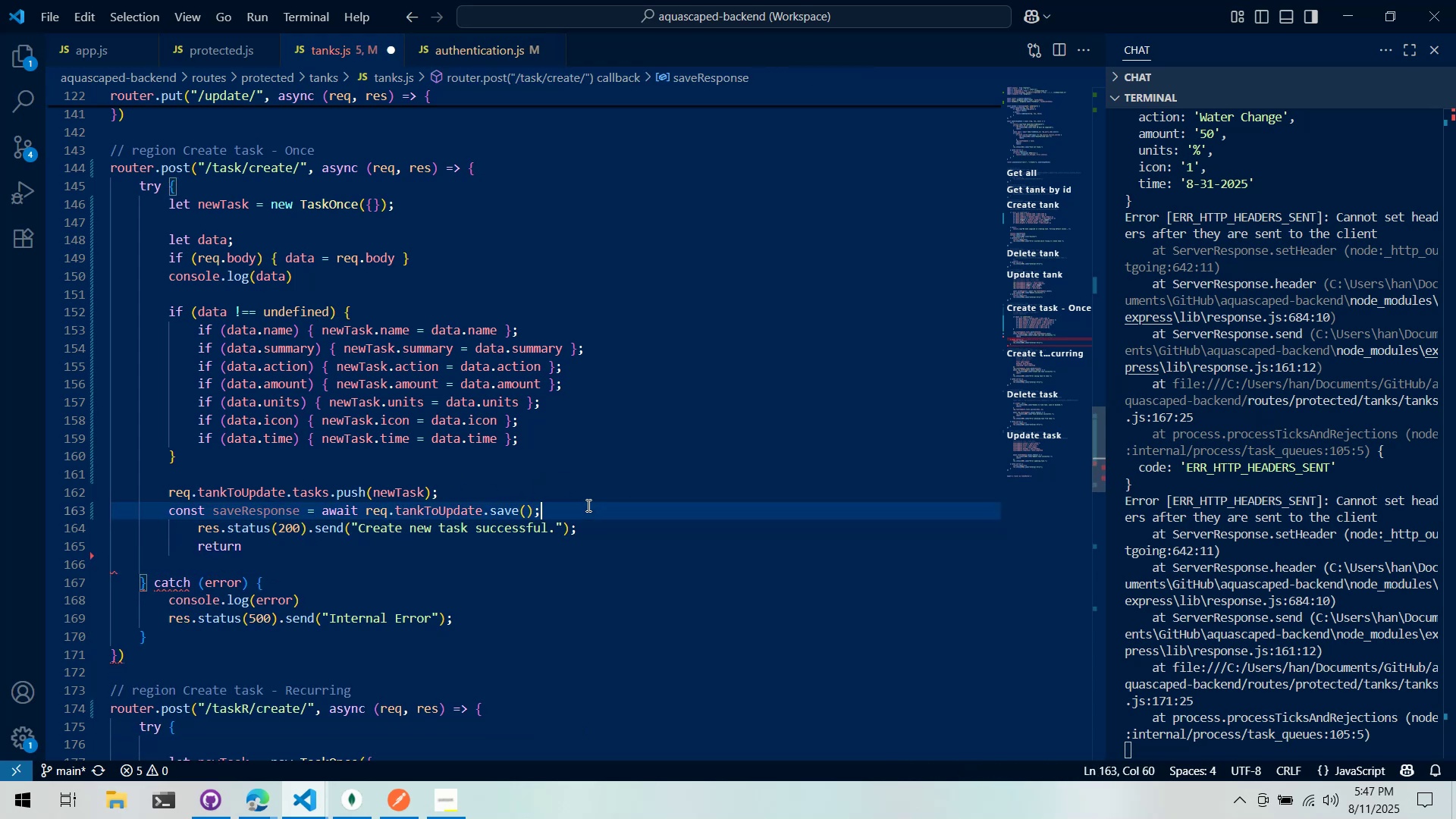 
key(Enter)
 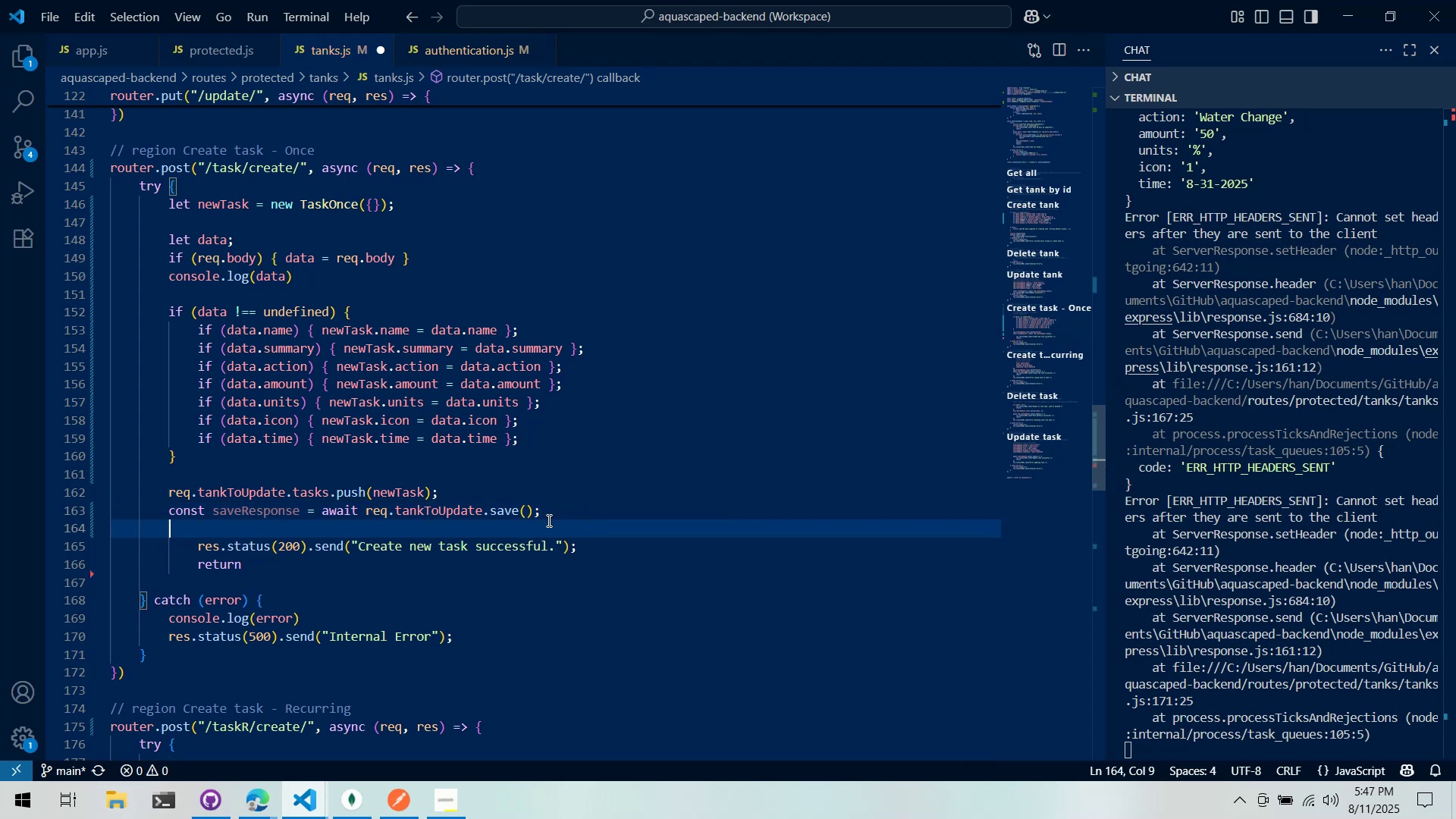 
key(Alt+AltLeft)
 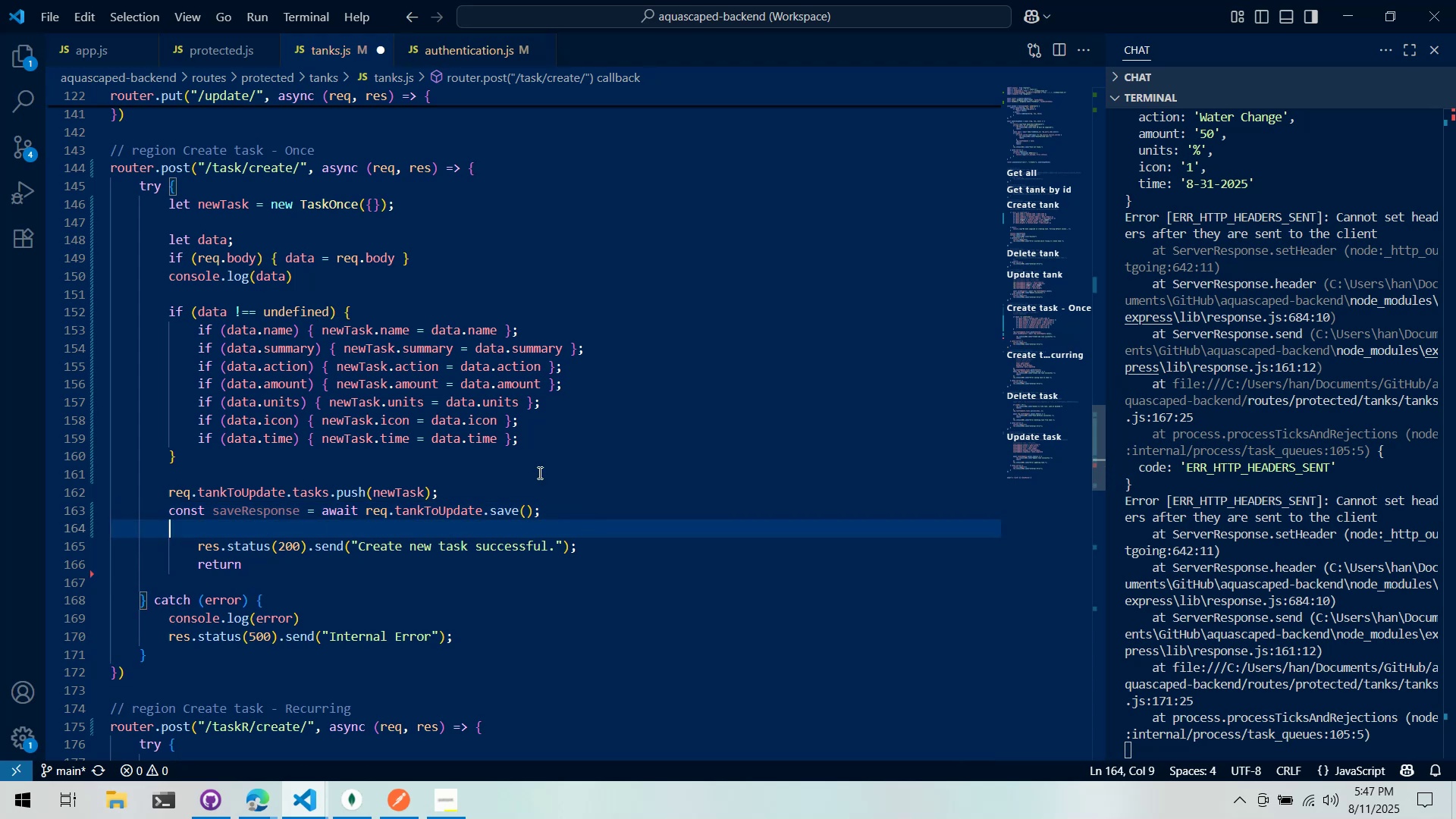 
key(Alt+Tab)
 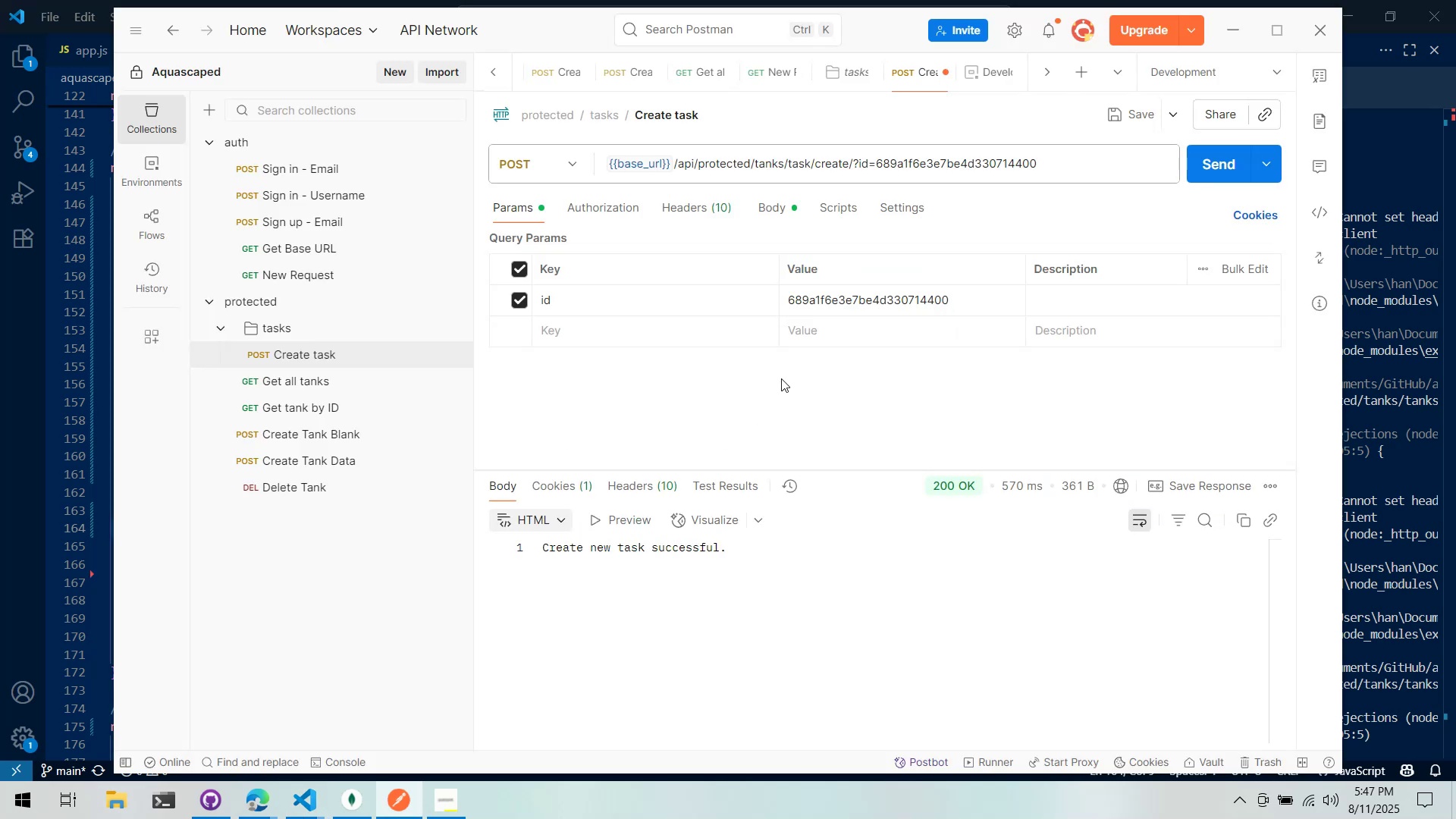 
key(Alt+Tab)
 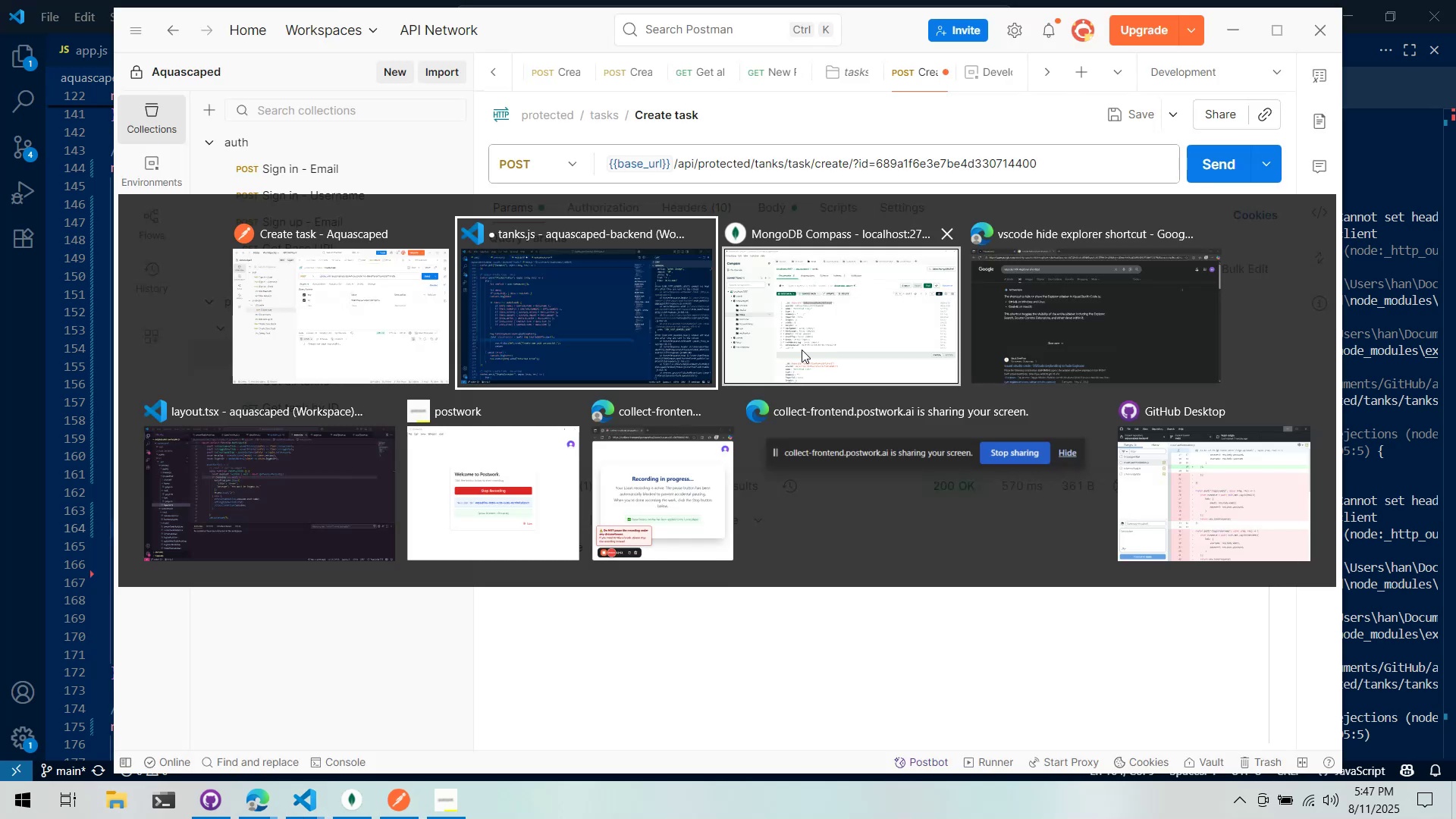 
key(Alt+Tab)
 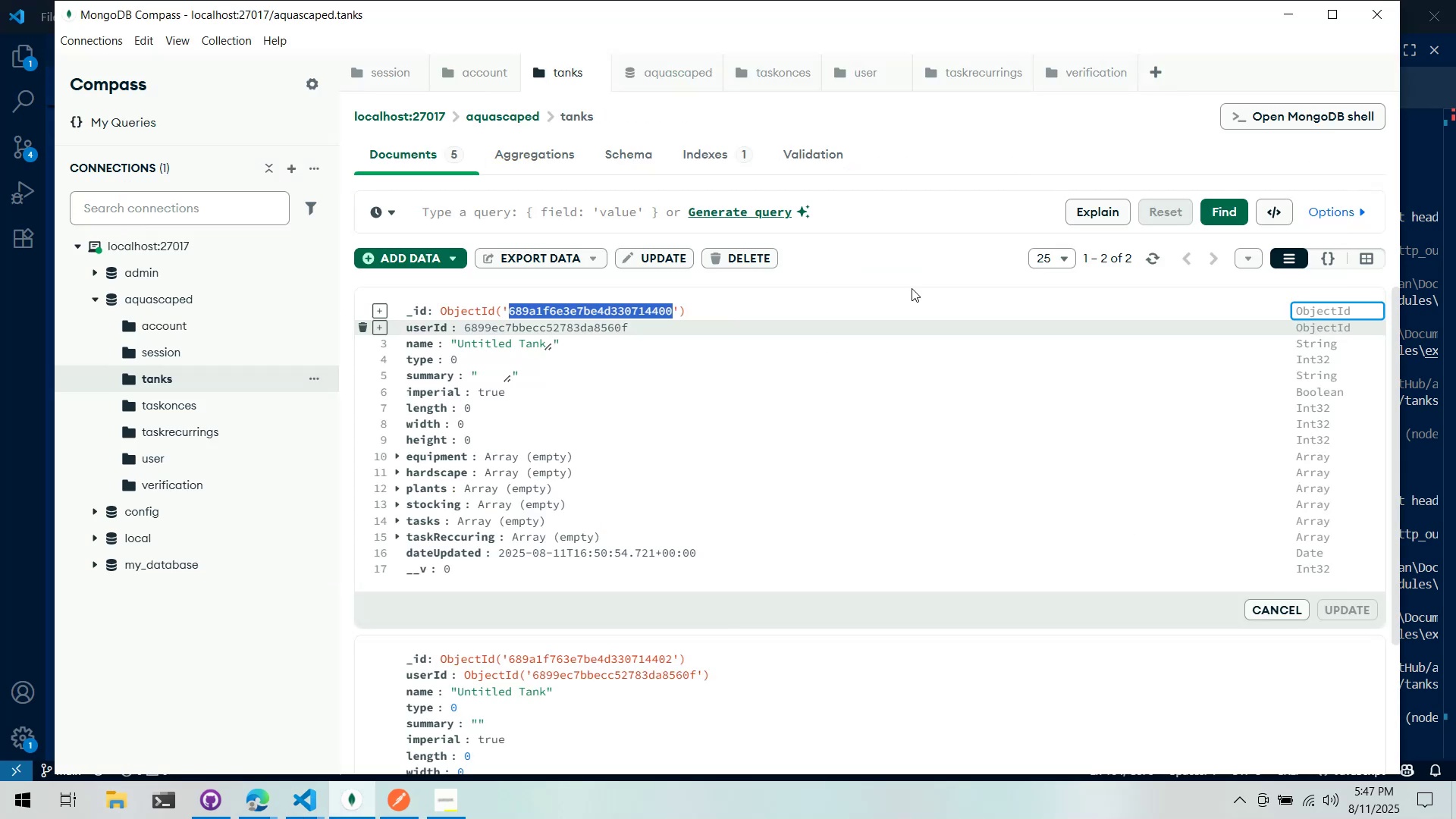 
key(Alt+Tab)
 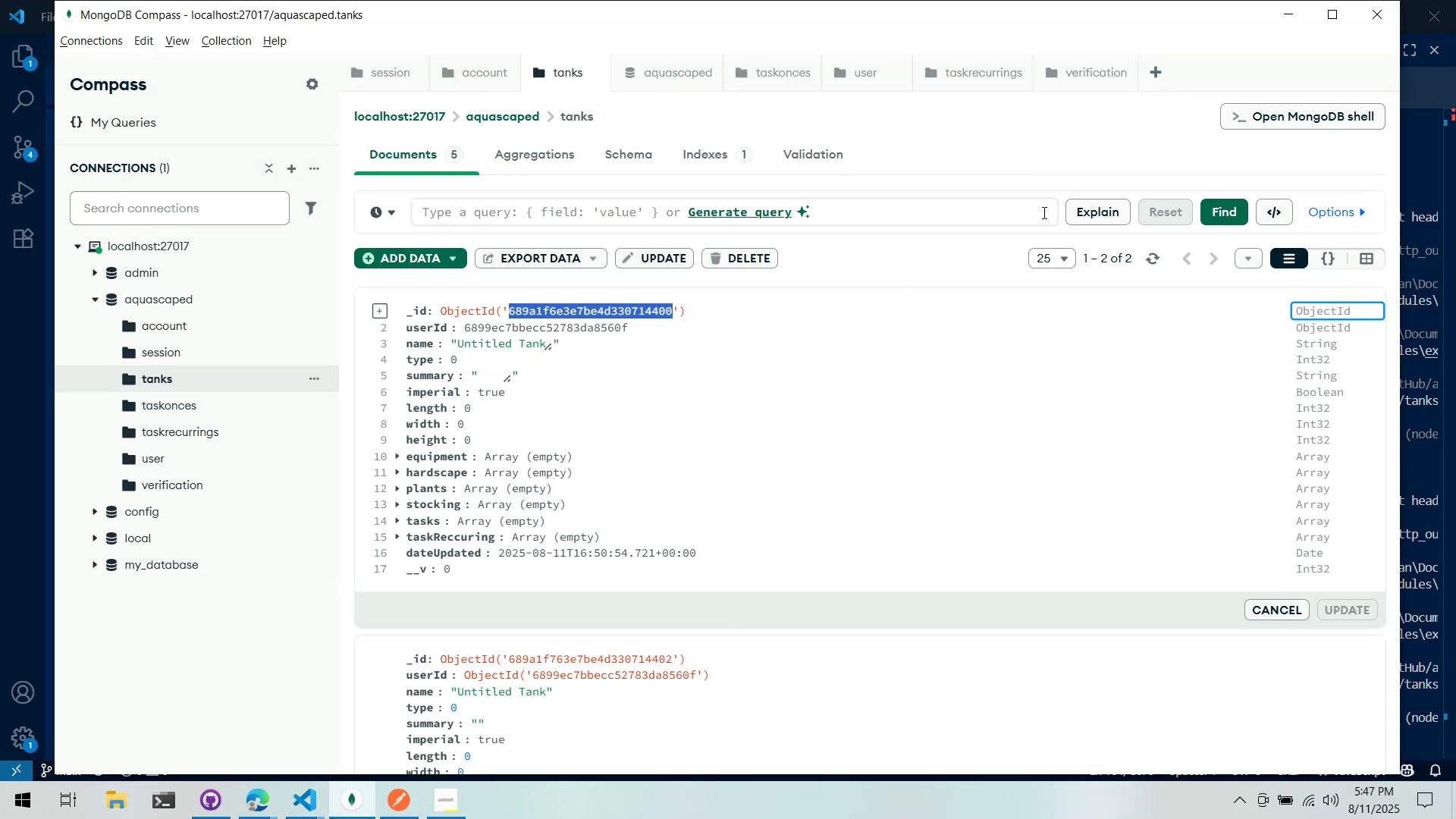 
key(Alt+Tab)
 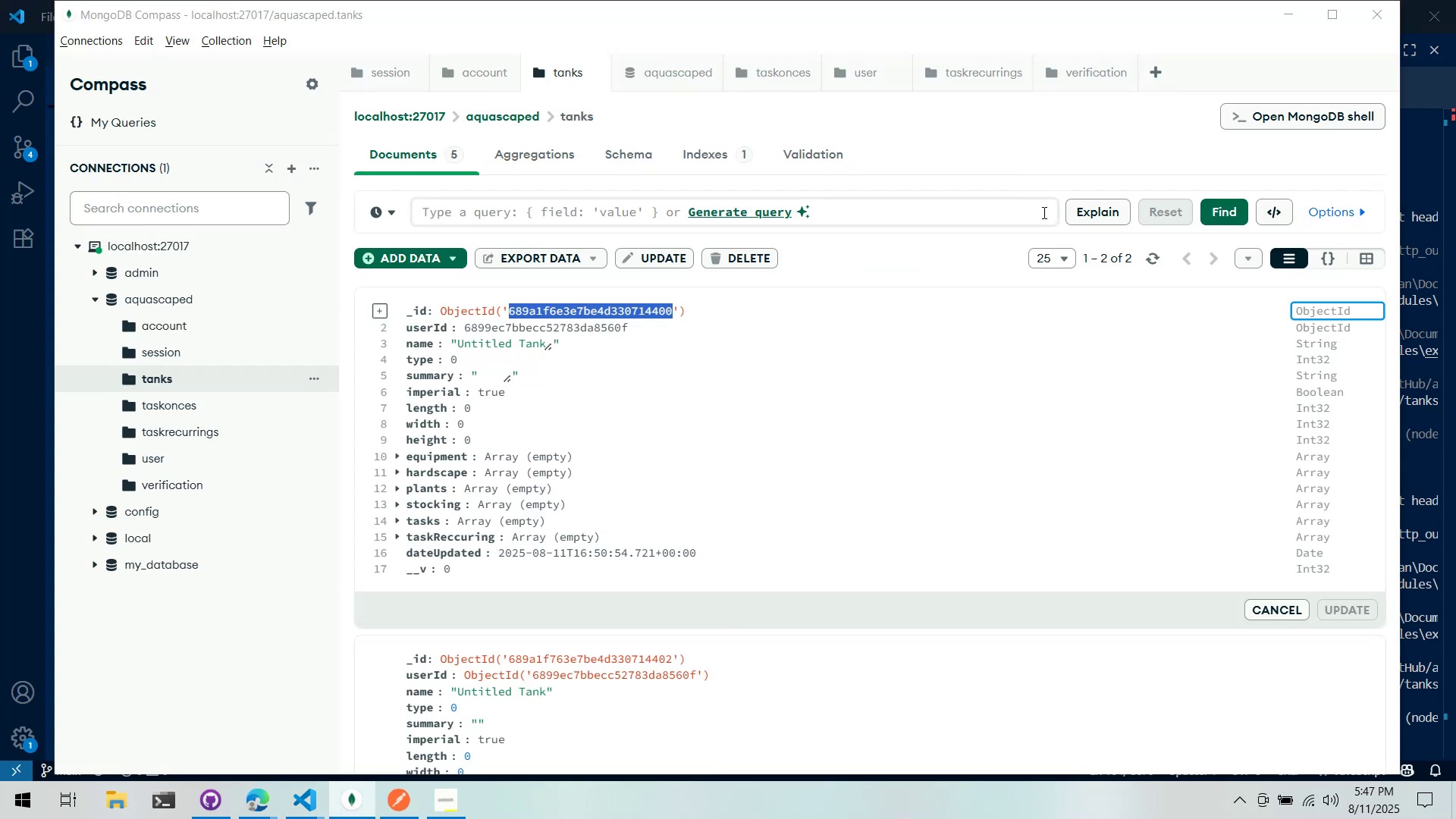 
key(Alt+Tab)
 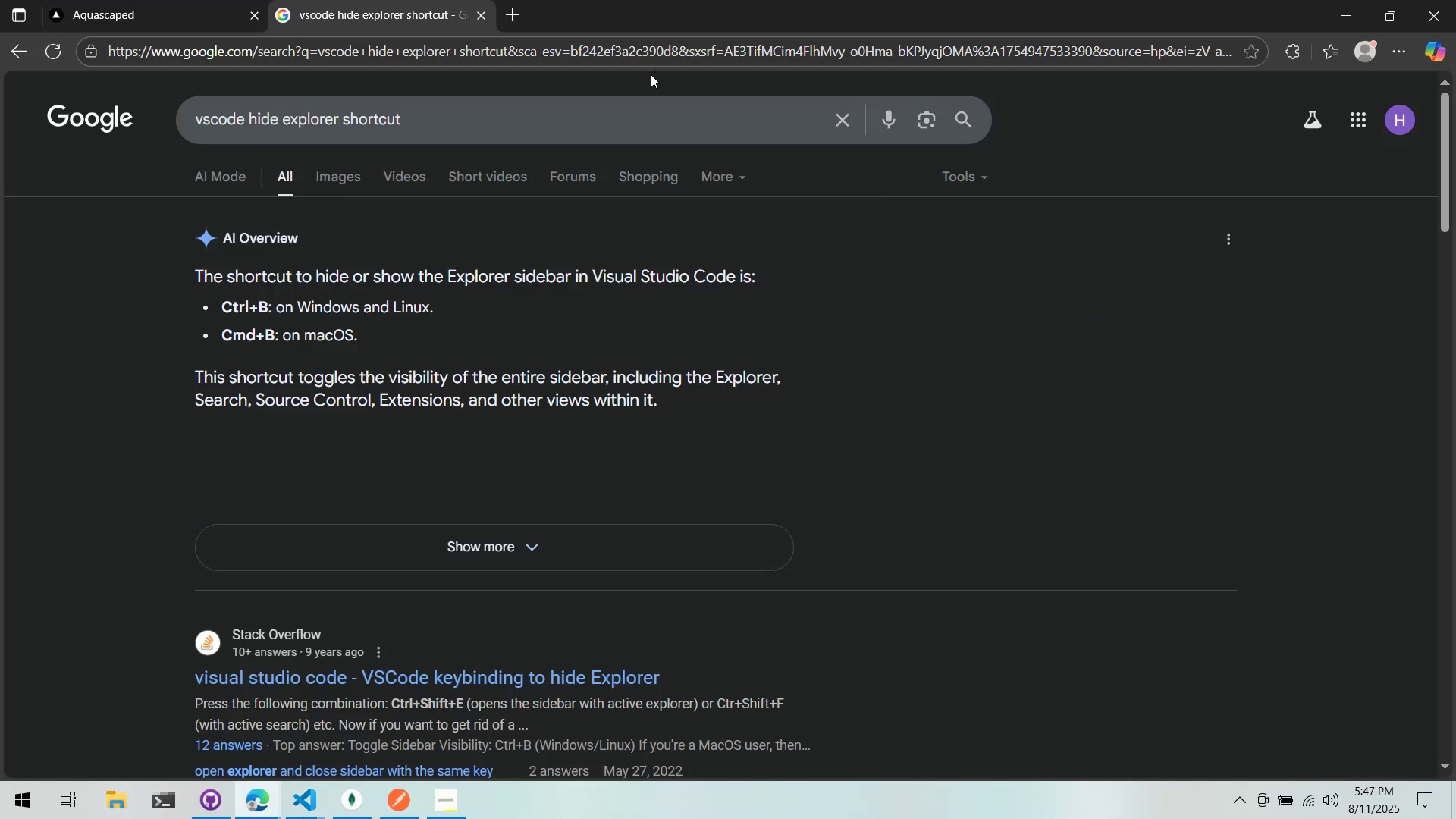 
left_click([650, 51])
 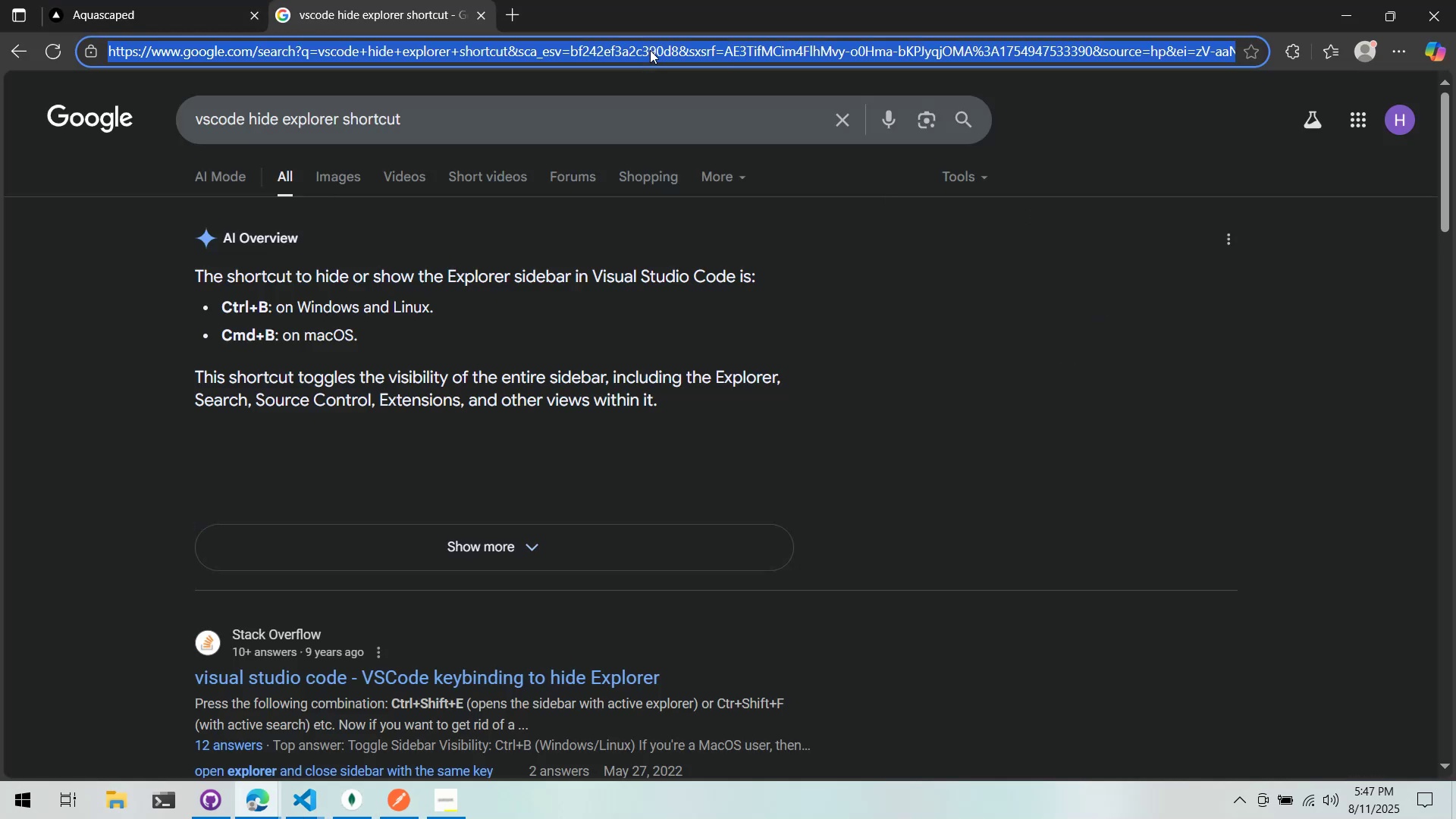 
type(express save functio)
 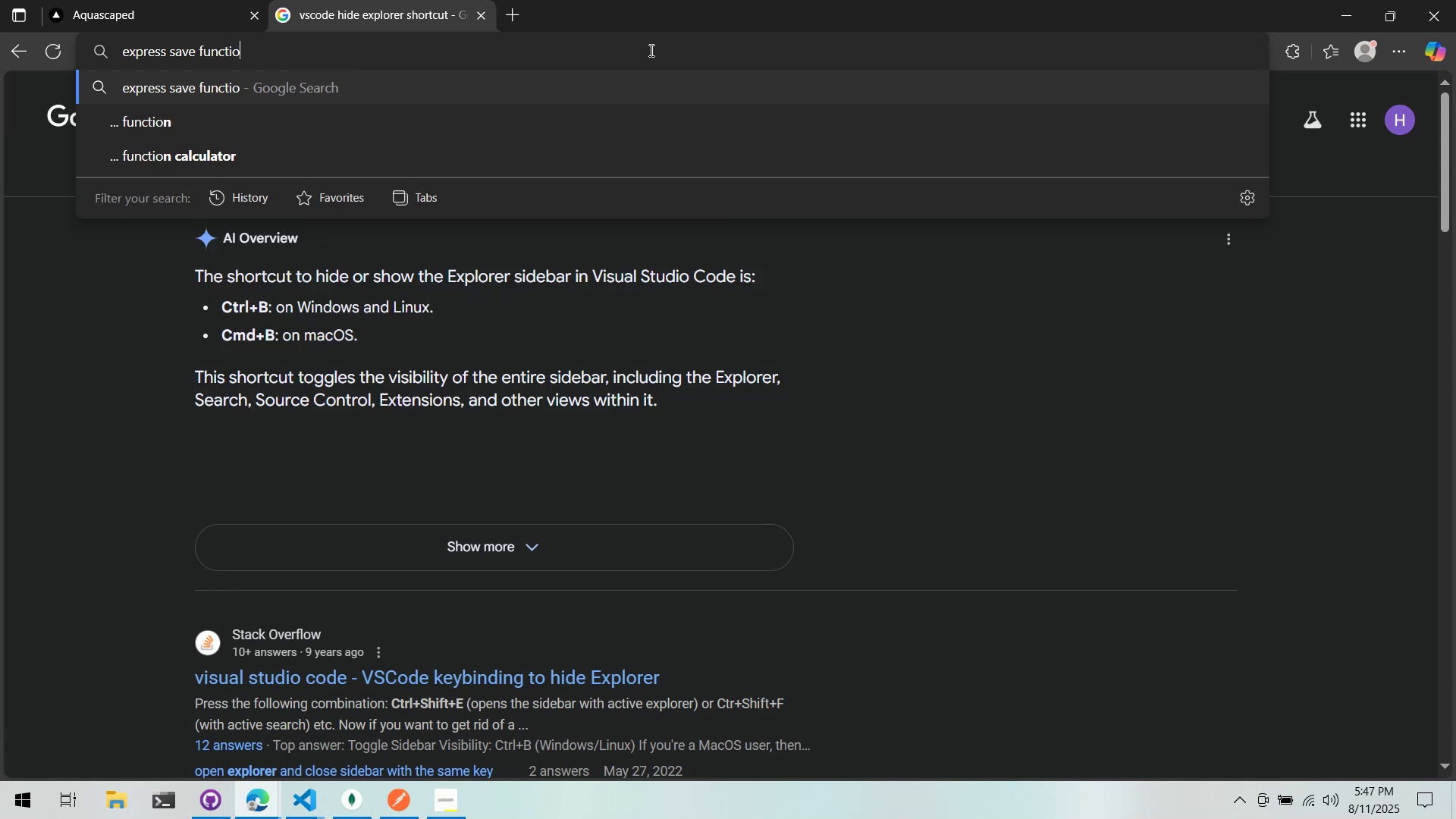 
key(Control+Backspace)
 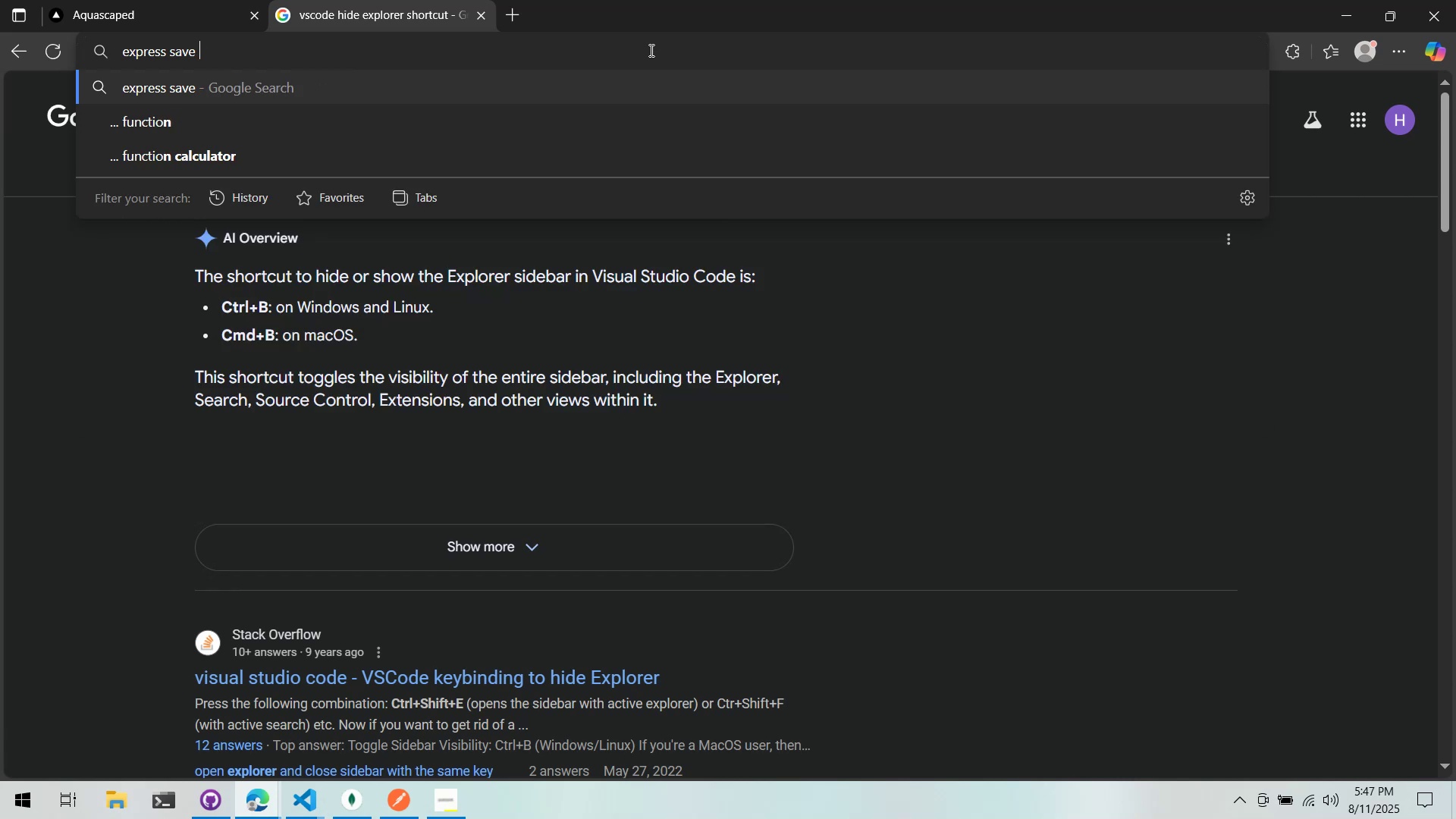 
key(Control+Backspace)
 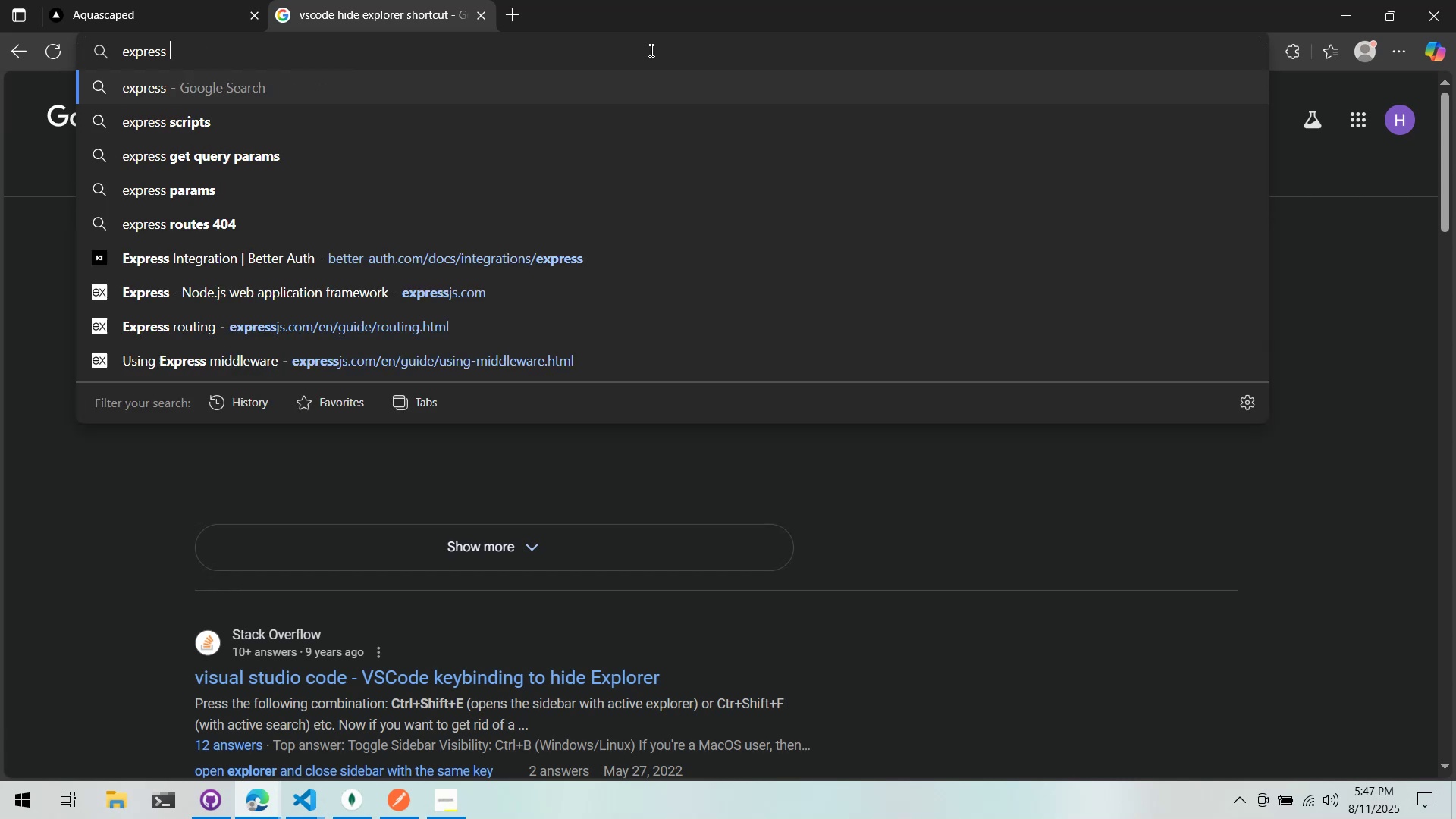 
key(Control+Backspace)
 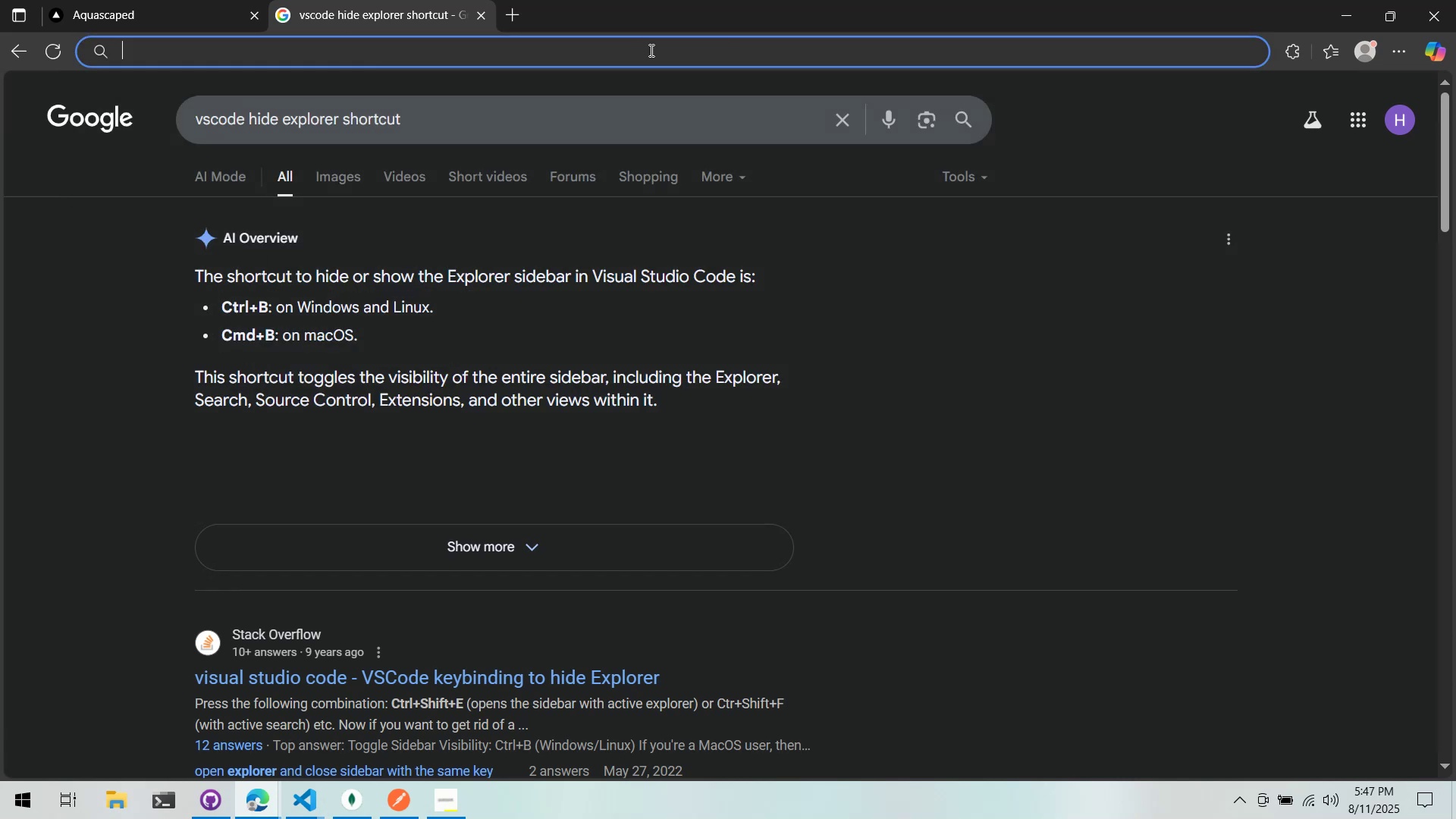 
type(mongoose save function )
 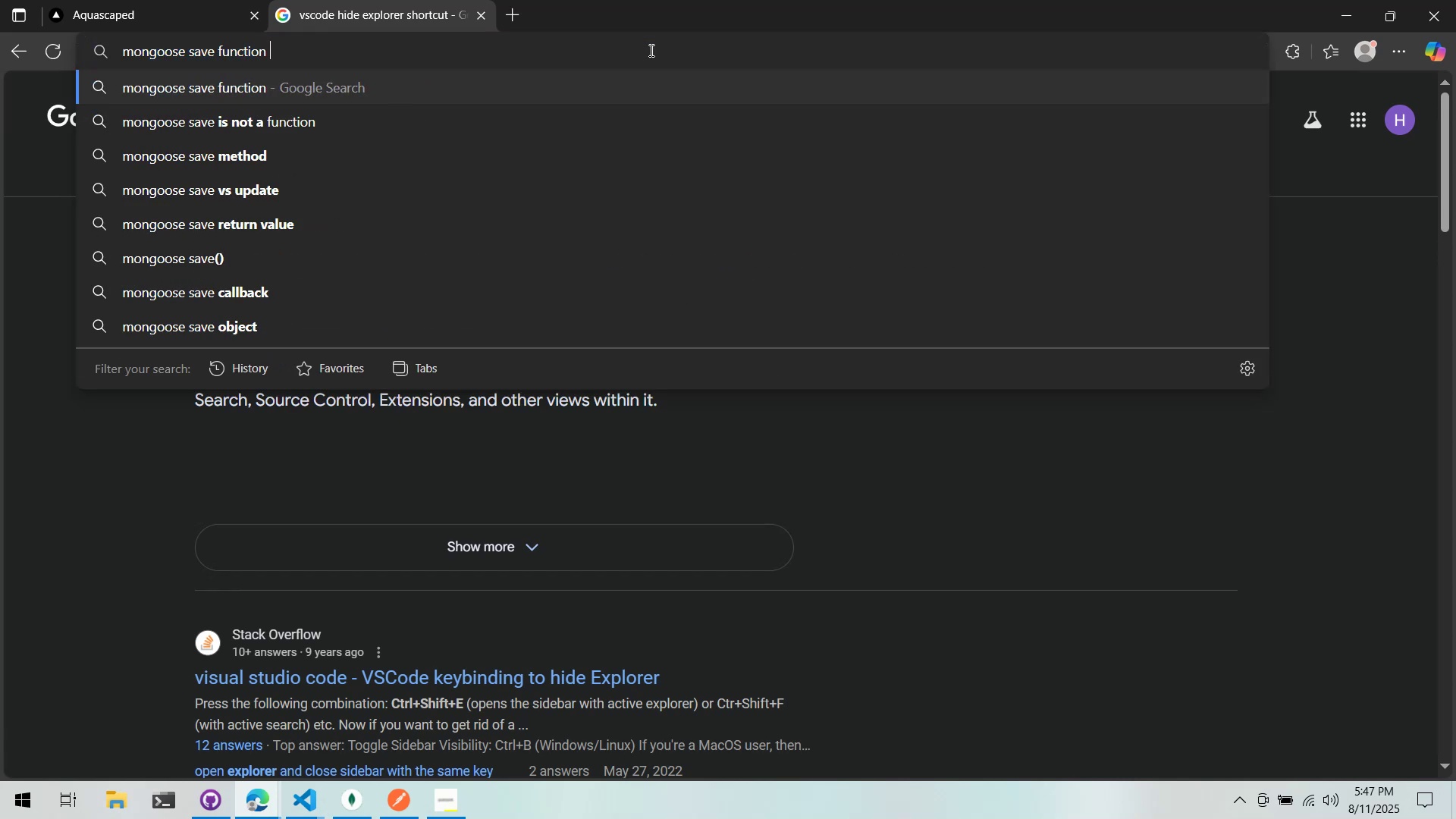 
key(Enter)
 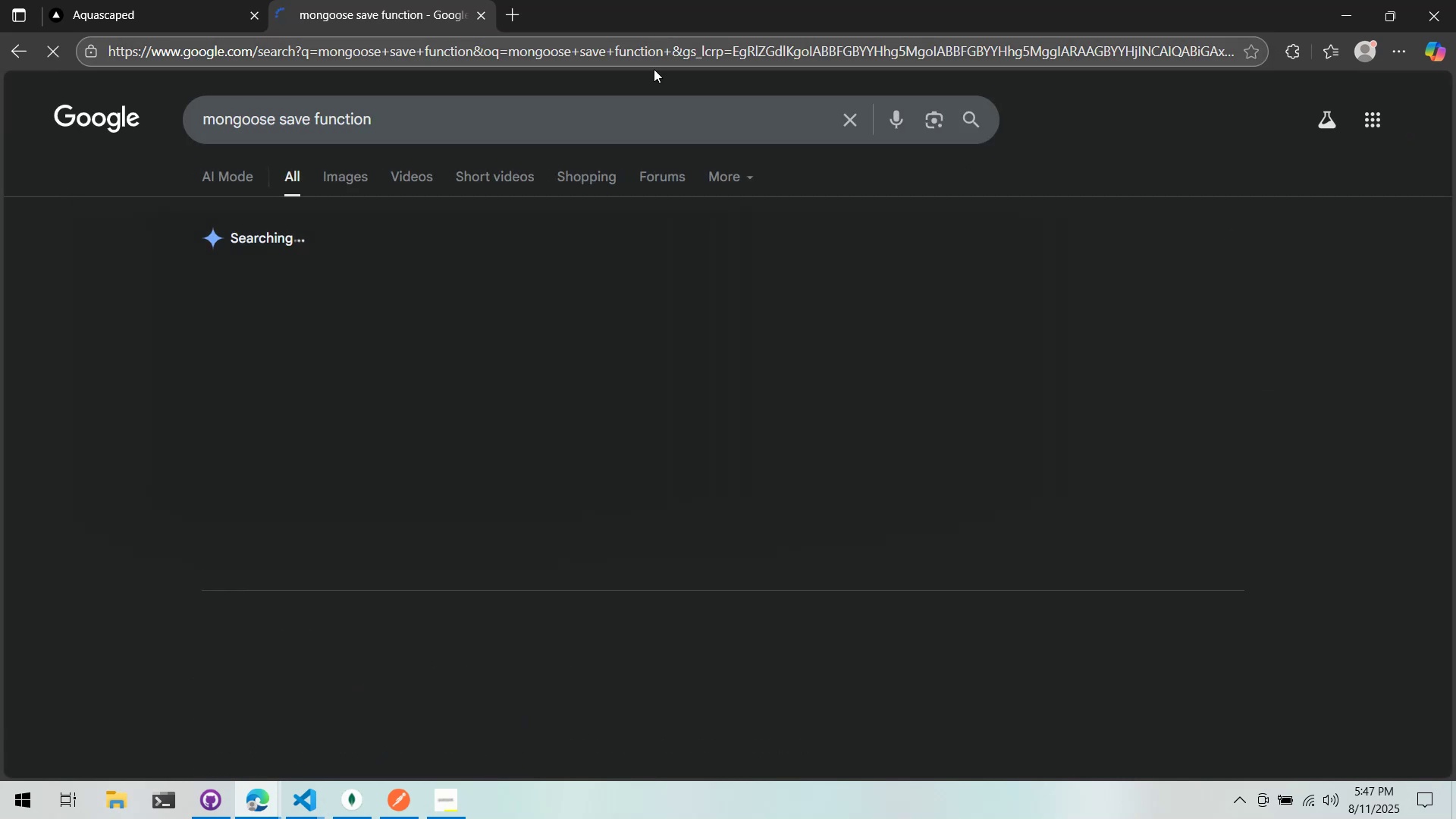 
scroll: coordinate [582, 298], scroll_direction: down, amount: 3.0
 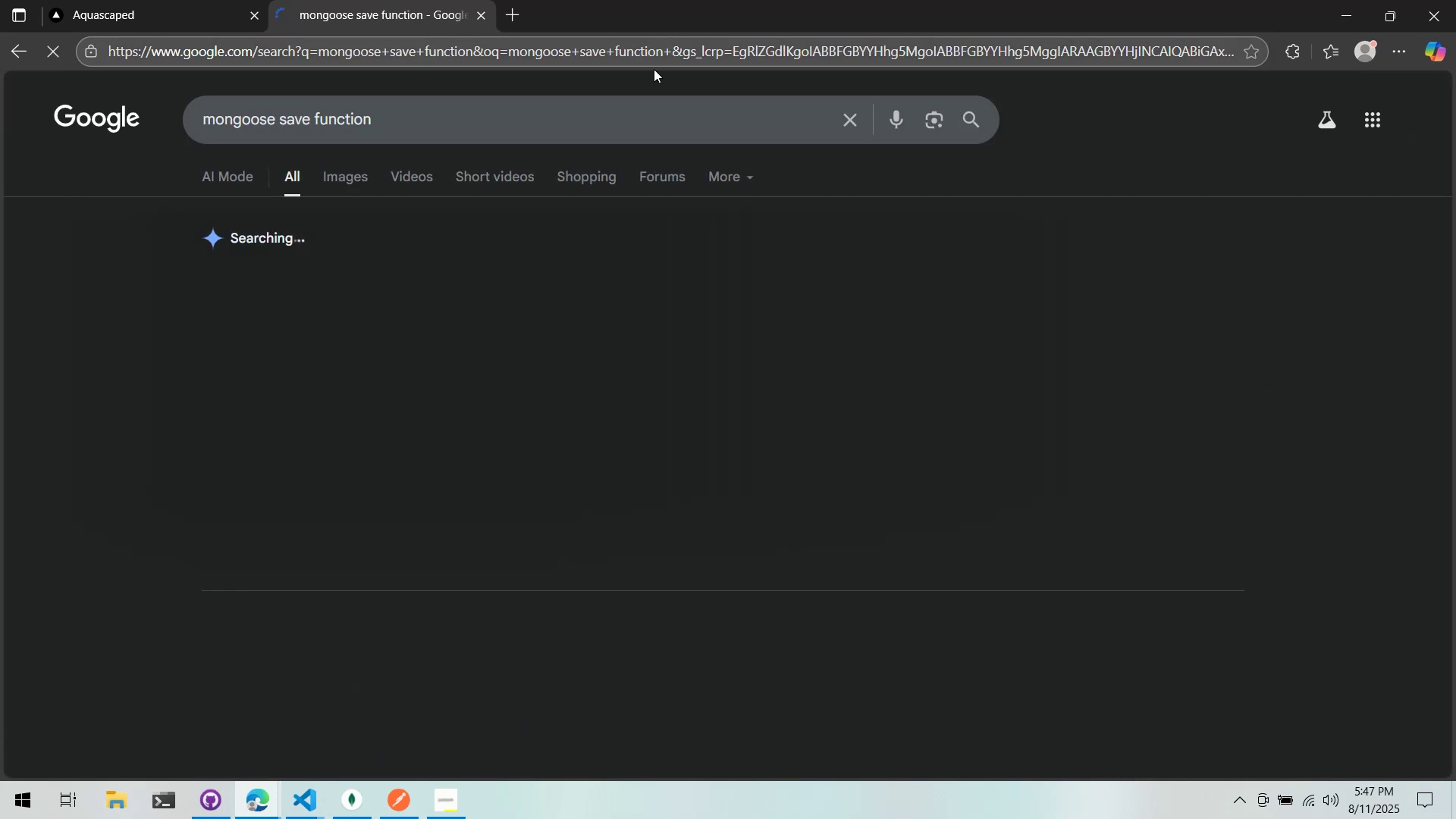 
mouse_move([563, 312])
 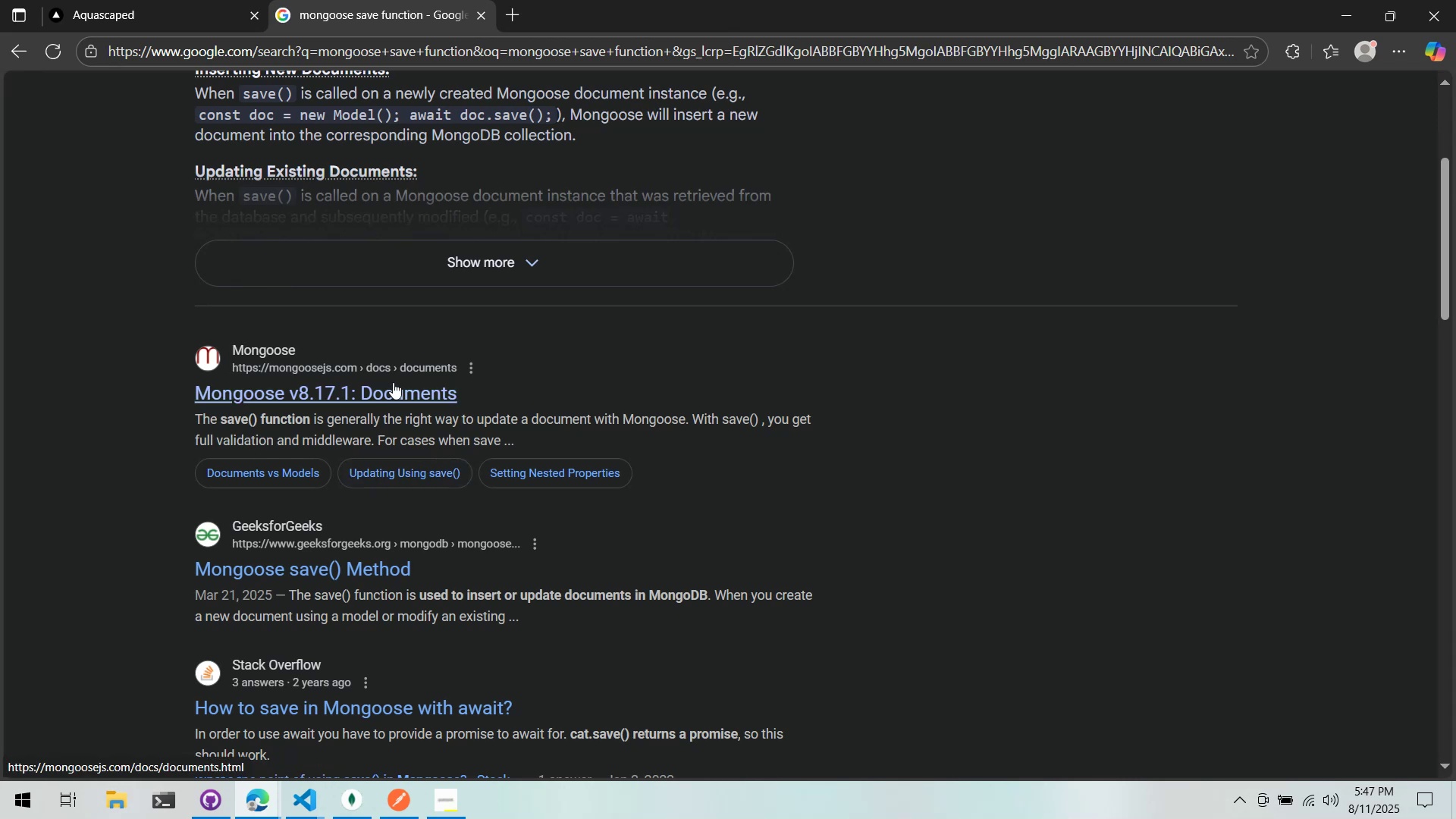 
wait(5.29)
 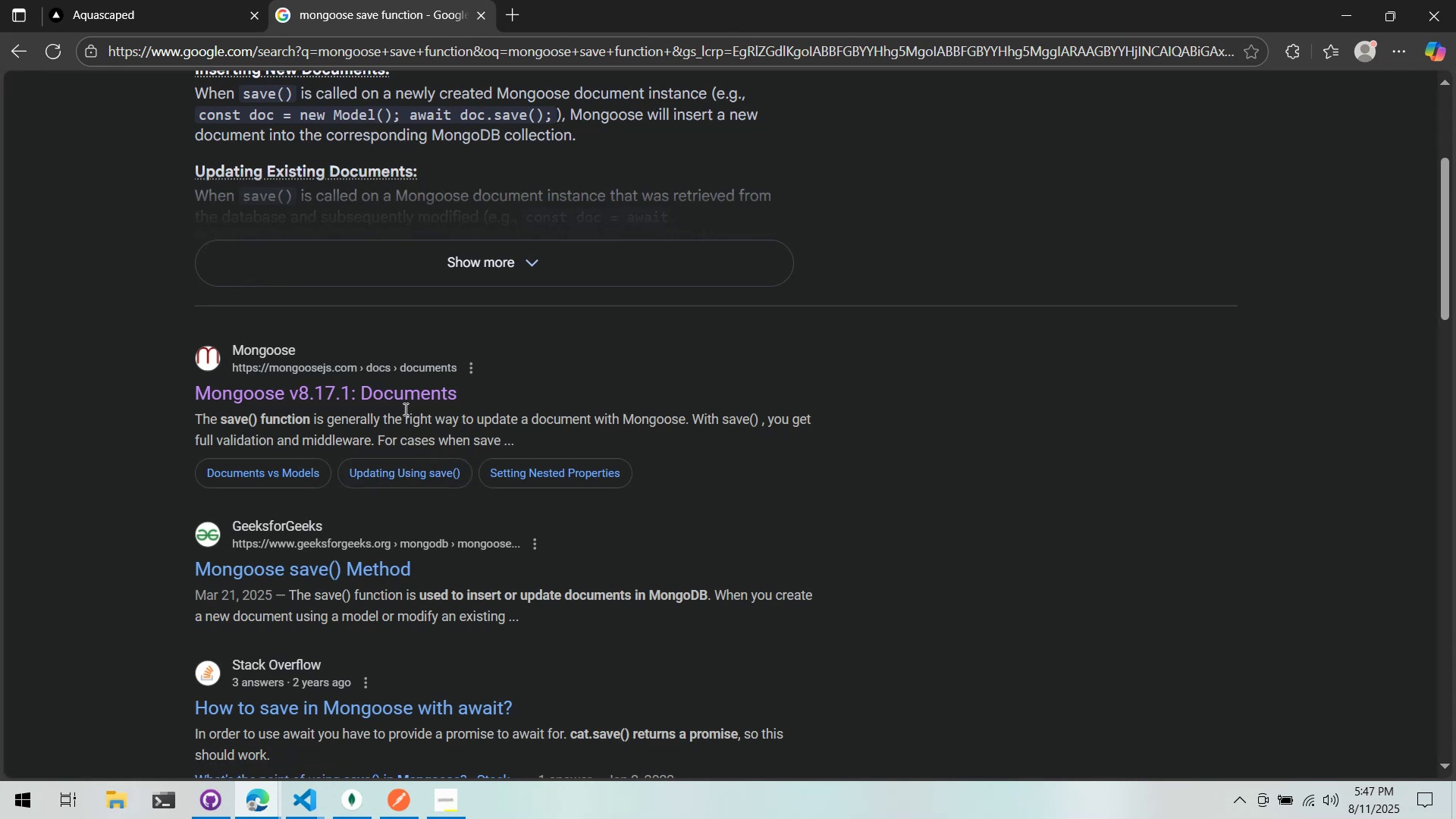 
scroll: coordinate [393, 382], scroll_direction: down, amount: 1.0
 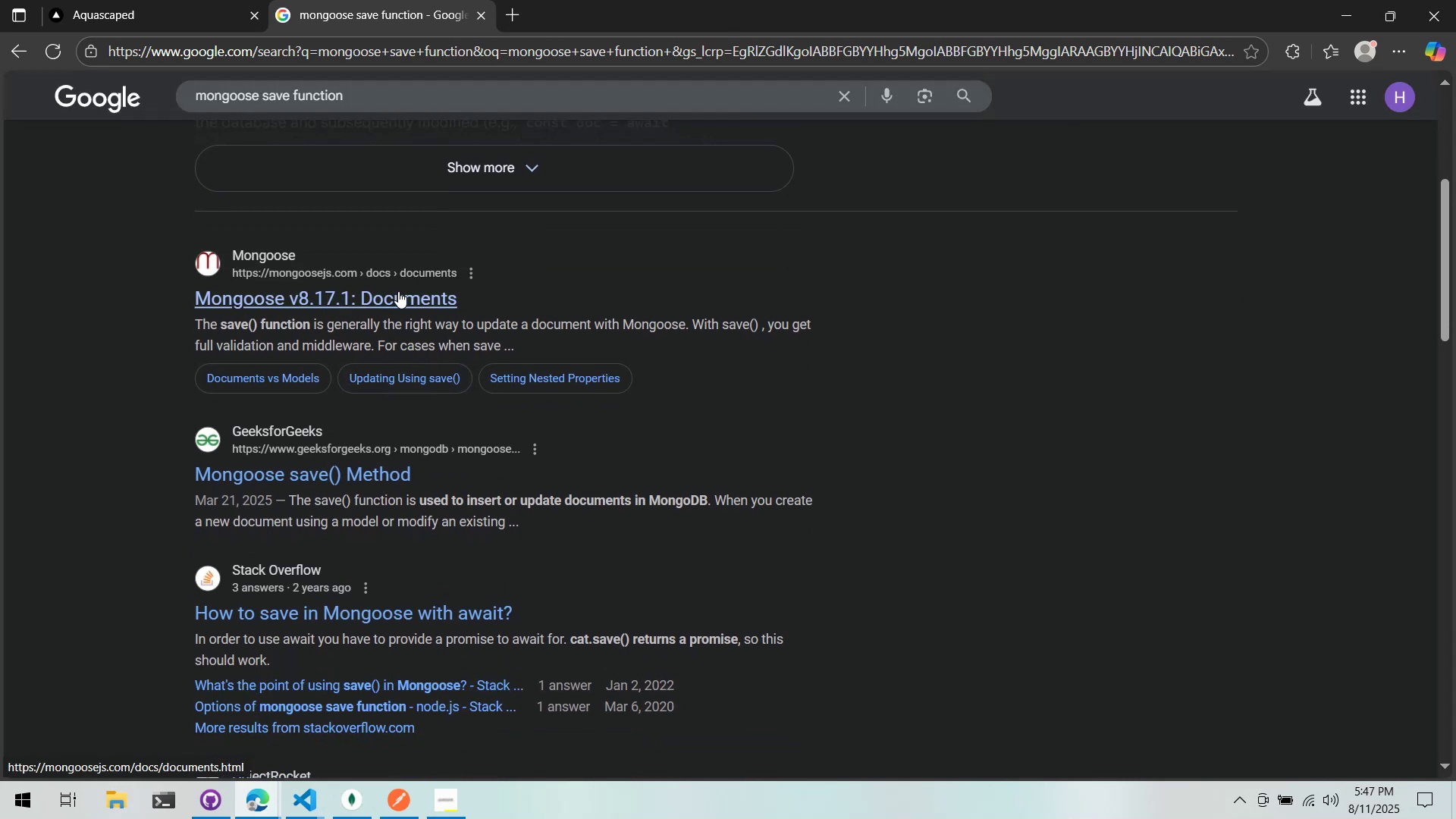 
left_click([448, 610])
 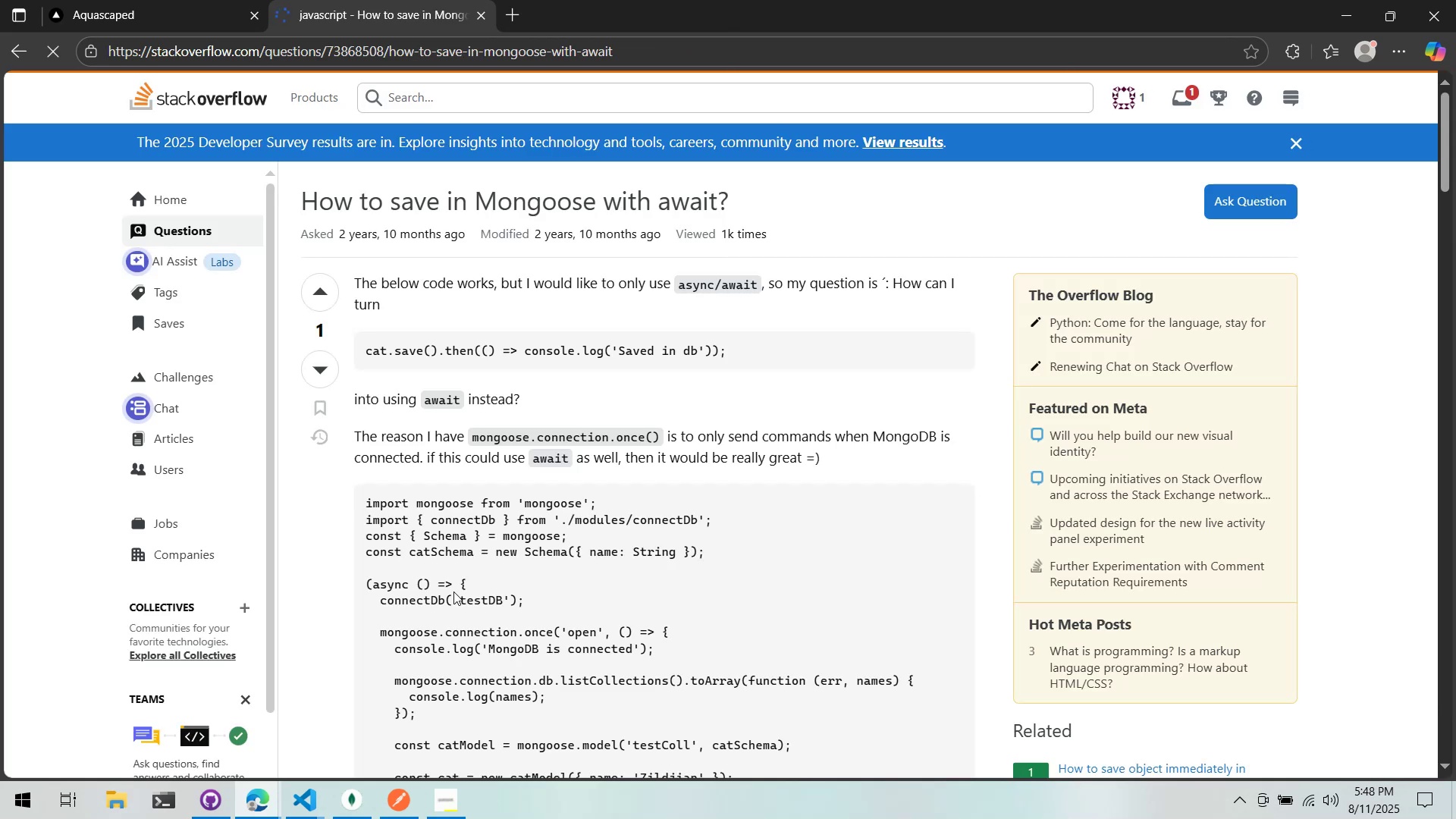 
scroll: coordinate [449, 583], scroll_direction: down, amount: 11.0
 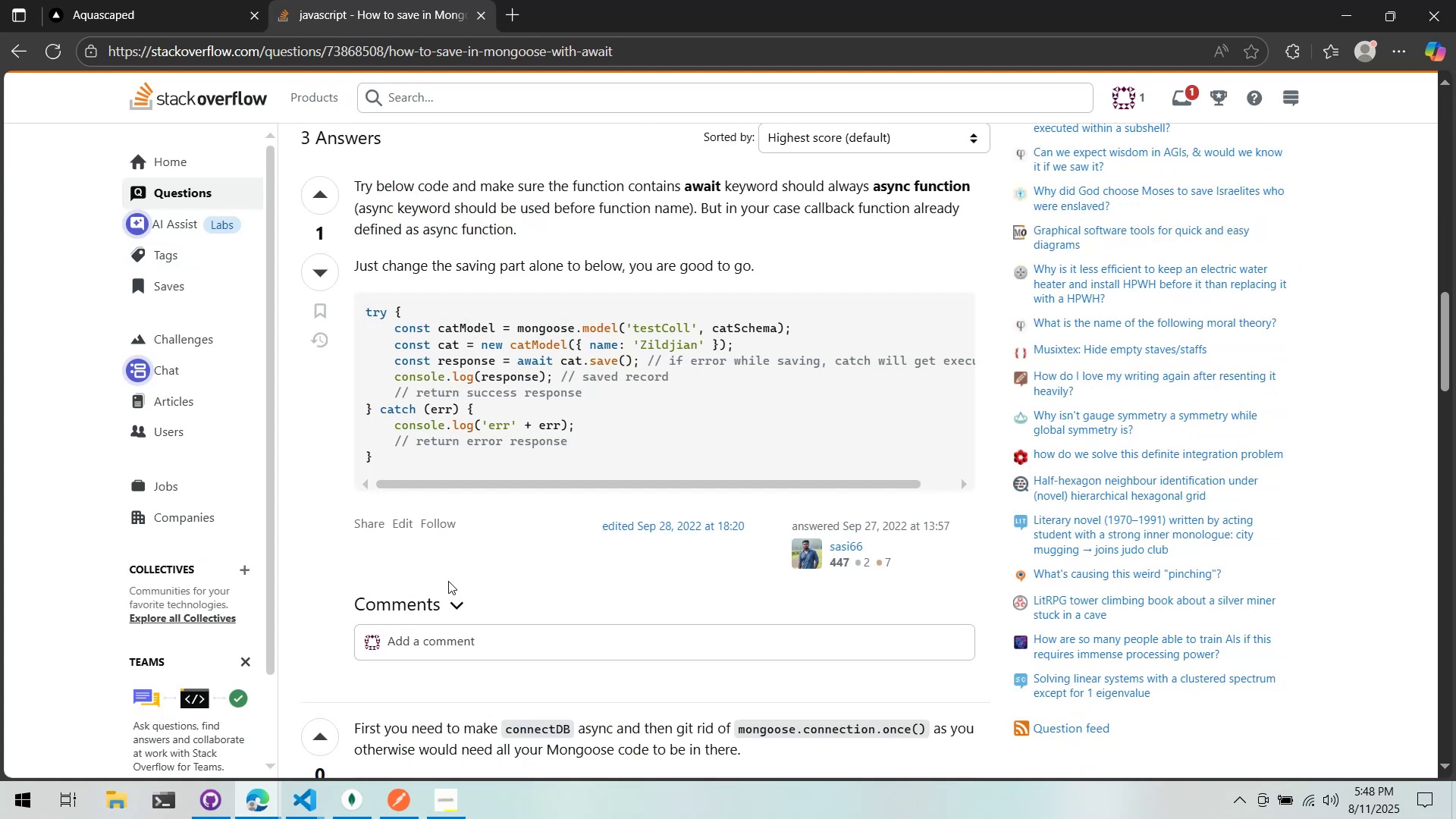 
wait(5.46)
 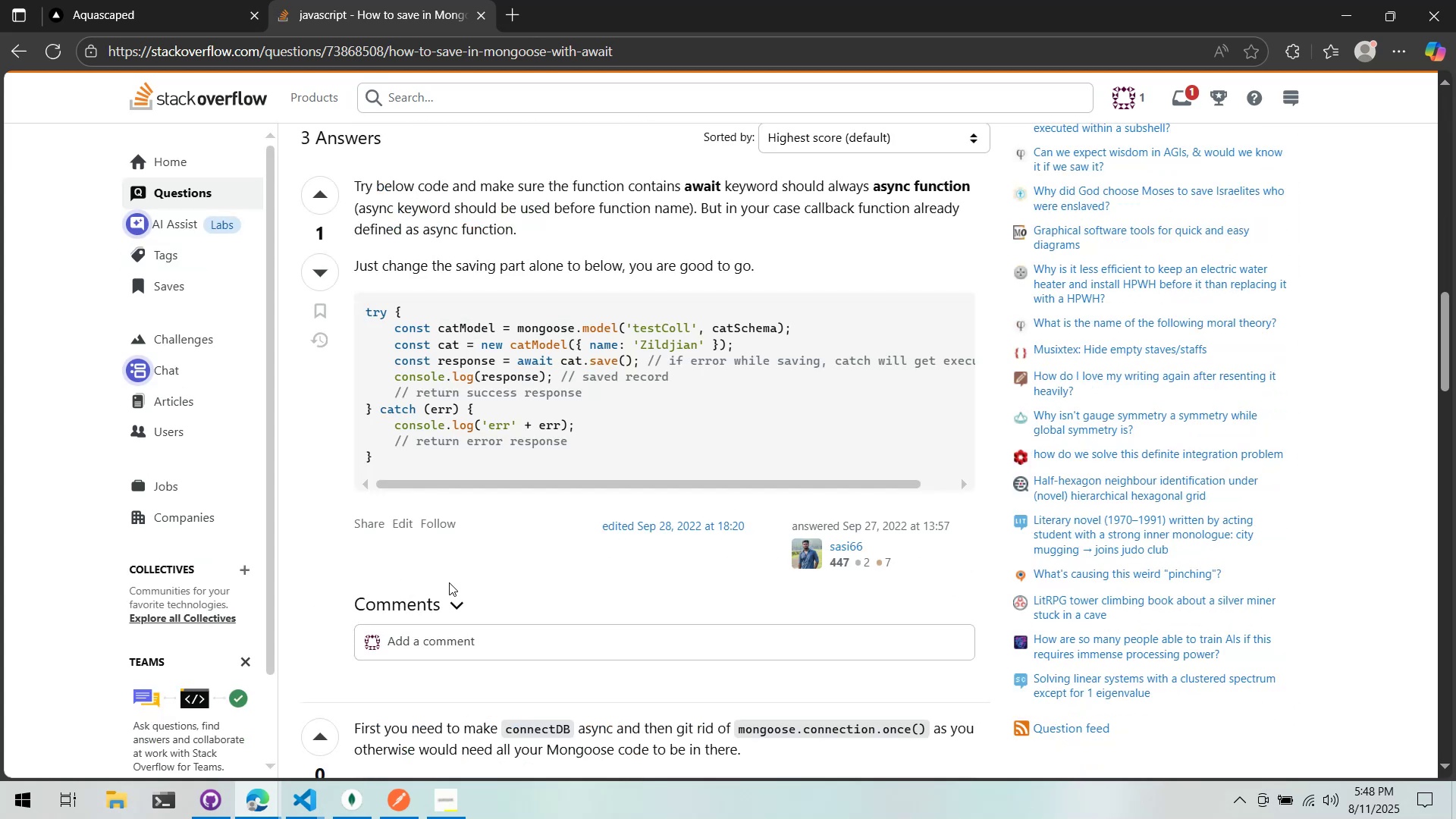 
left_click_drag(start_coordinate=[642, 491], to_coordinate=[404, 481])
 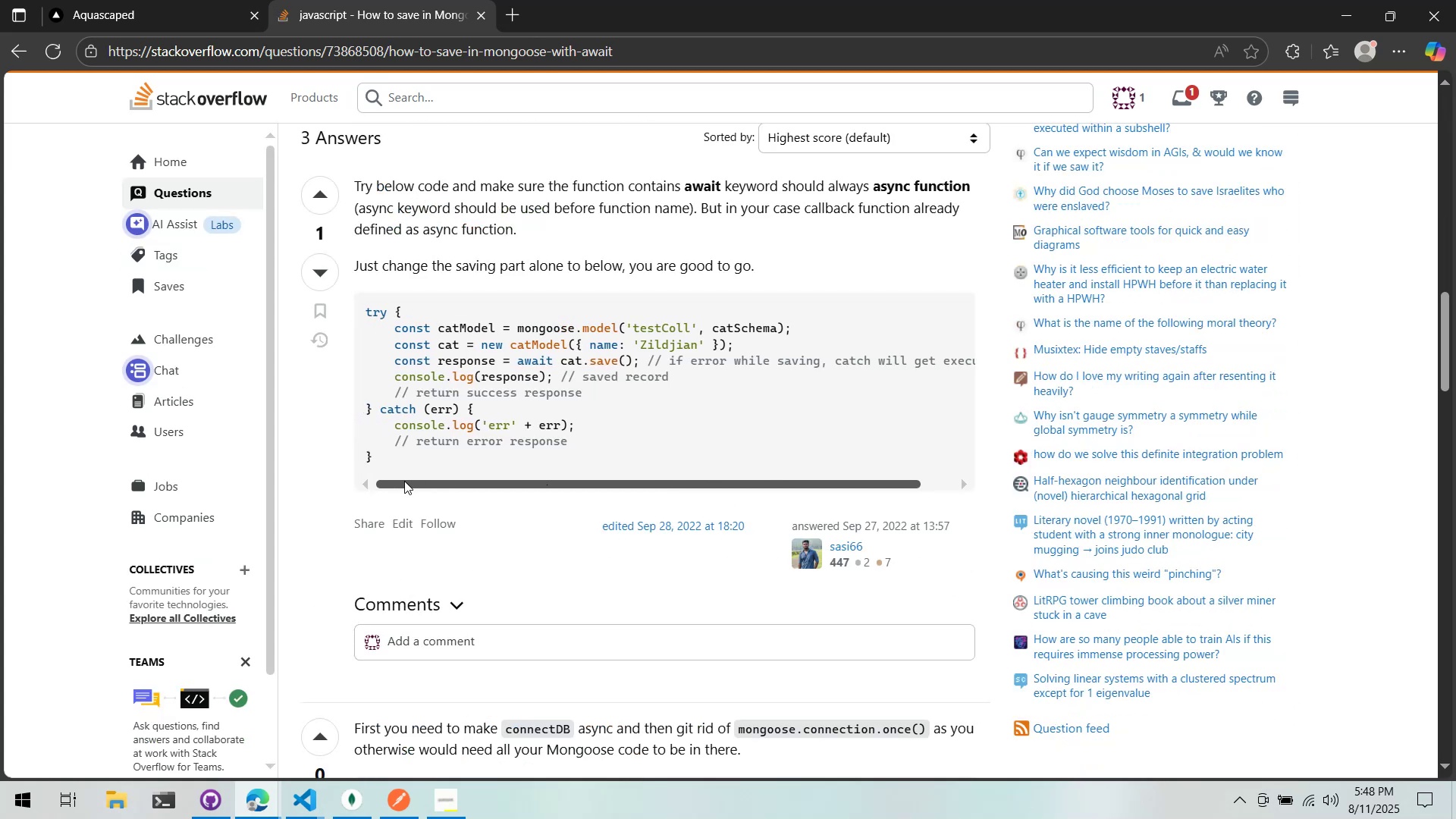 
key(Alt+AltLeft)
 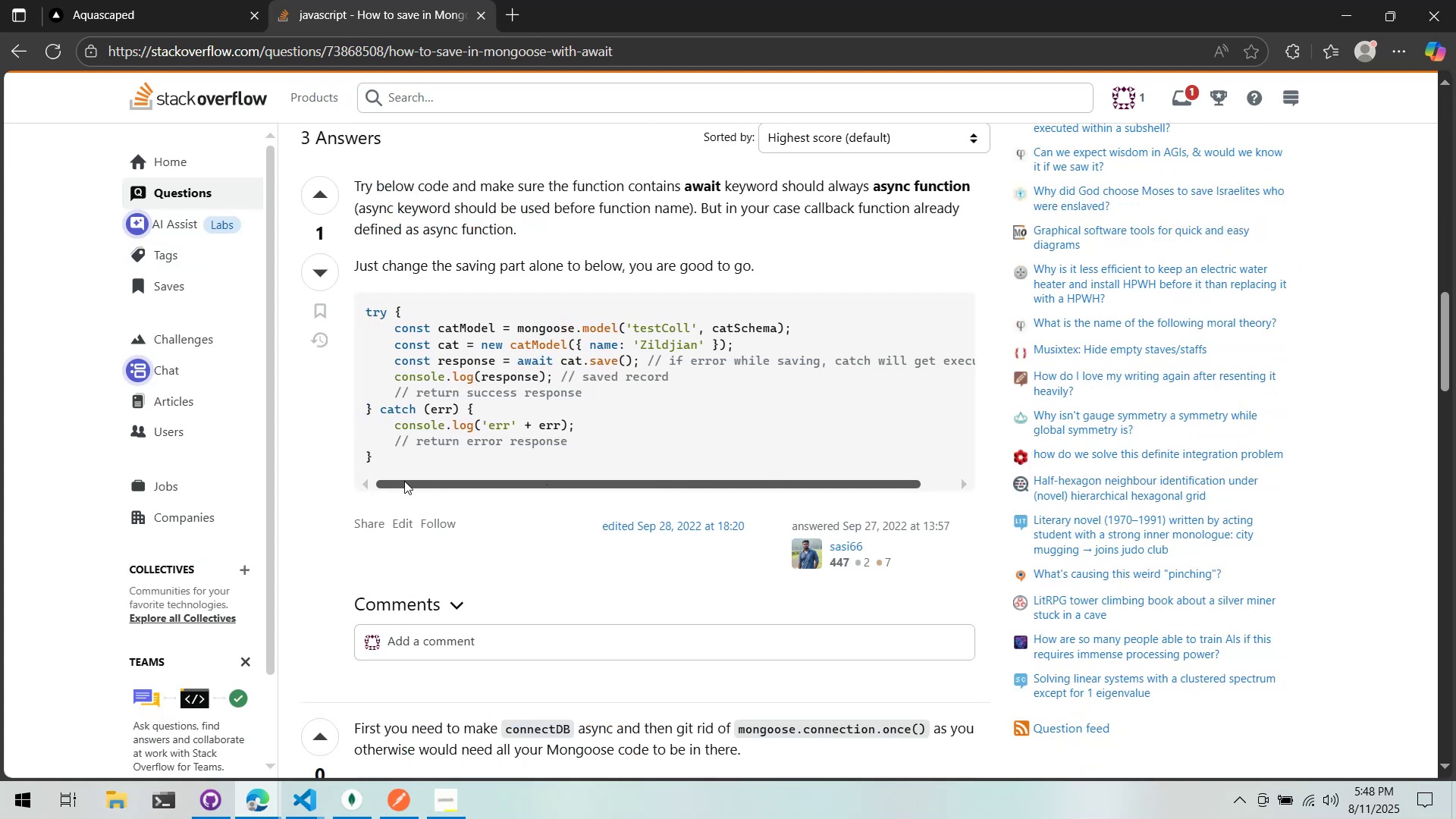 
key(Alt+Tab)
 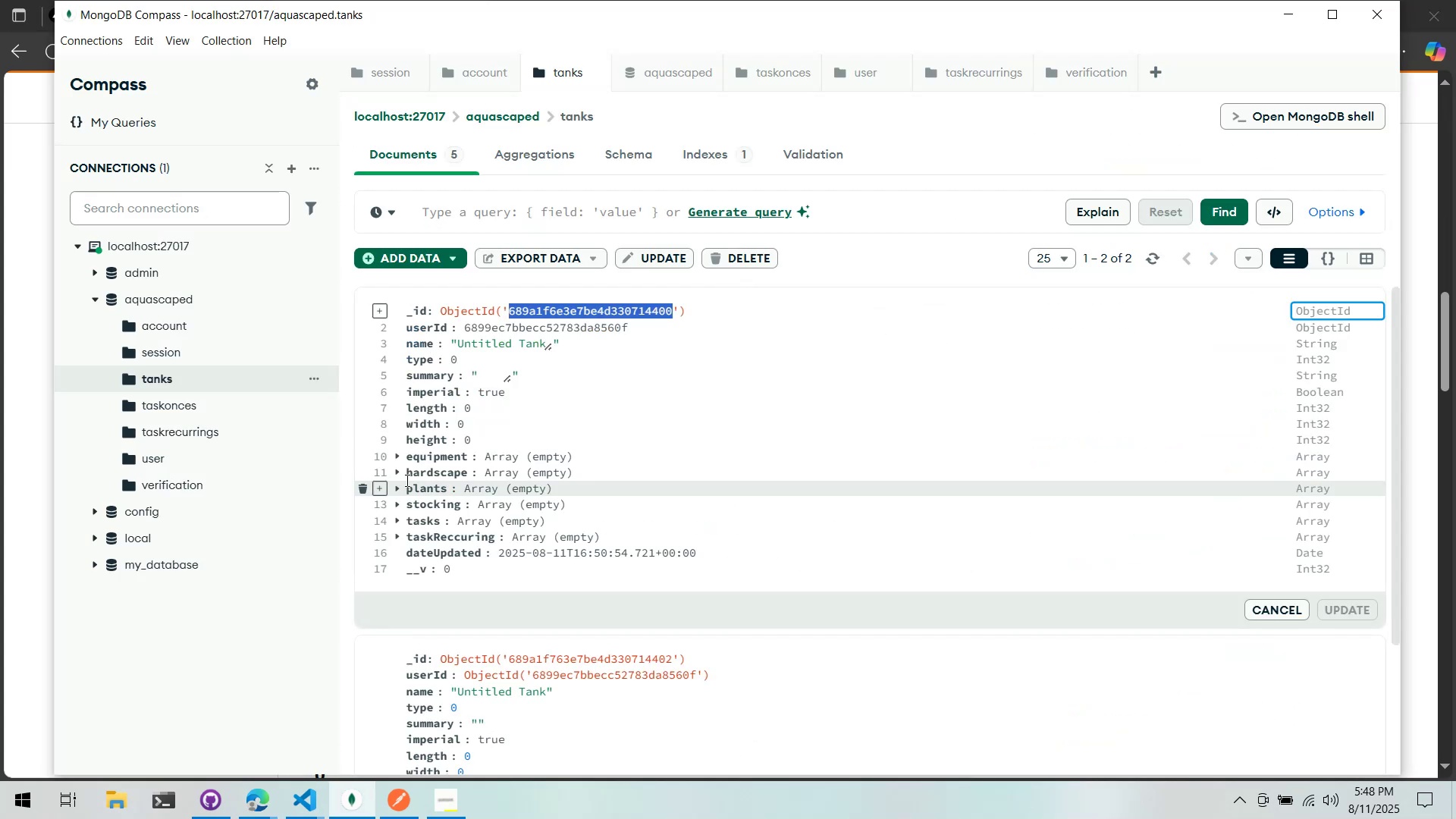 
key(Alt+AltLeft)
 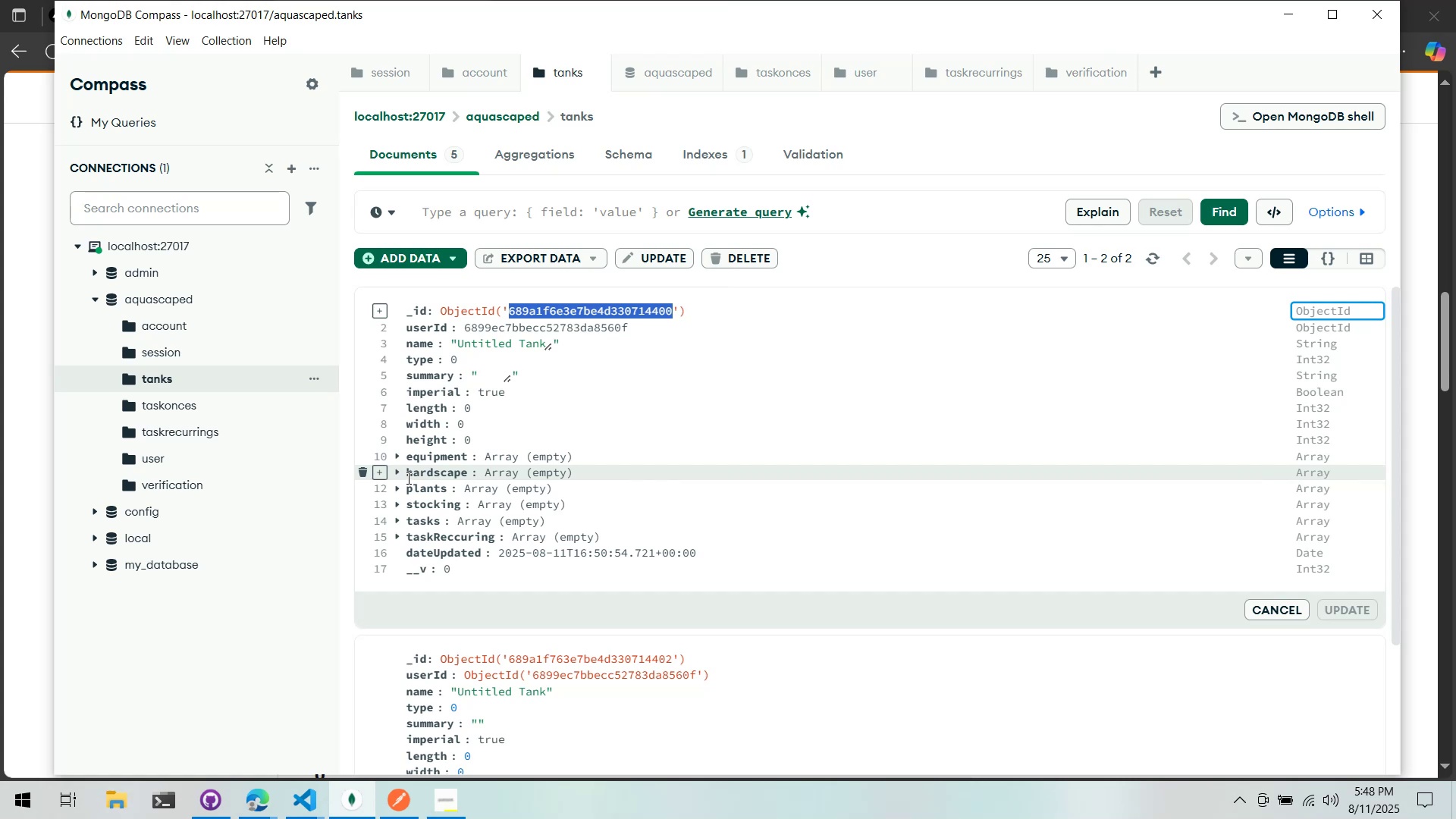 
key(Alt+Tab)
 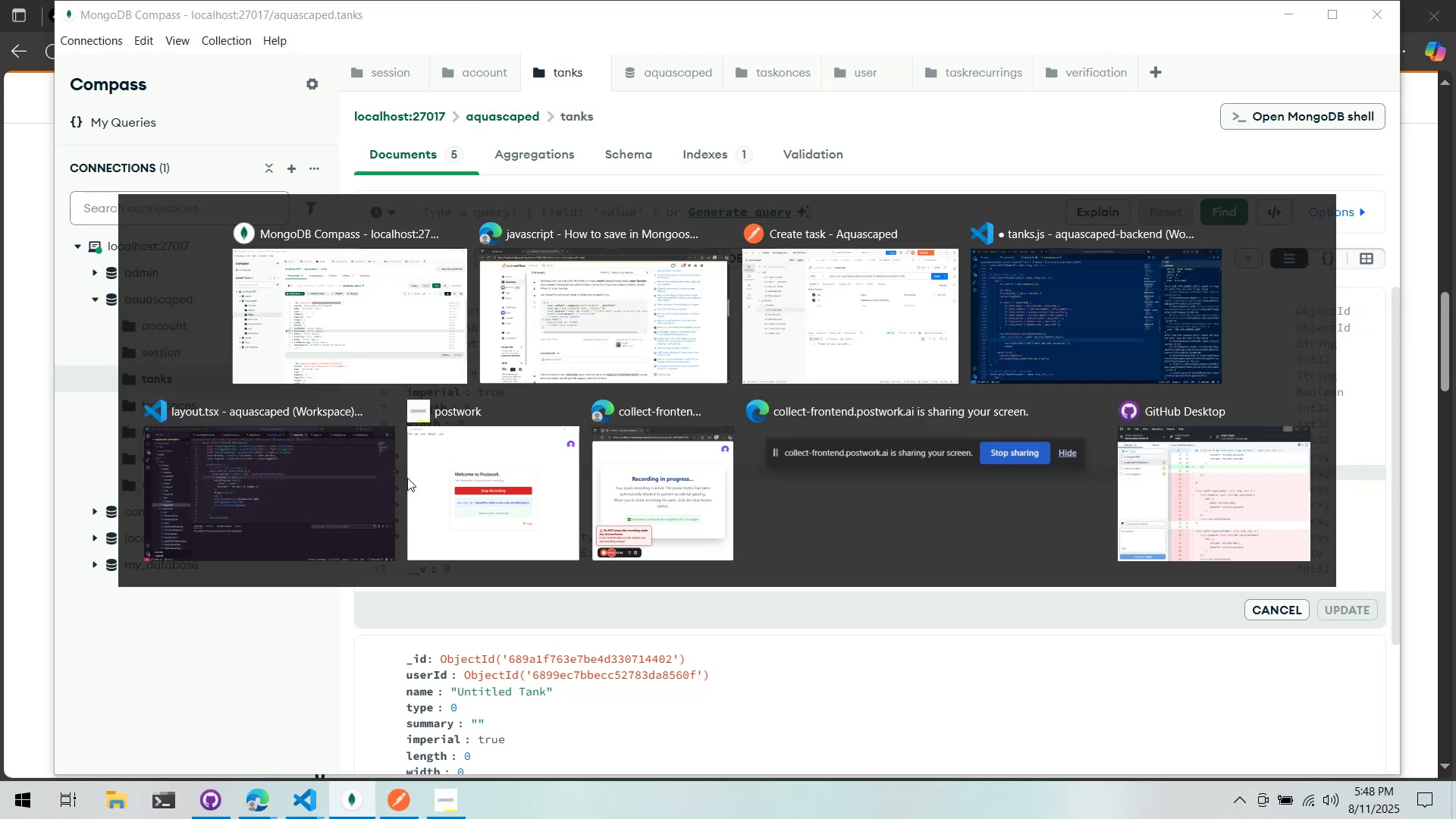 
key(Alt+Tab)
 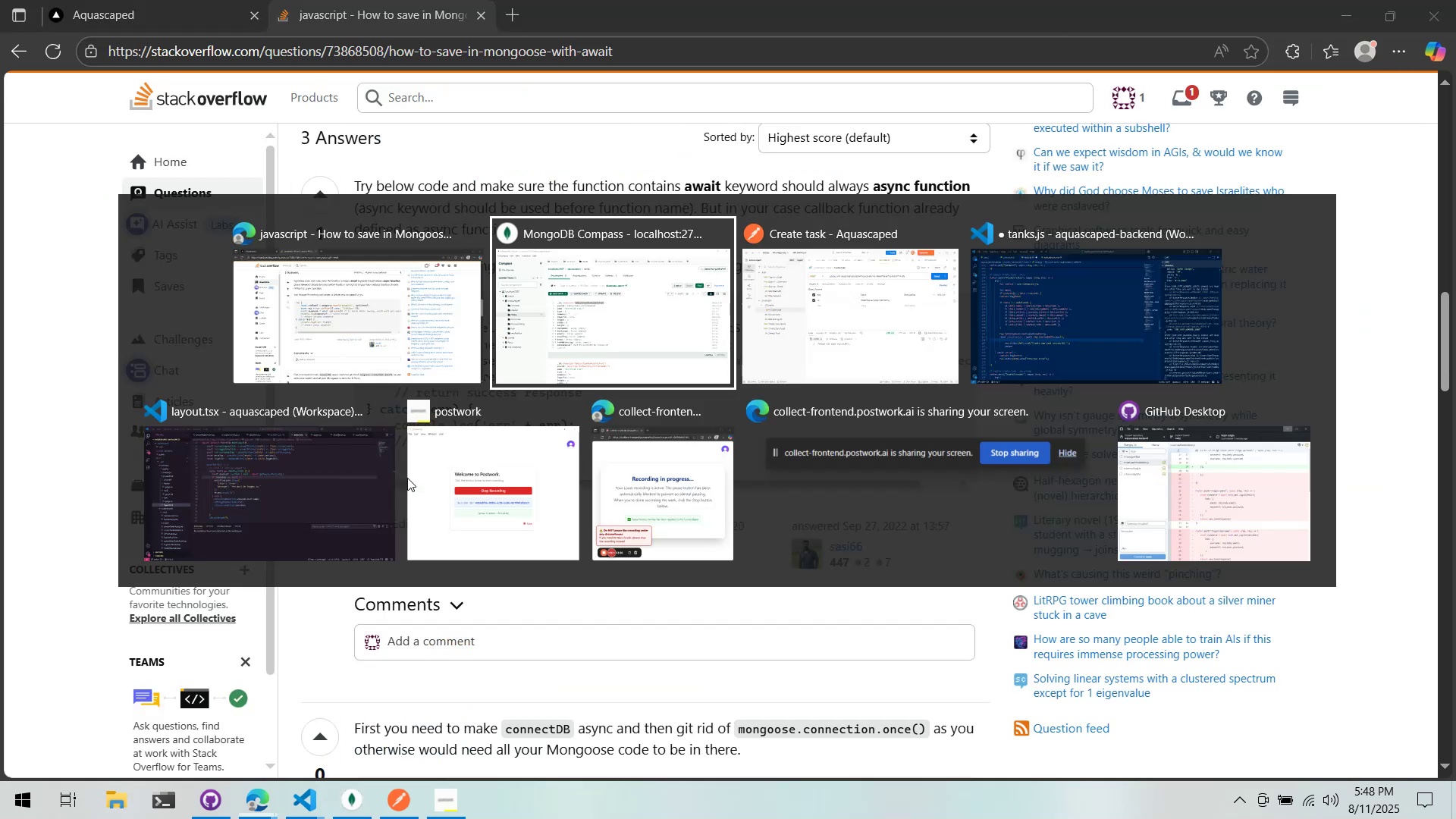 
key(Alt+Tab)
 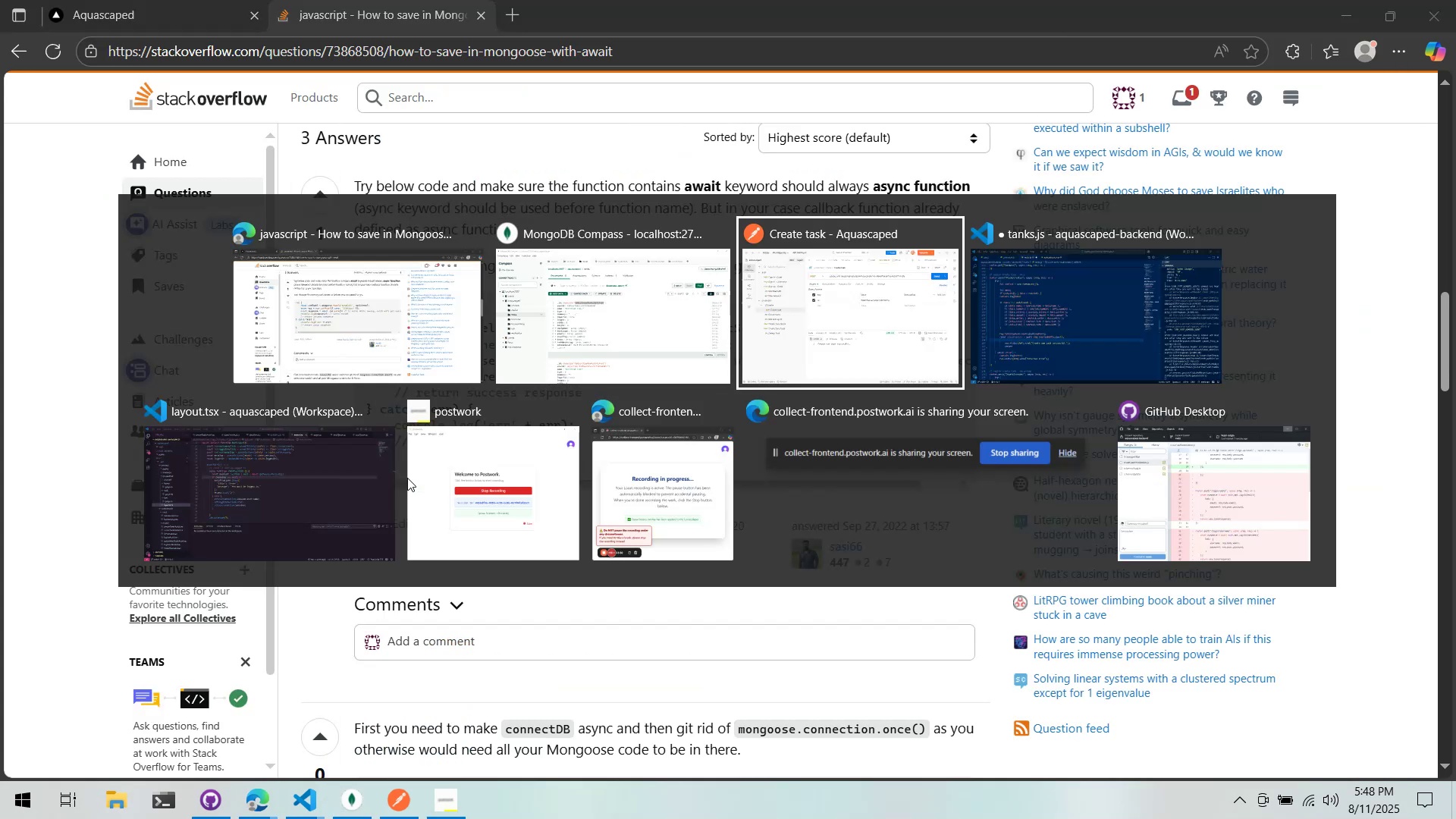 
key(Alt+Tab)
 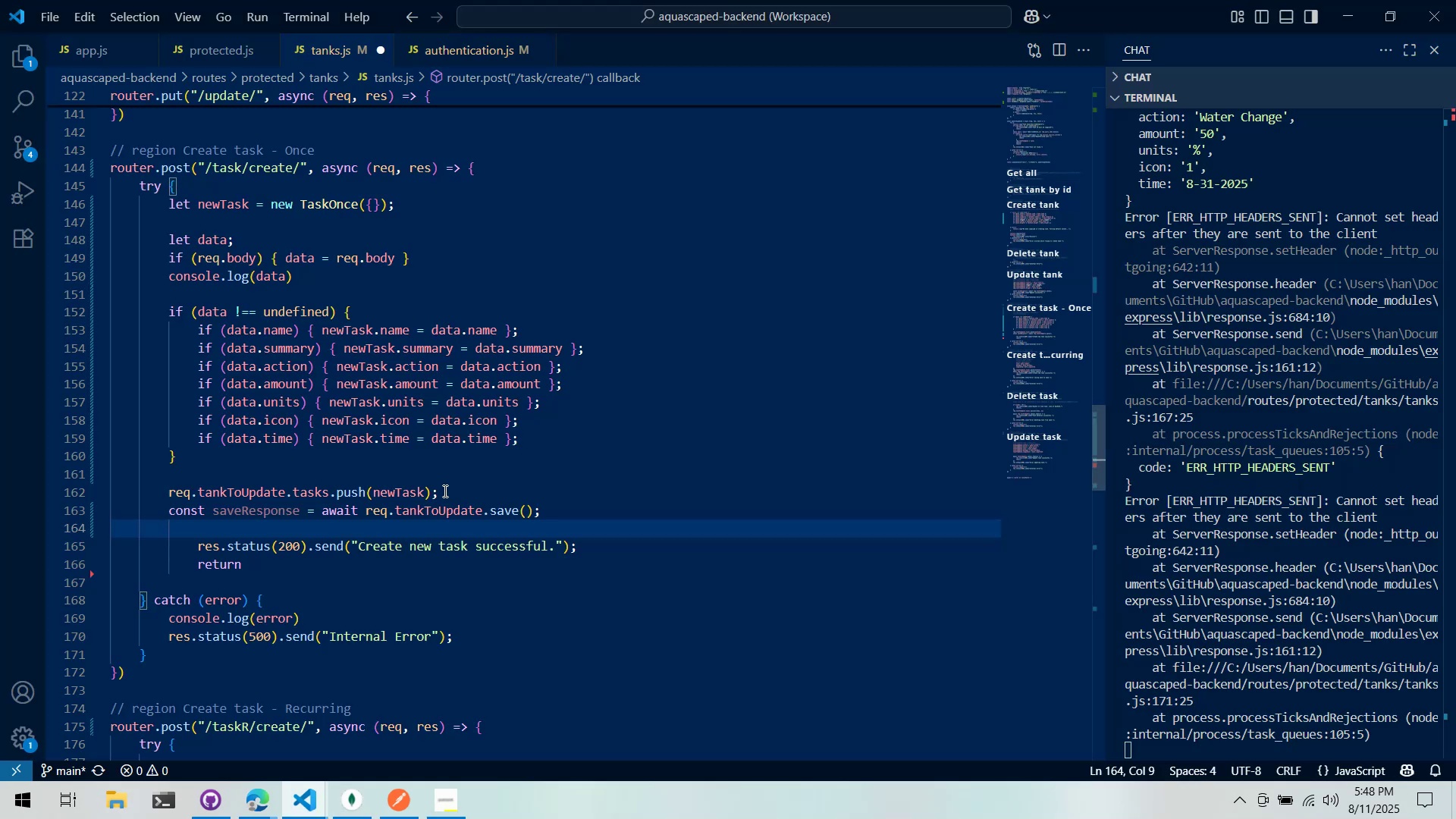 
scroll: coordinate [444, 491], scroll_direction: down, amount: 2.0
 